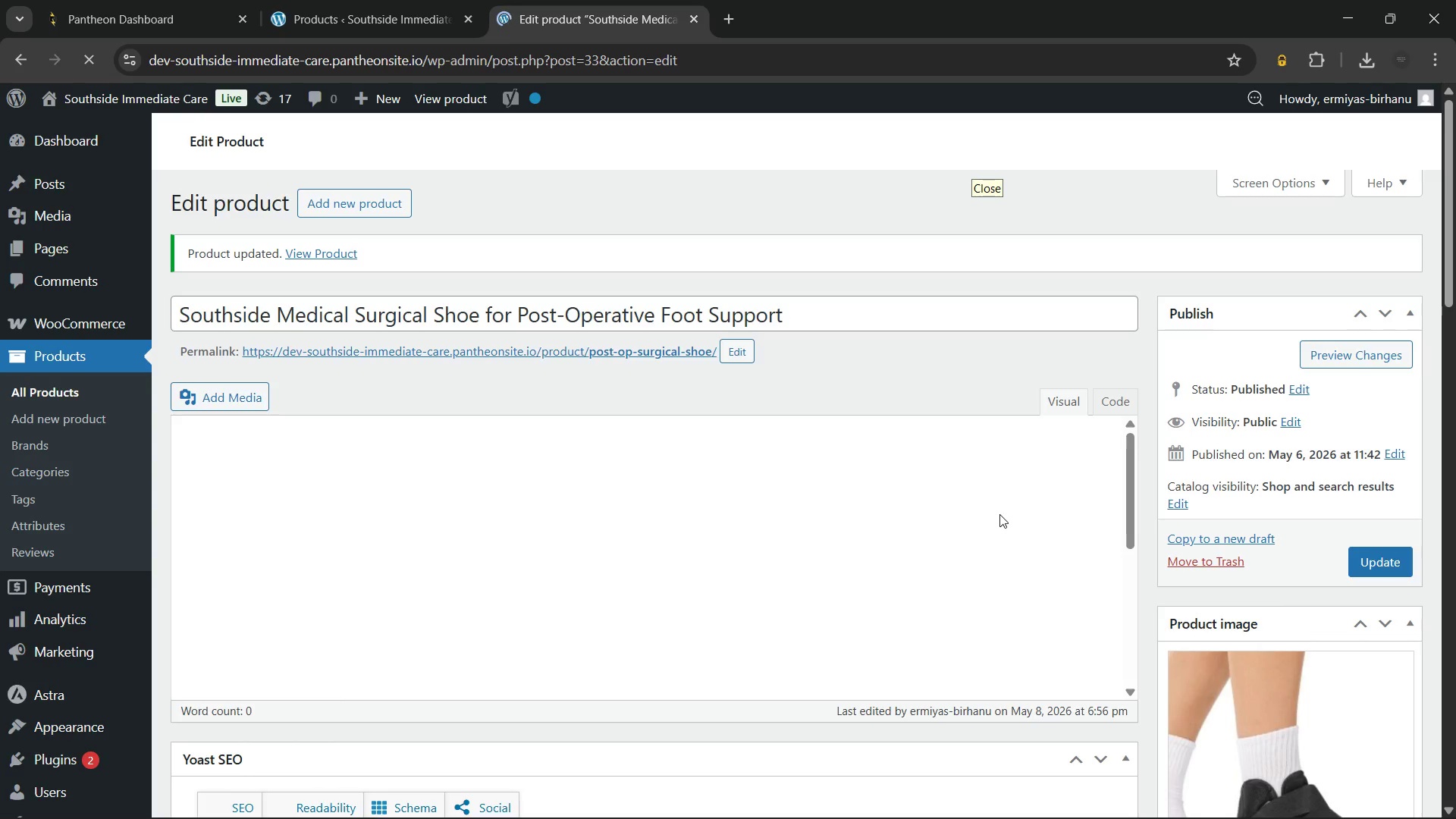 
wait(39.34)
 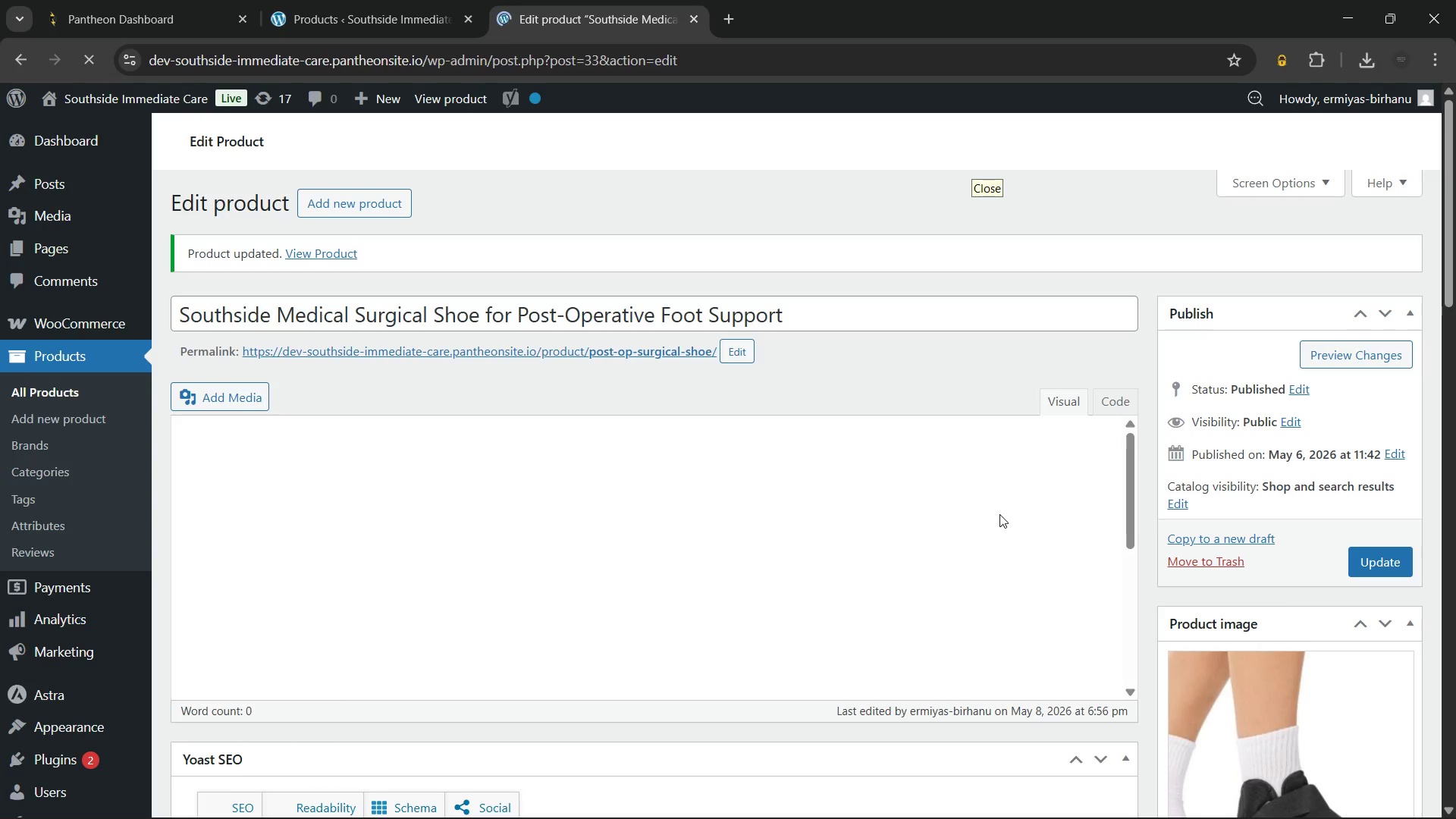 
scroll: coordinate [1124, 312], scroll_direction: up, amount: 1.0
 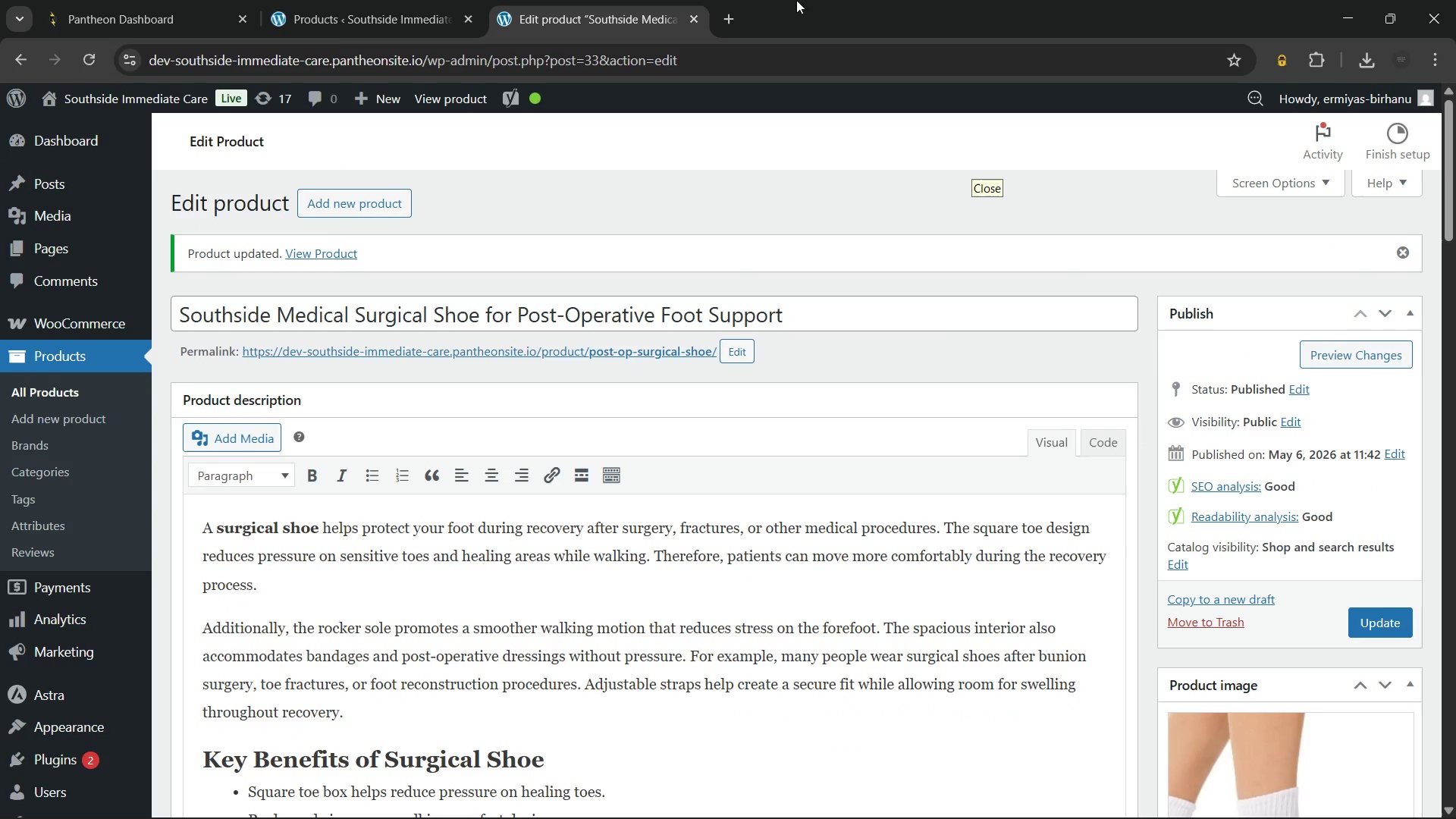 
wait(7.33)
 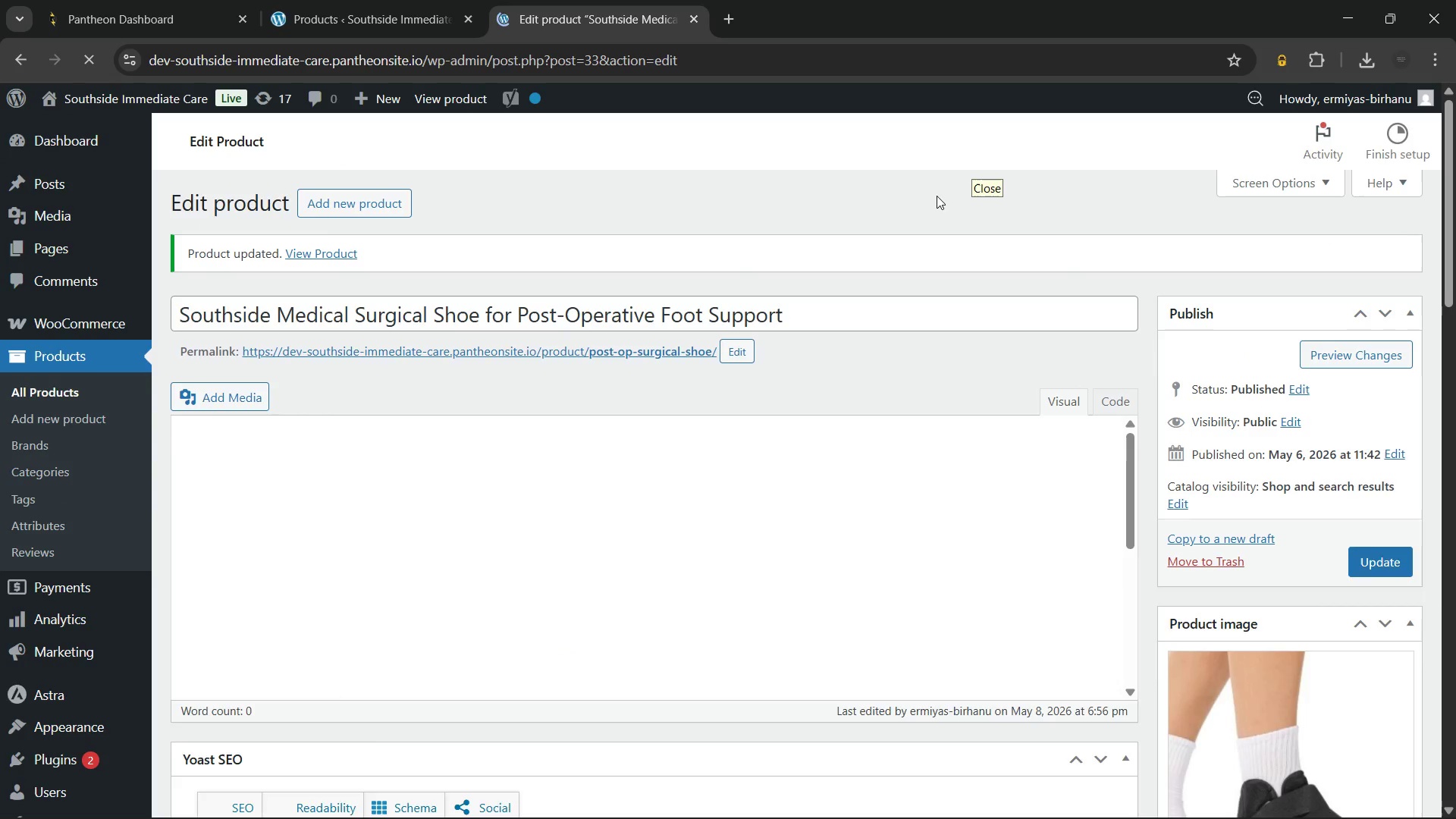 
left_click([695, 20])
 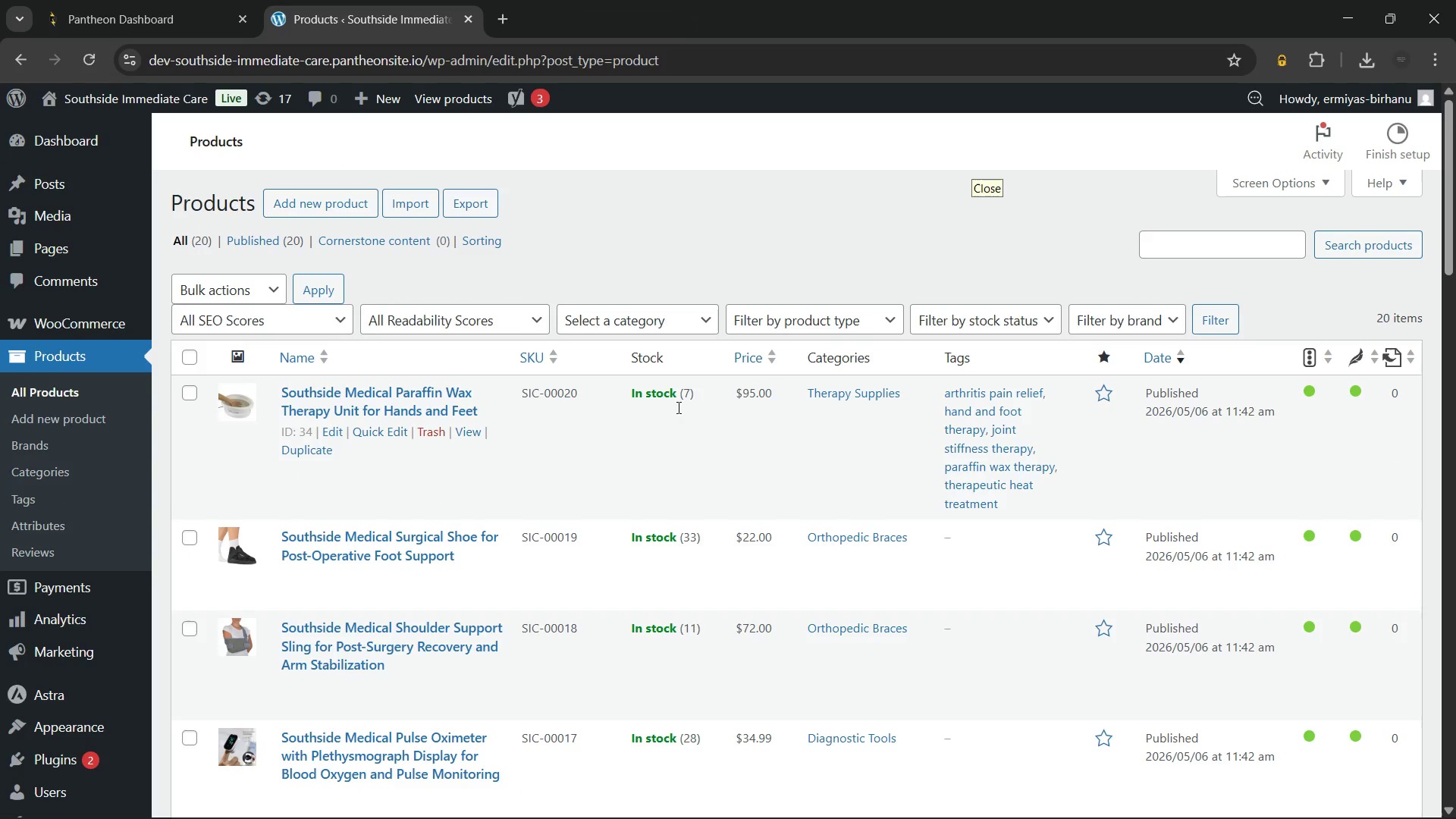 
scroll: coordinate [672, 459], scroll_direction: down, amount: 1.0
 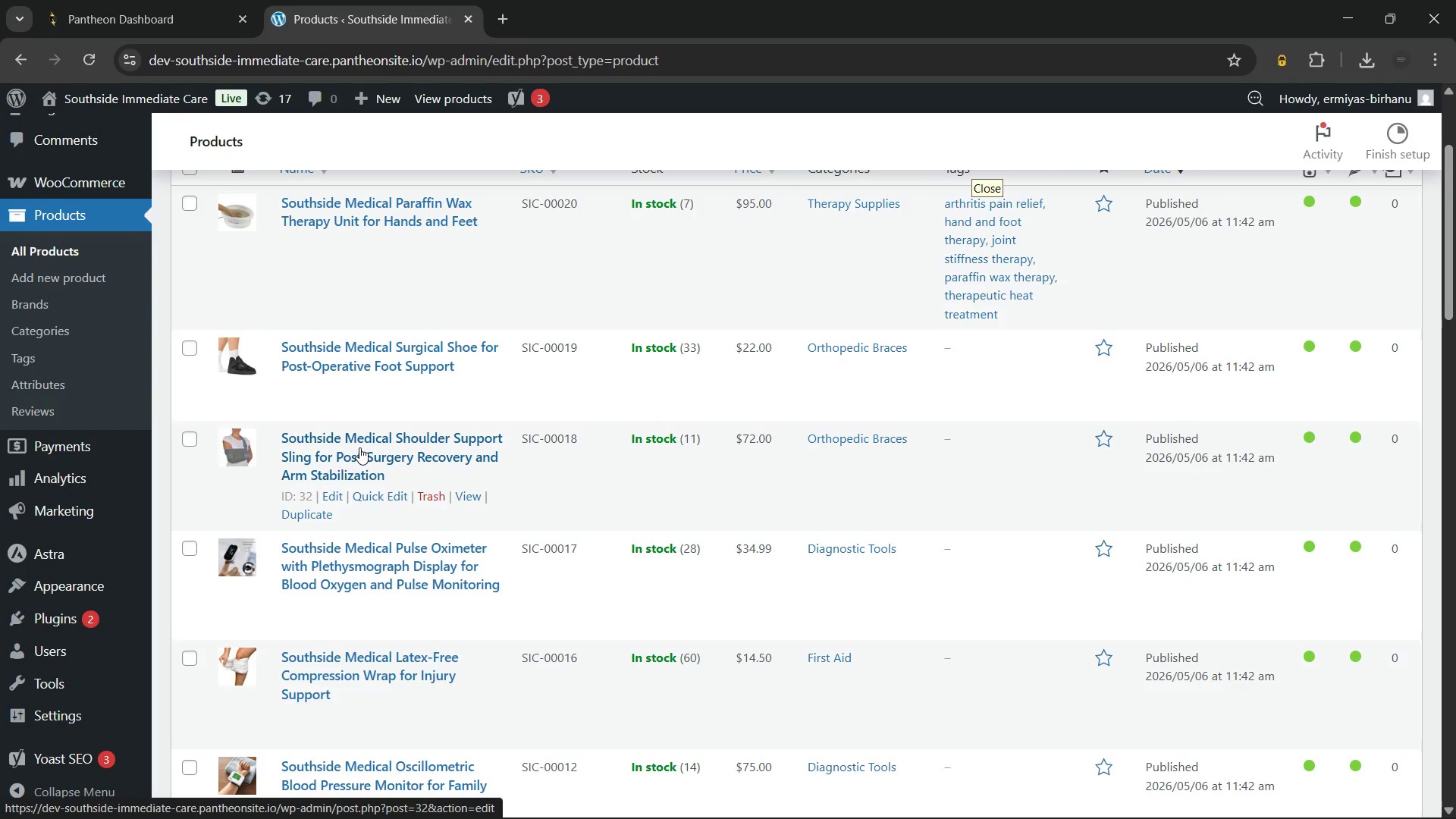 
wait(5.51)
 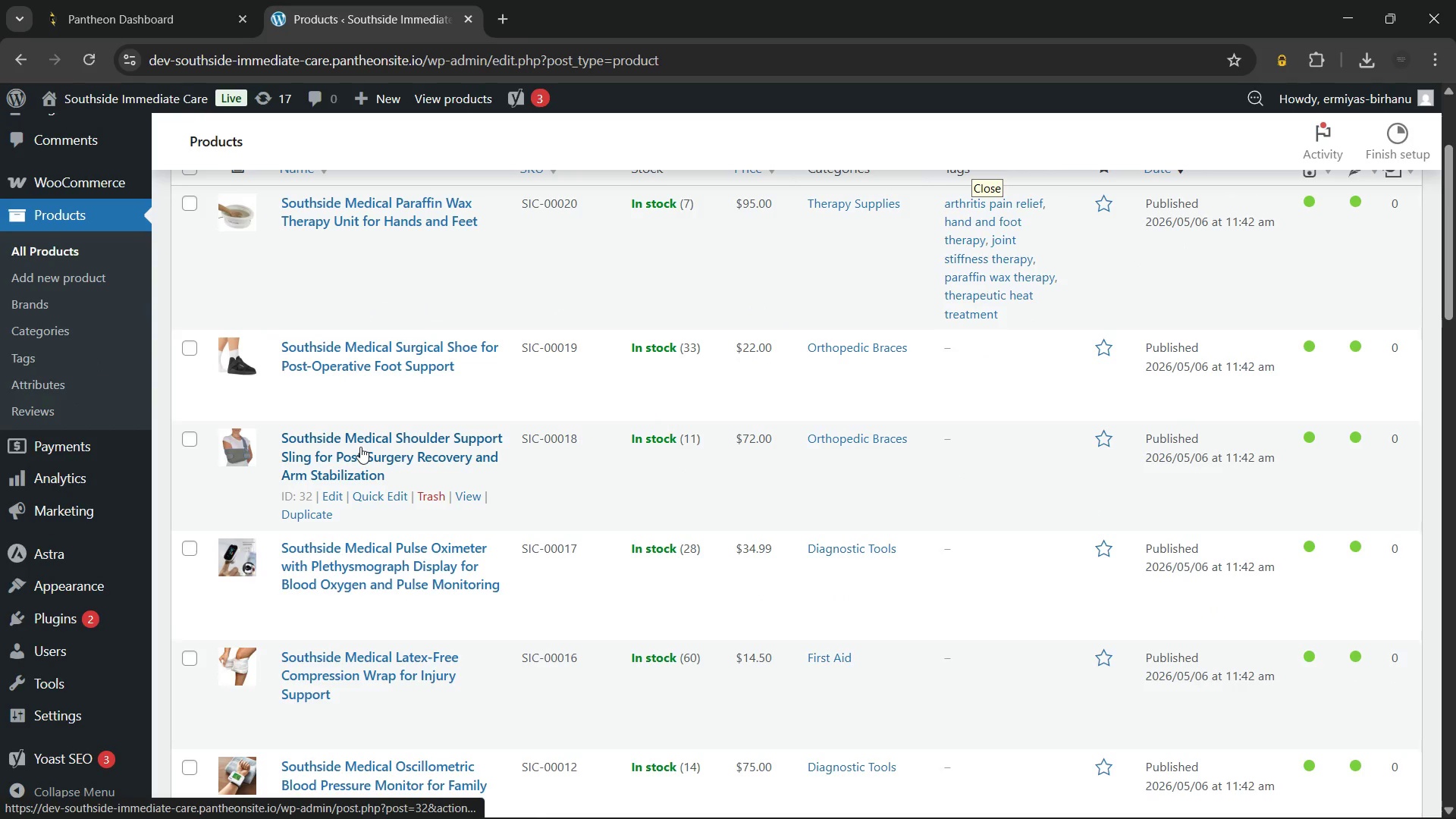 
hold_key(key=ControlLeft, duration=1.12)
left_click([359, 447])
 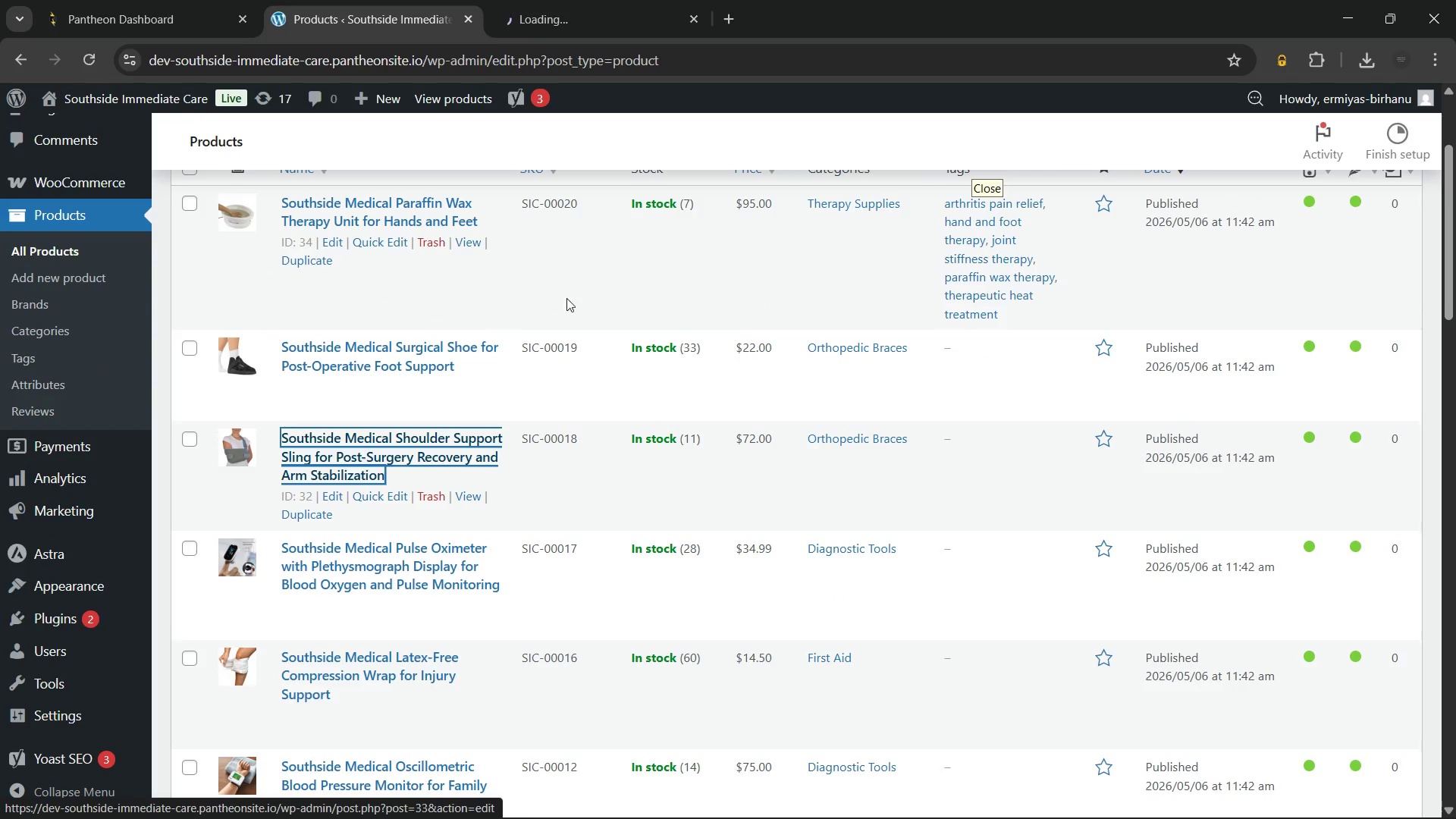 
scroll: coordinate [640, 298], scroll_direction: up, amount: 3.0
 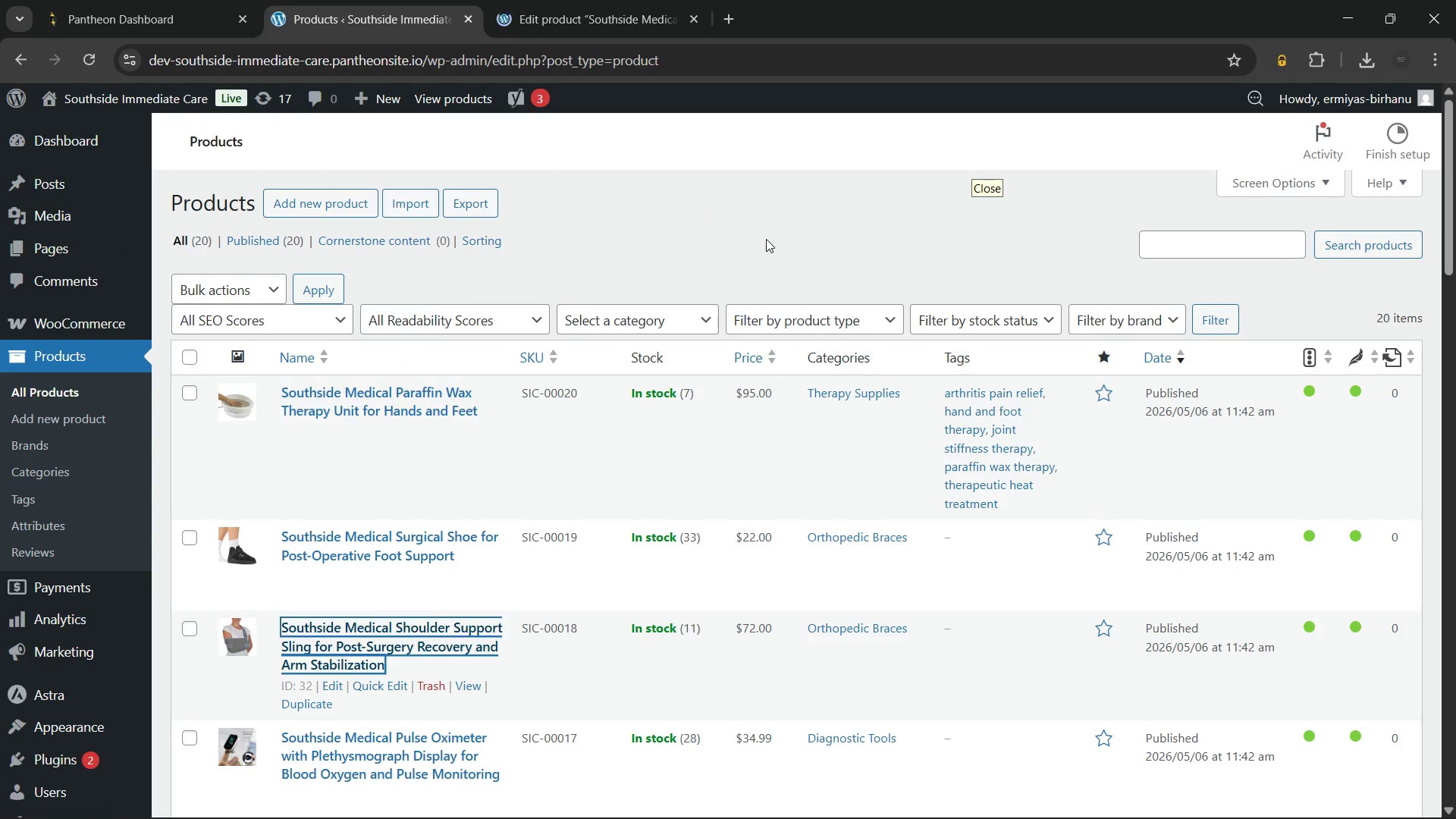 
left_click([766, 239])
 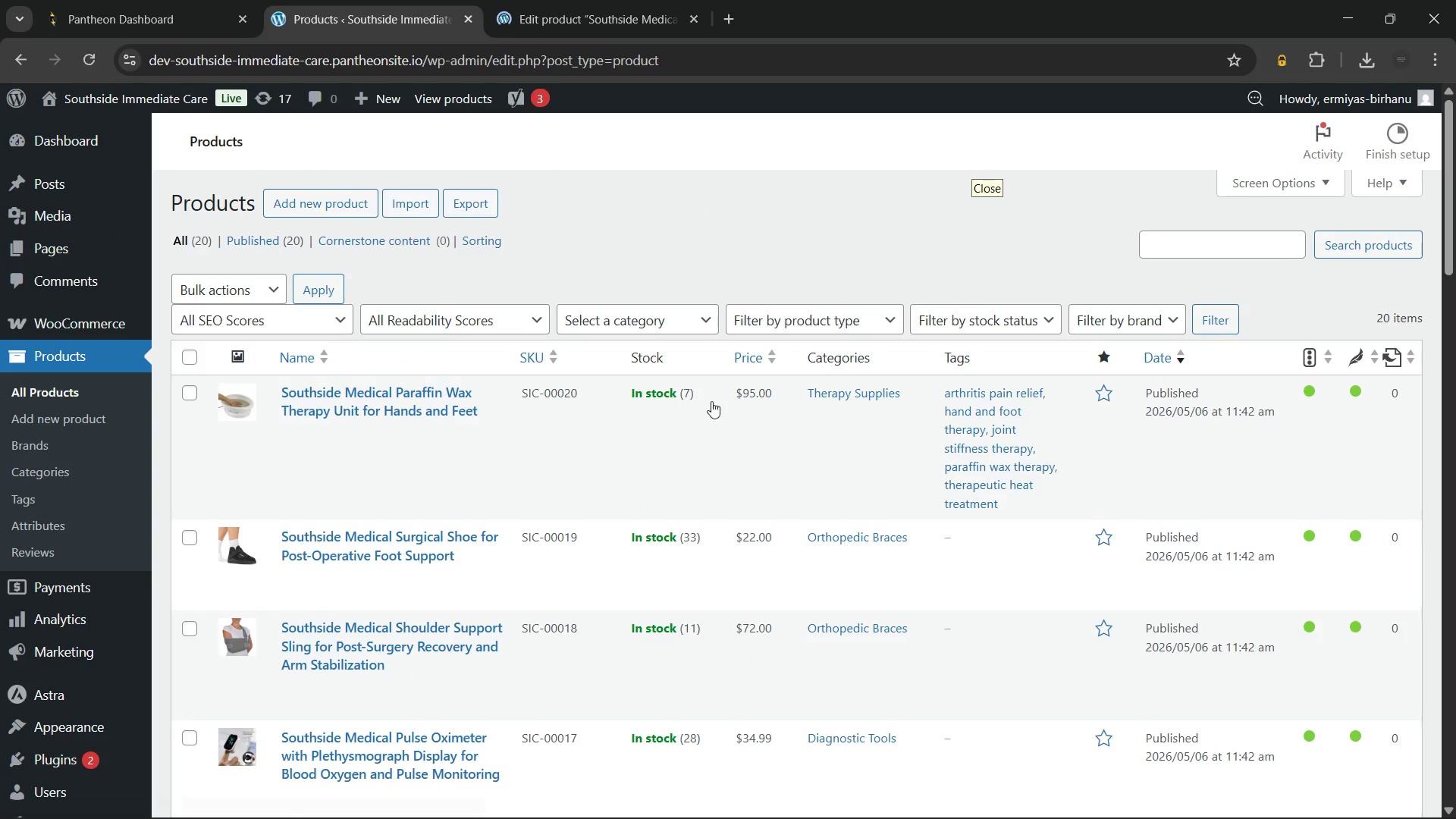 
scroll: coordinate [664, 560], scroll_direction: none, amount: 0.0
 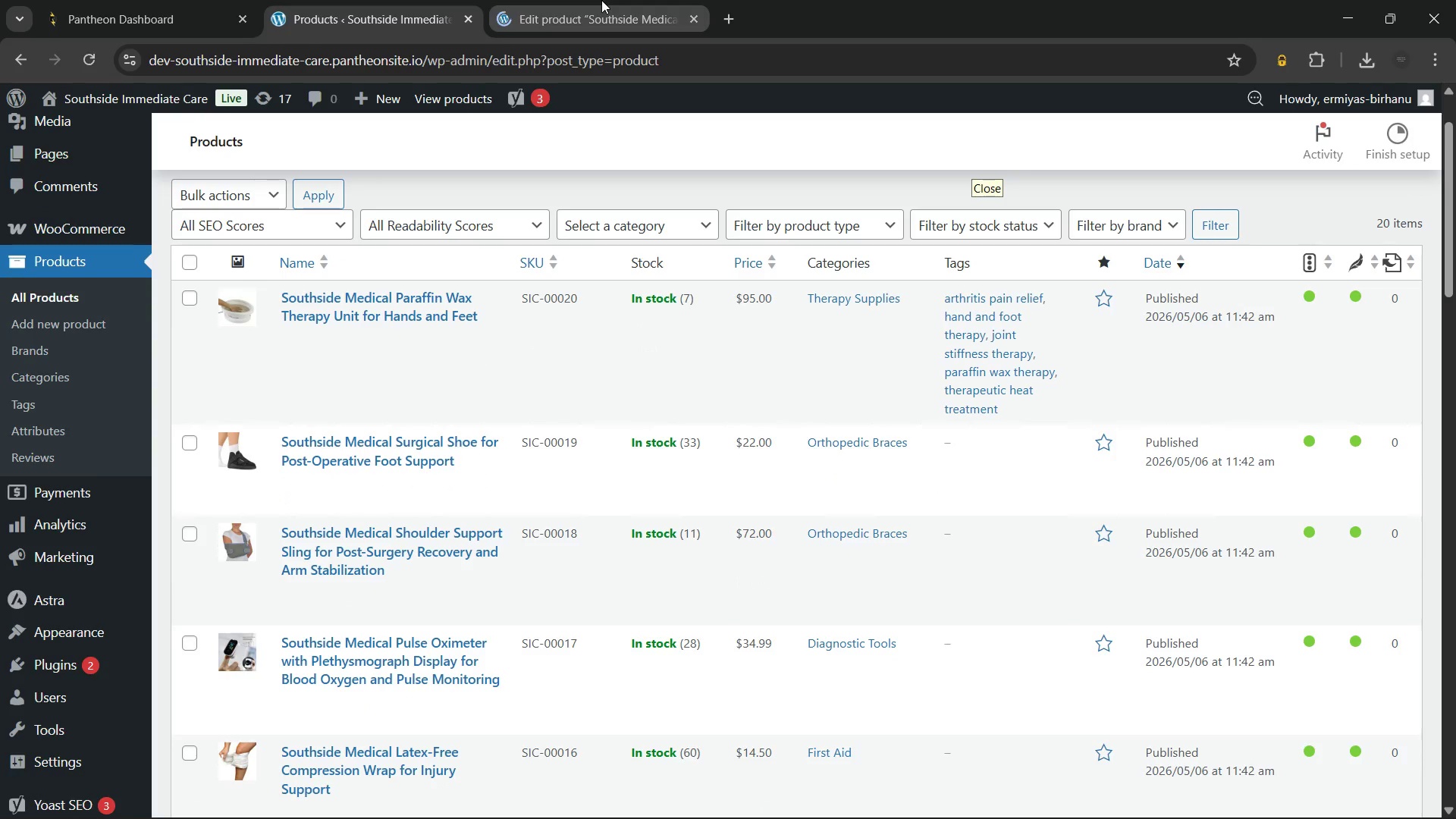 
left_click([601, 0])
 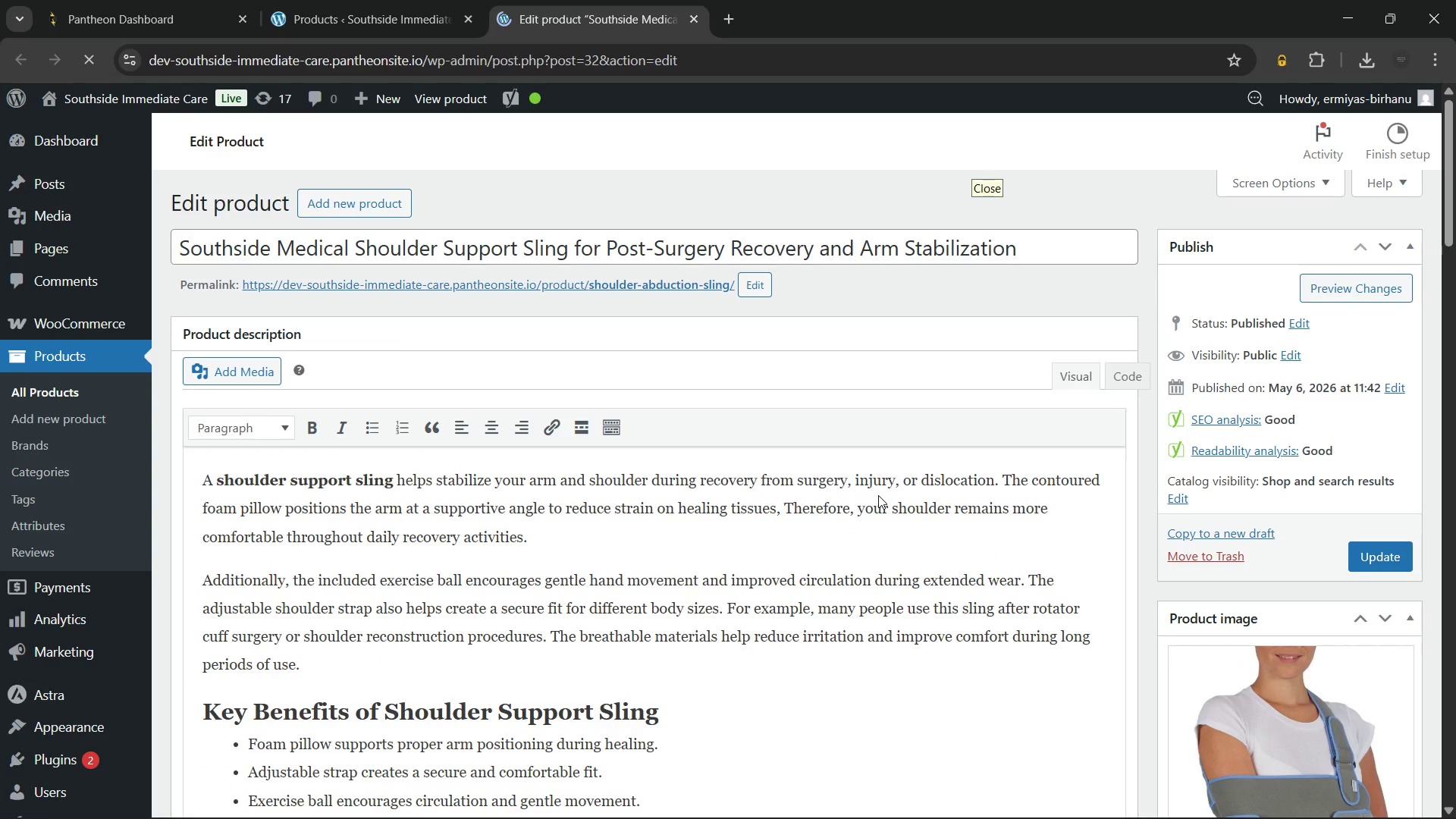 
wait(27.06)
 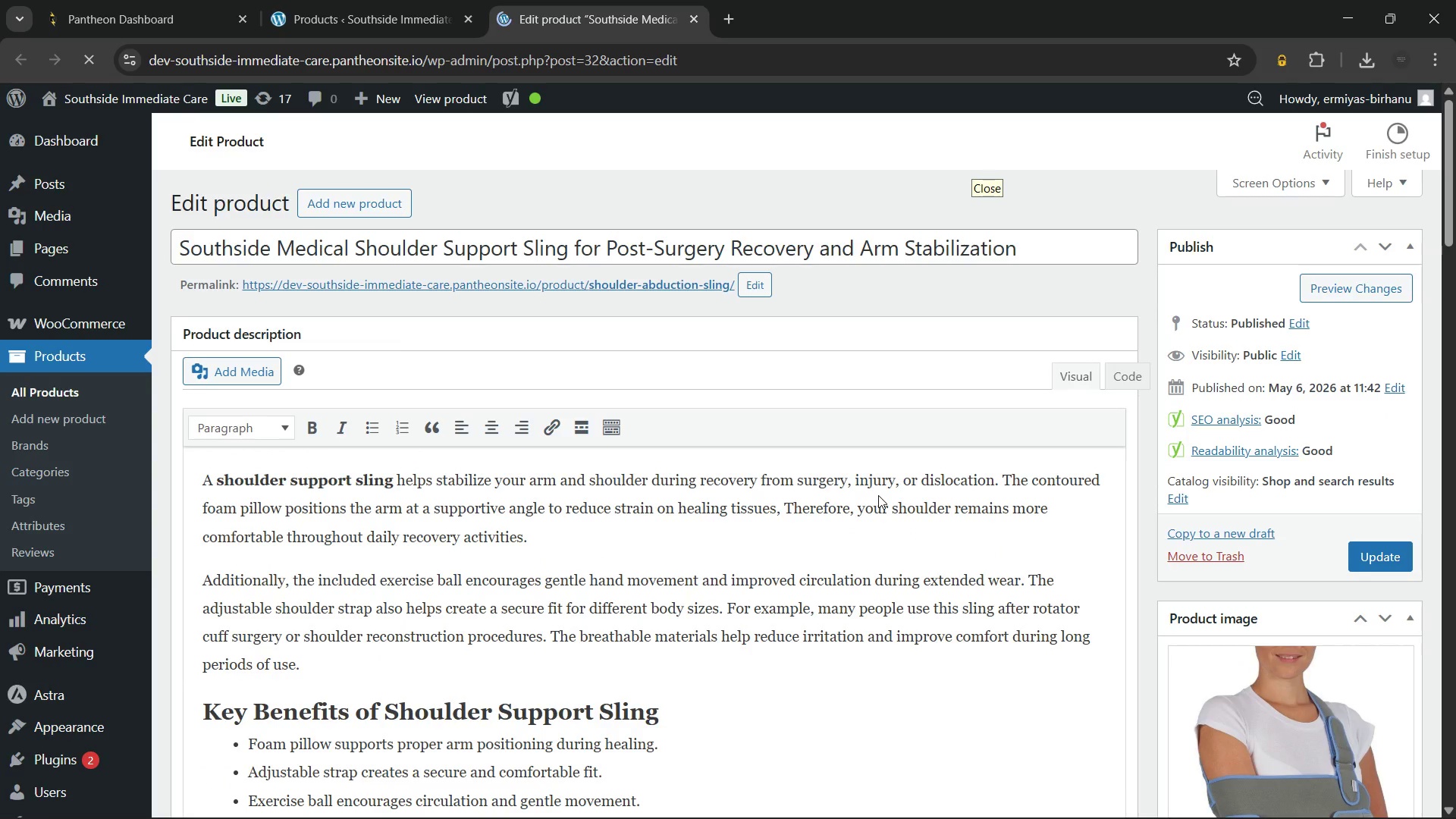 
scroll: coordinate [1205, 416], scroll_direction: down, amount: 7.0
 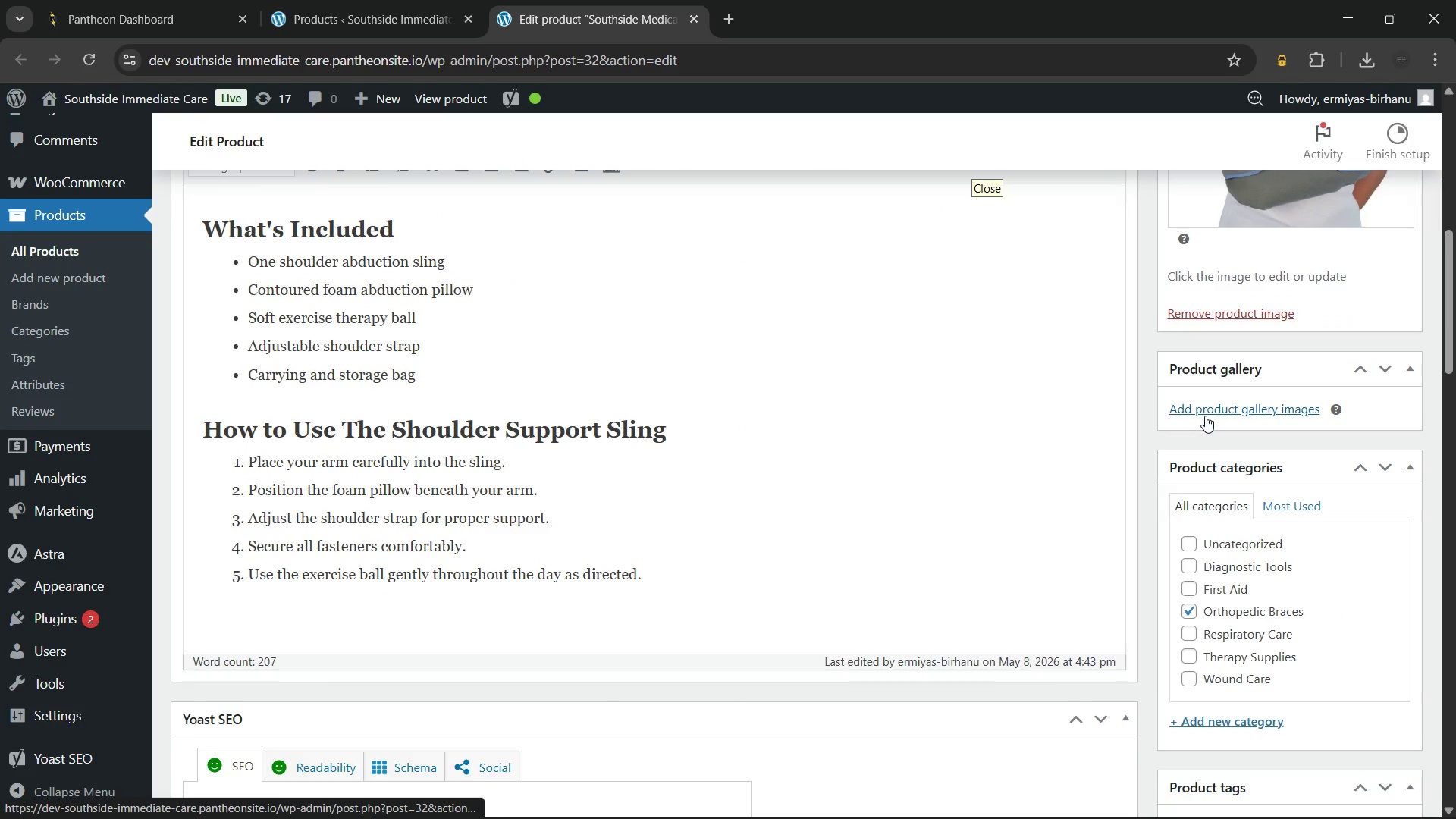 
scroll: coordinate [1205, 416], scroll_direction: up, amount: 6.0
 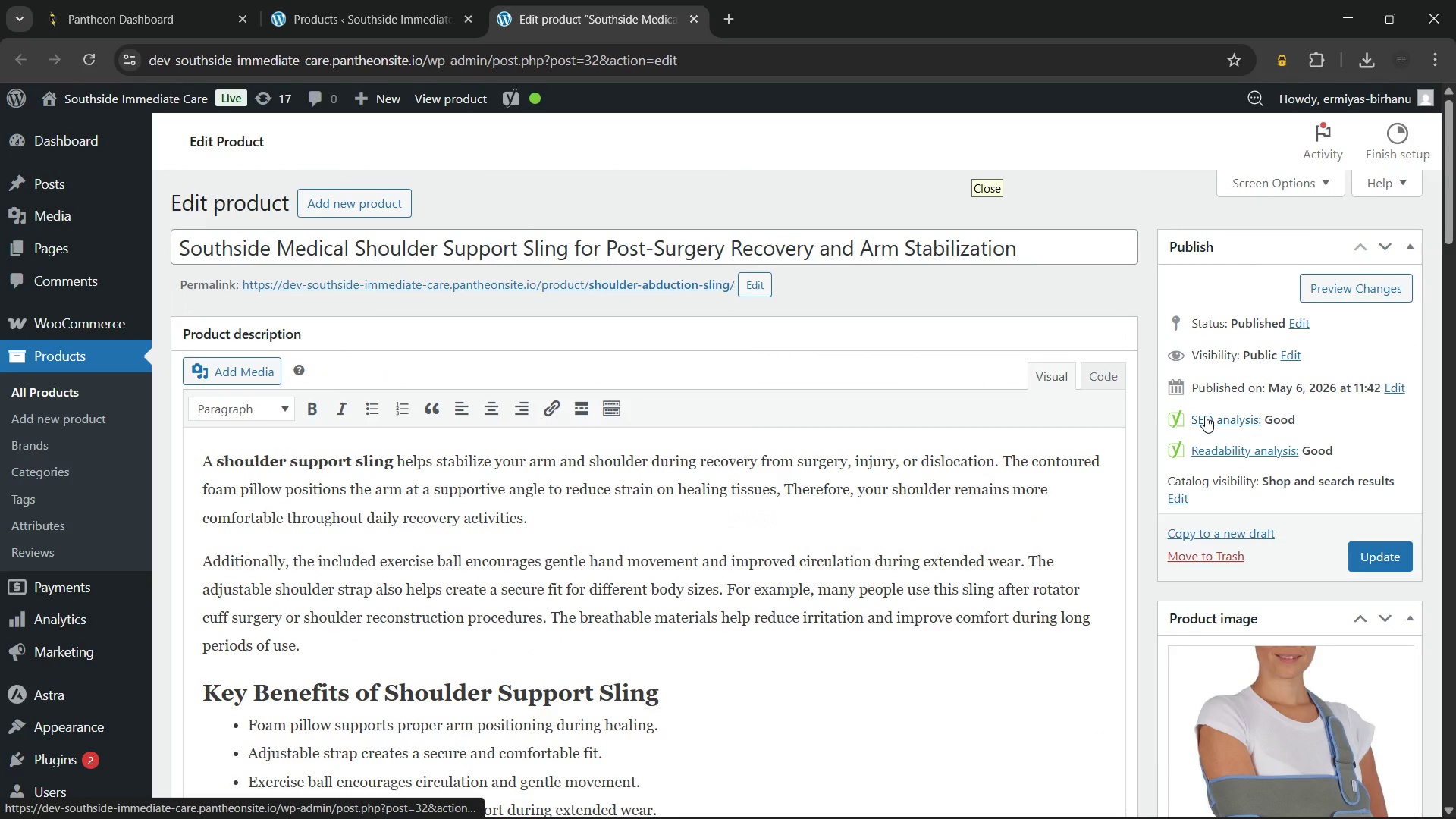 
scroll: coordinate [1203, 416], scroll_direction: down, amount: 10.0
 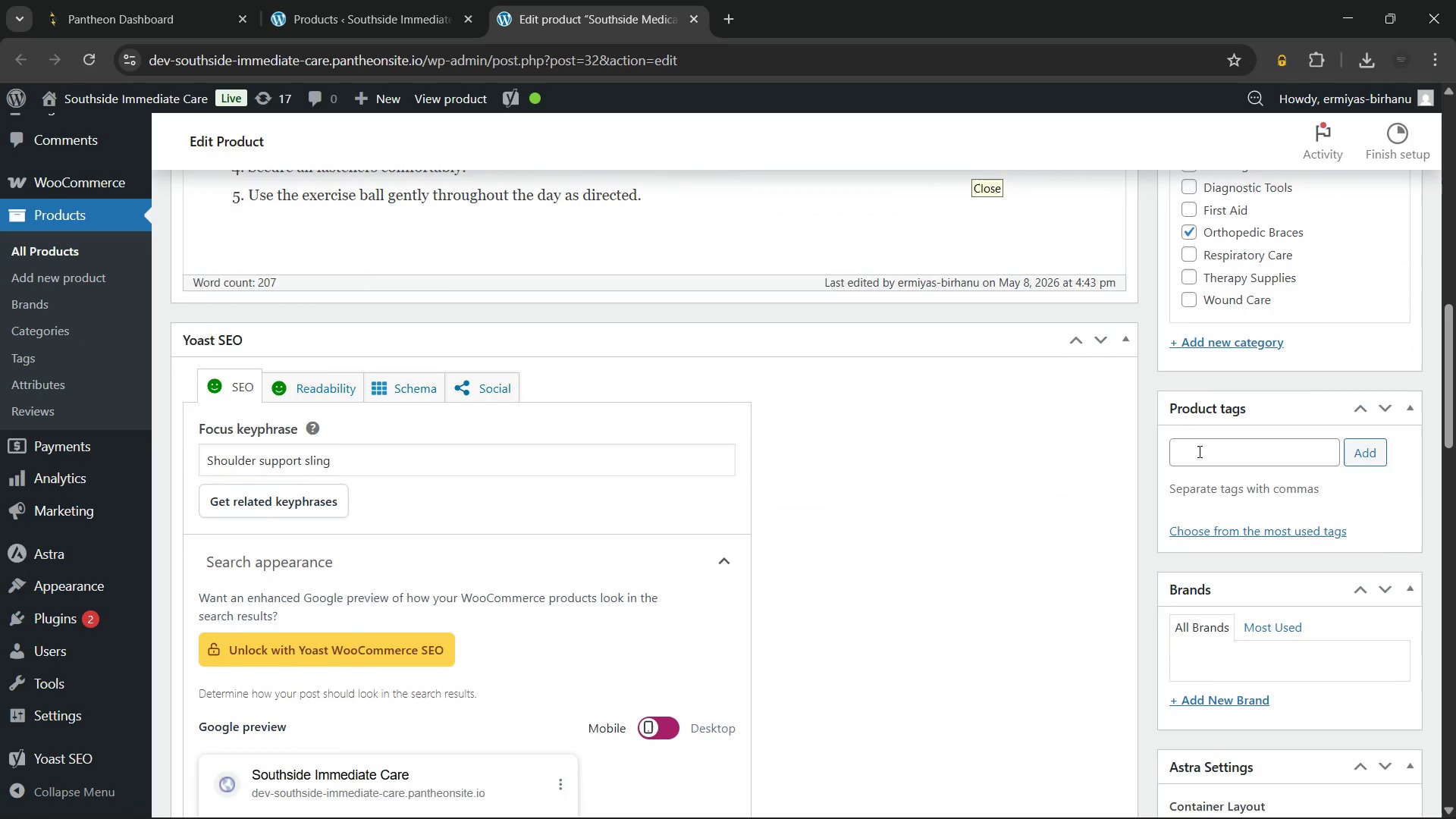 
left_click([1198, 451])
 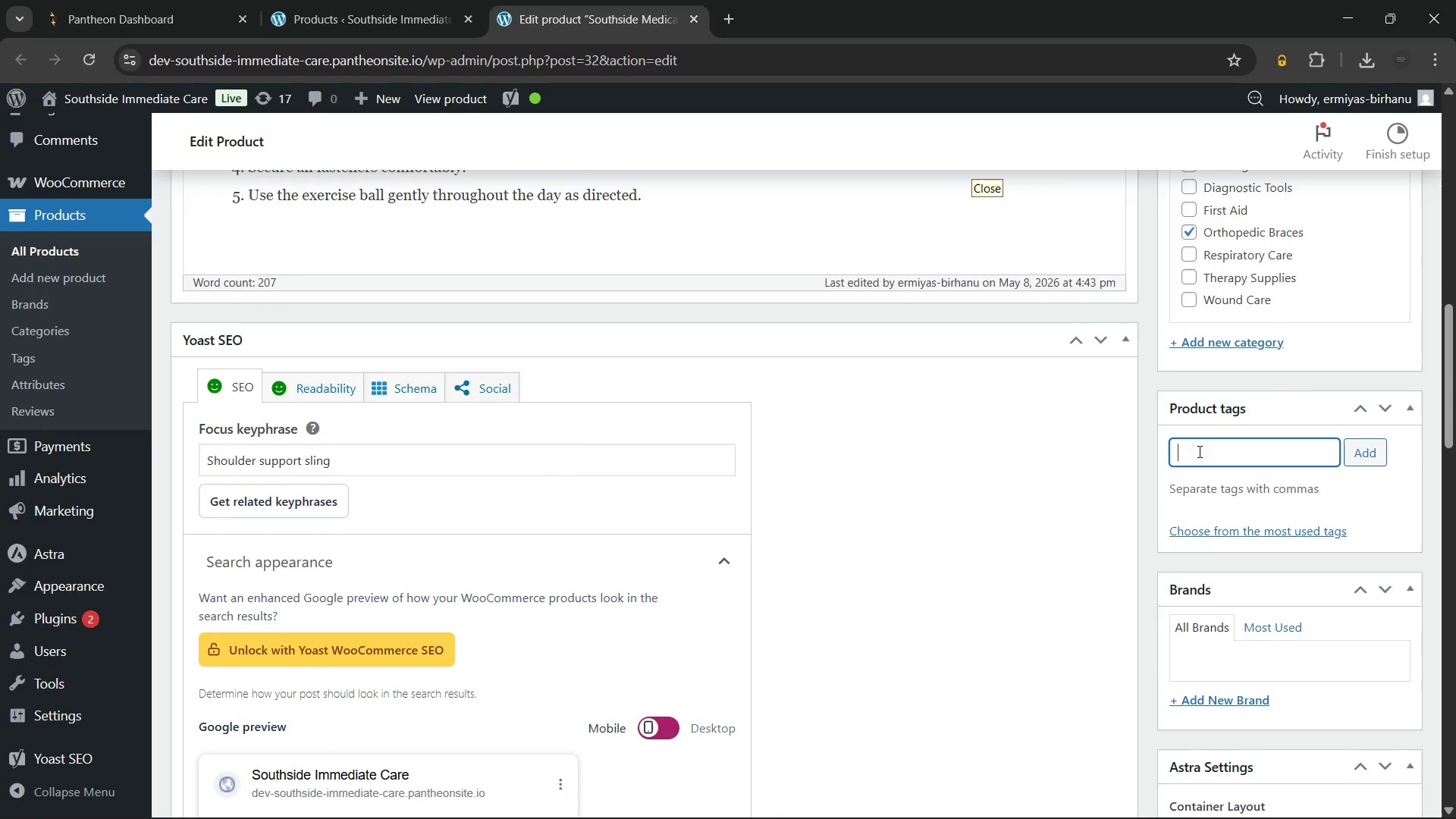 
type(shoul)
 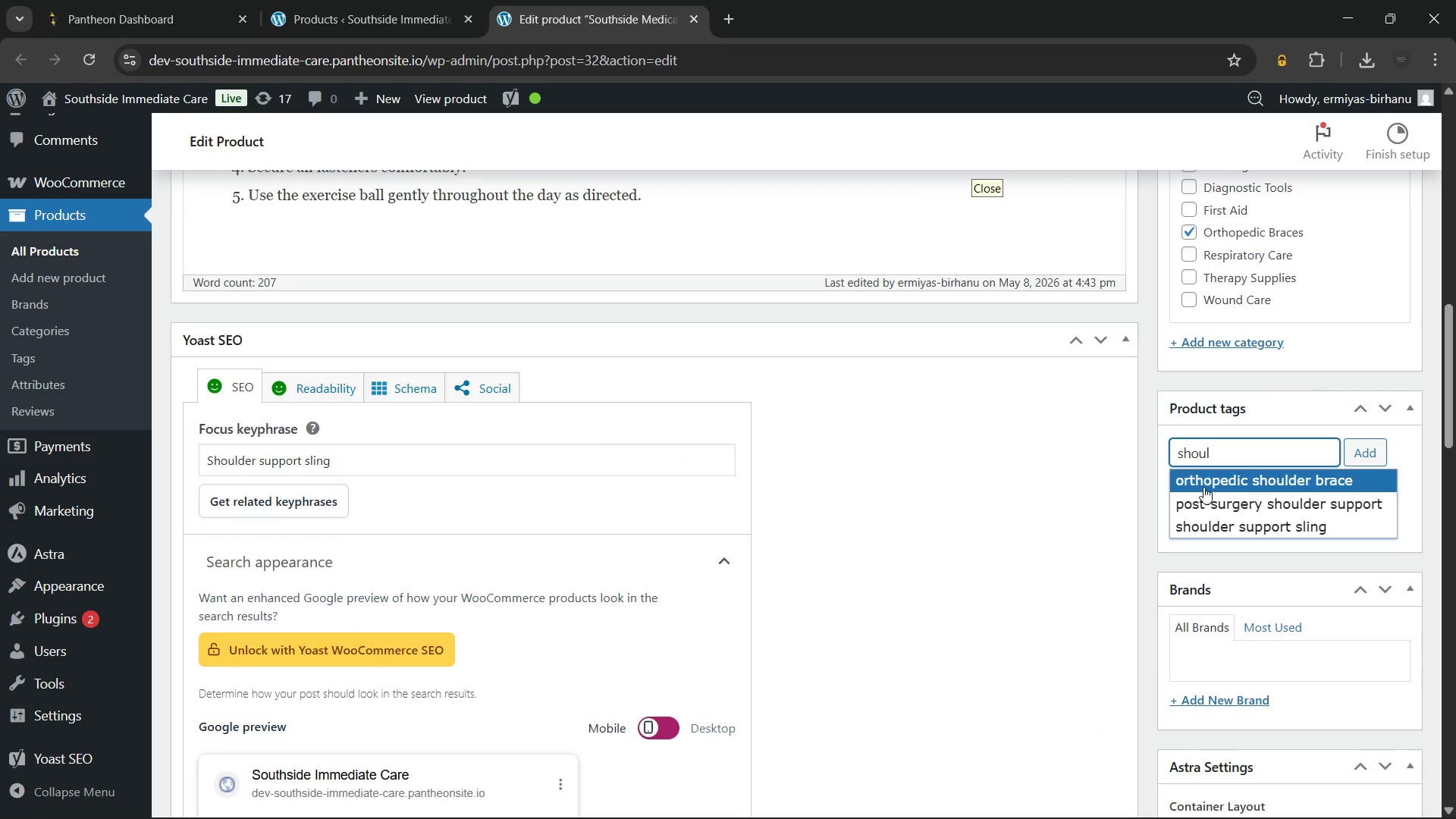 
left_click([1204, 525])
 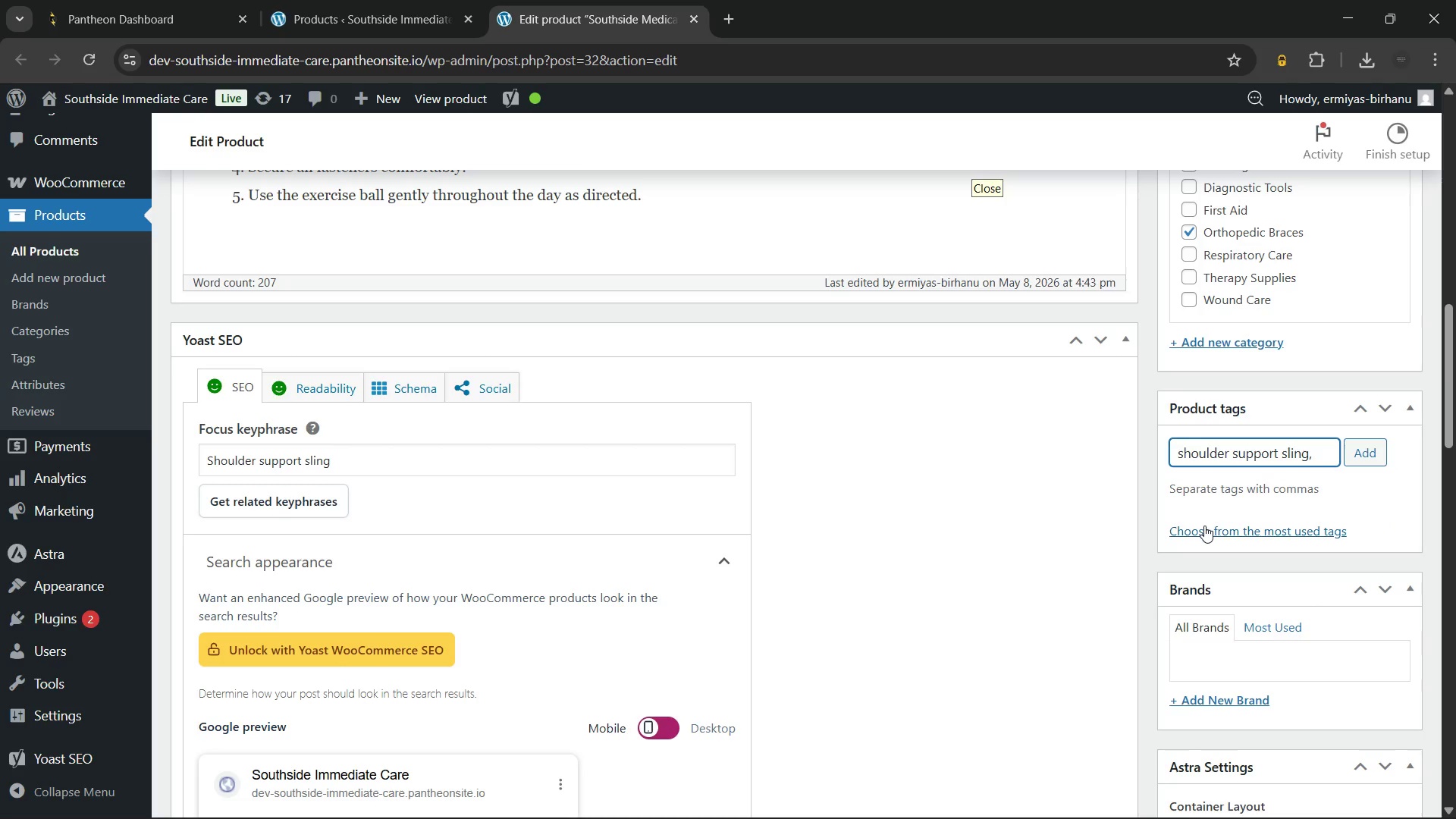 
type(rotato)
 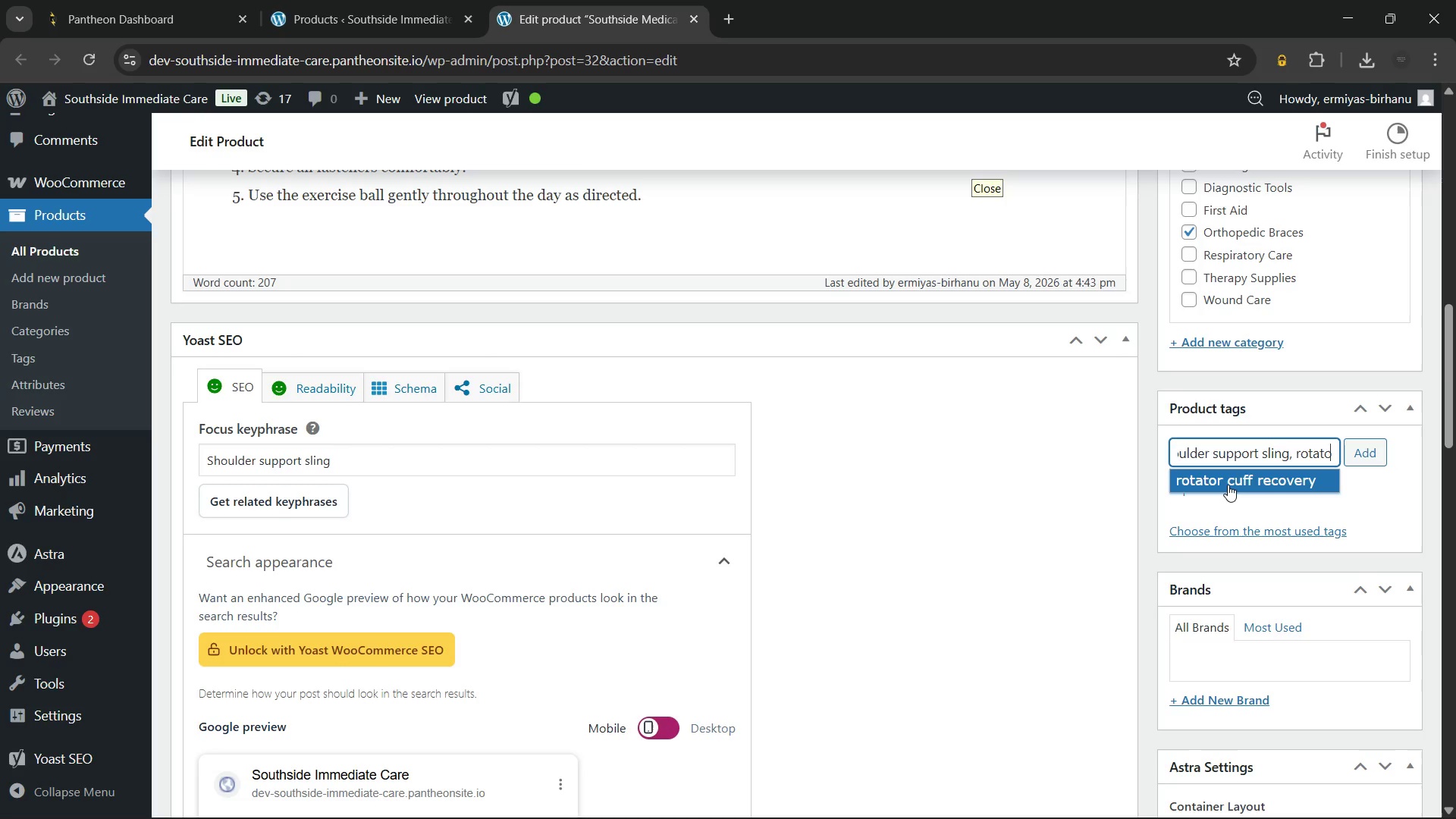 
left_click([1228, 485])
 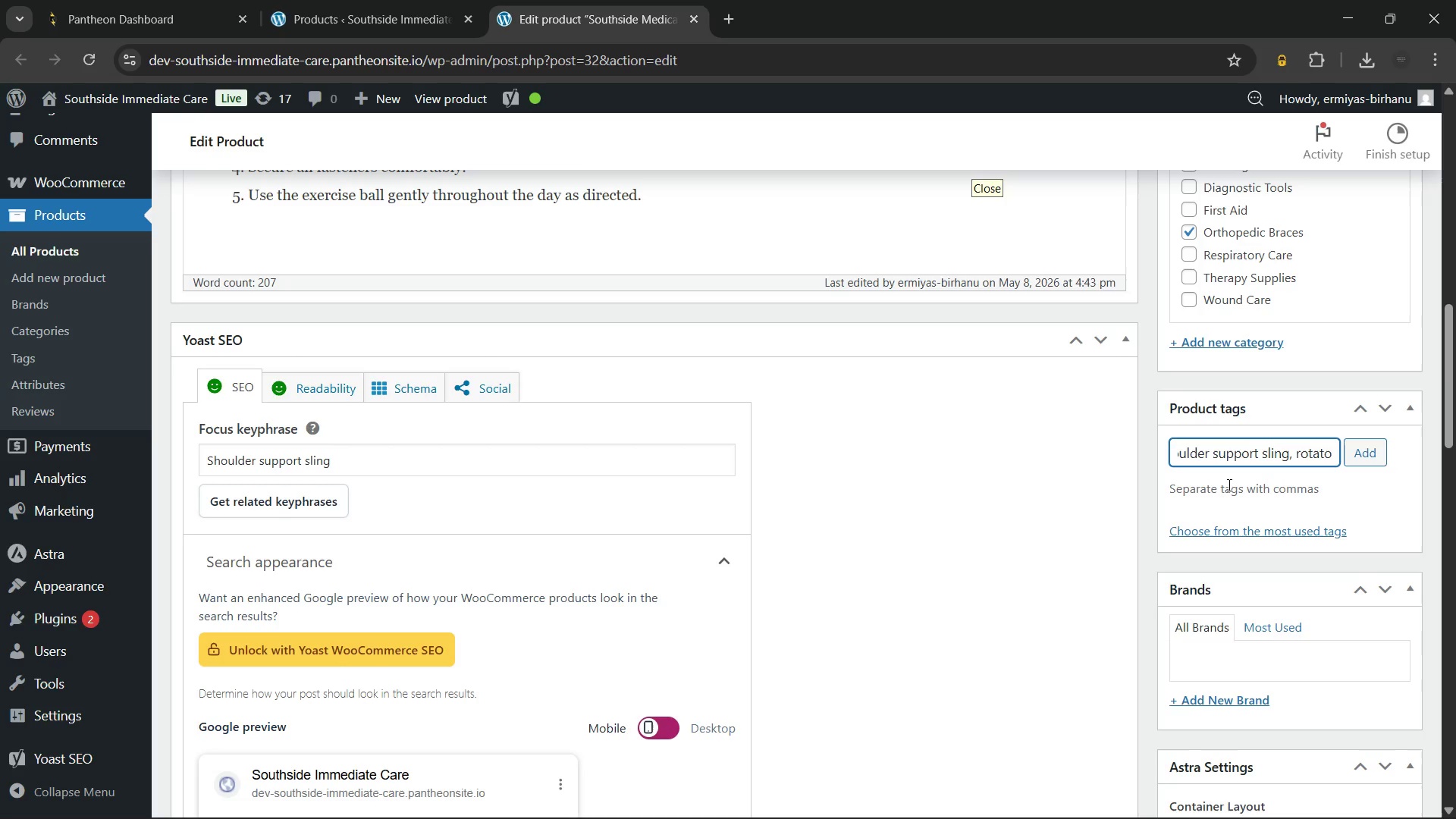 
type(arm imm)
 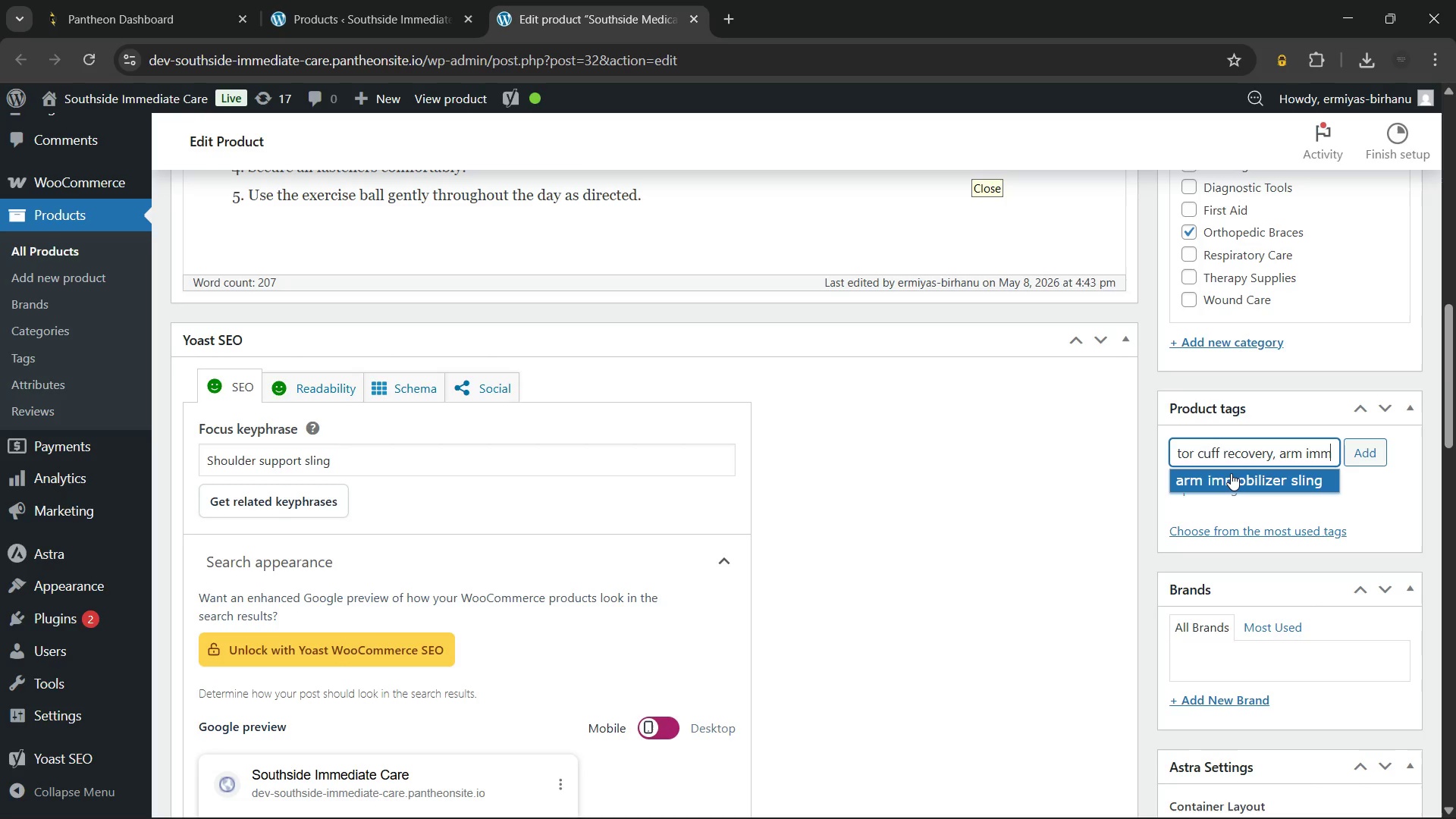 
left_click([1231, 473])
 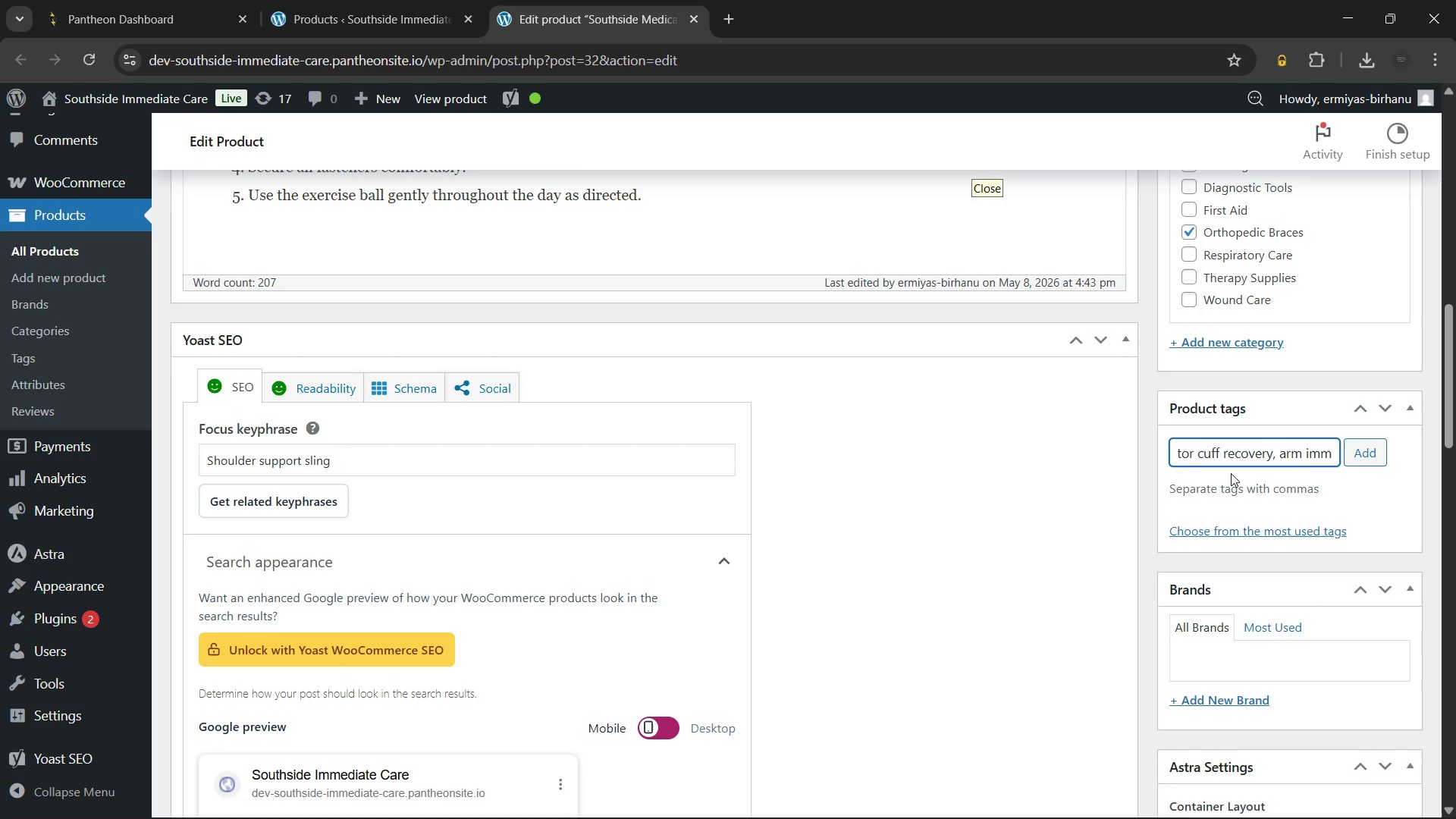 
type(orthopedi)
 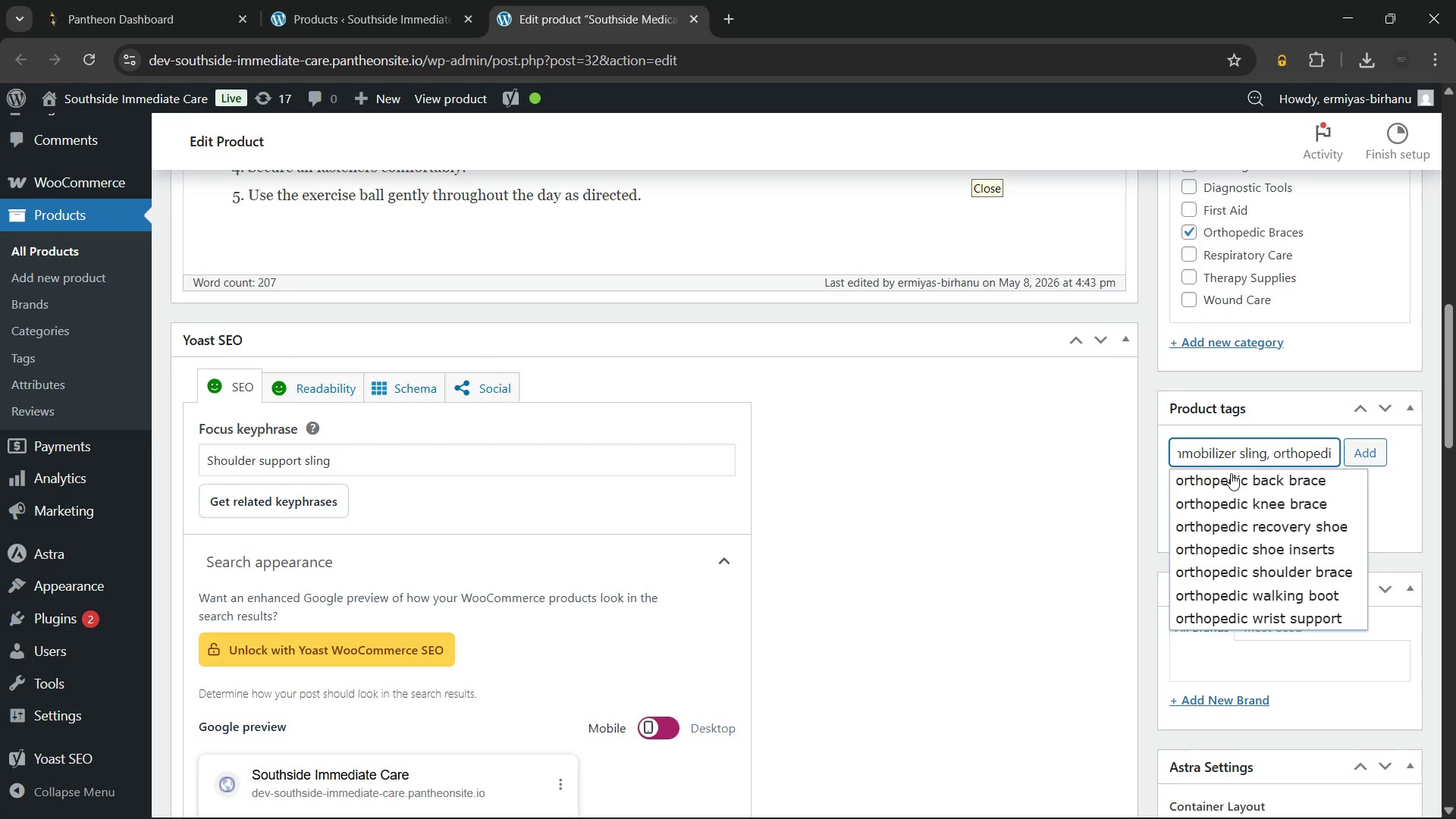 
left_click([1245, 570])
 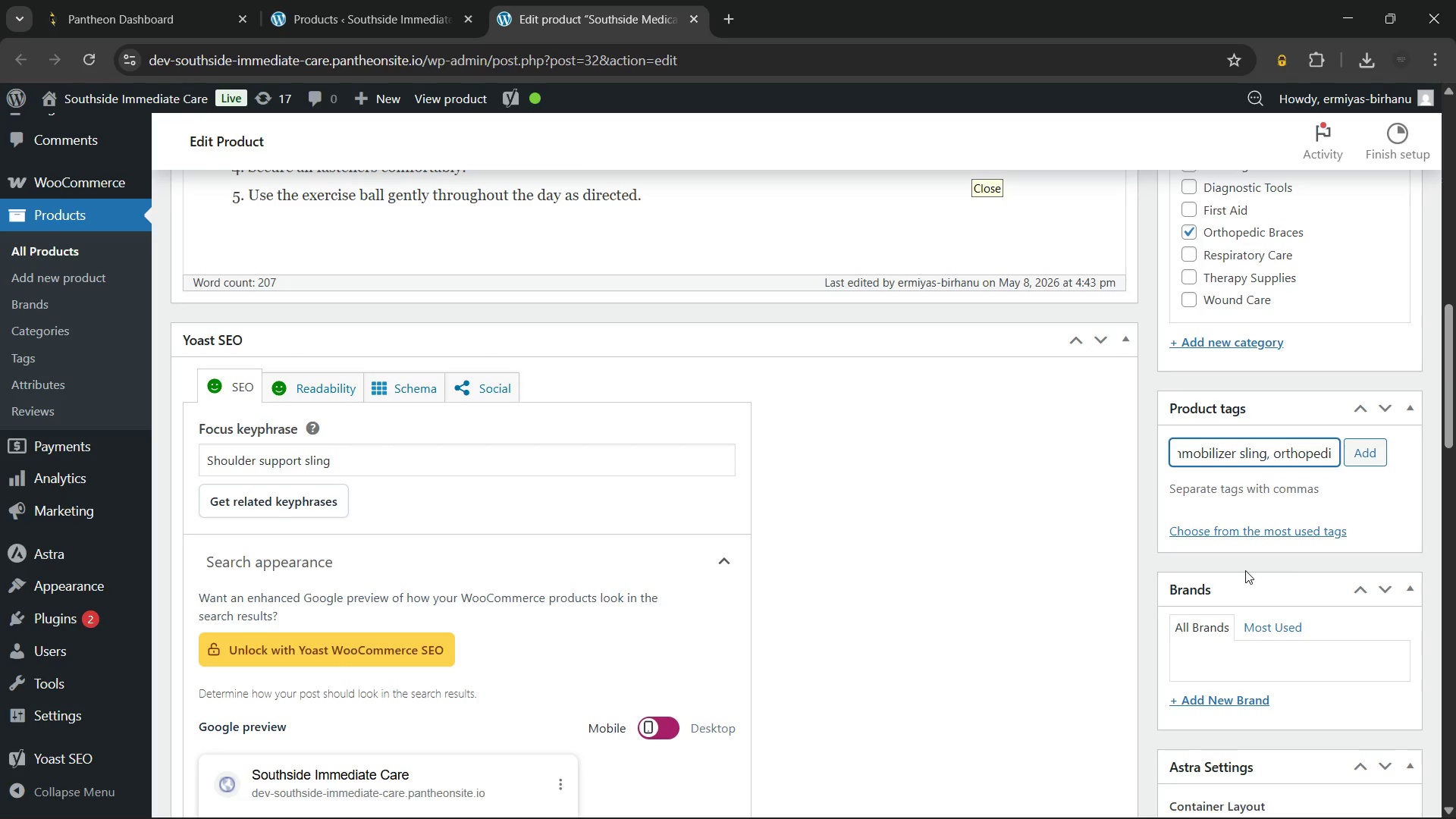 
type(post)
 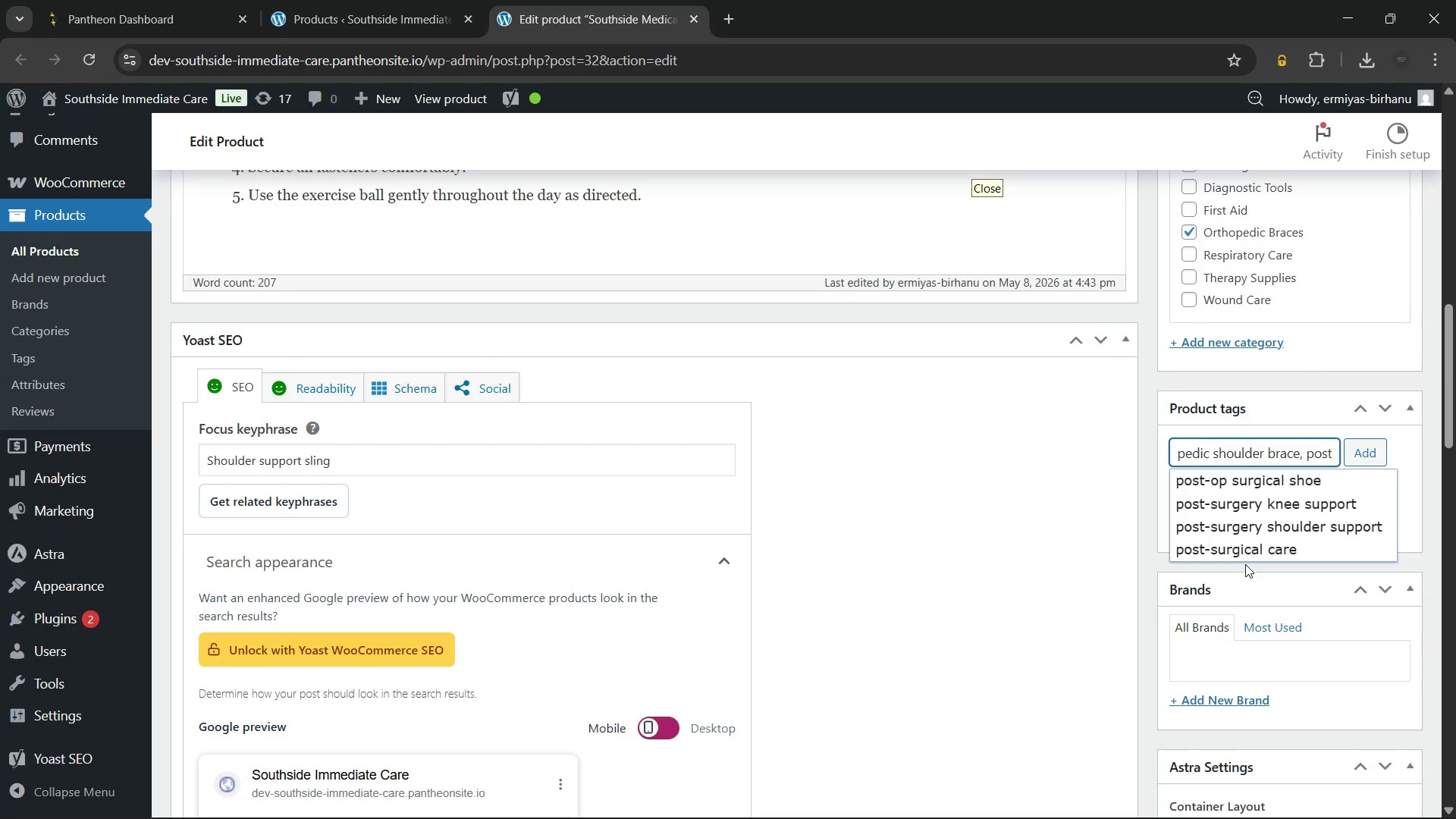 
left_click([1274, 516])
 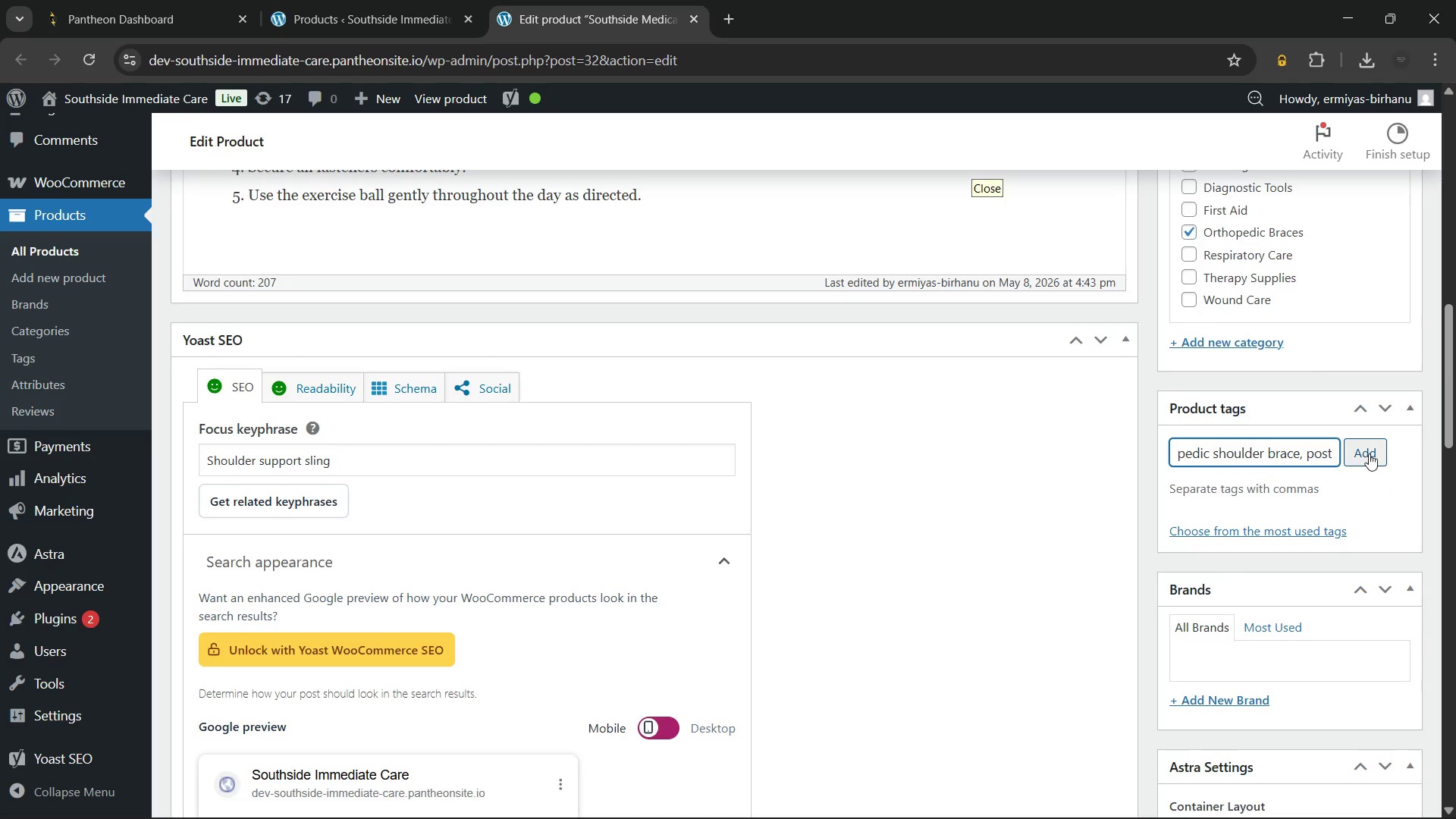 
left_click([1369, 450])
 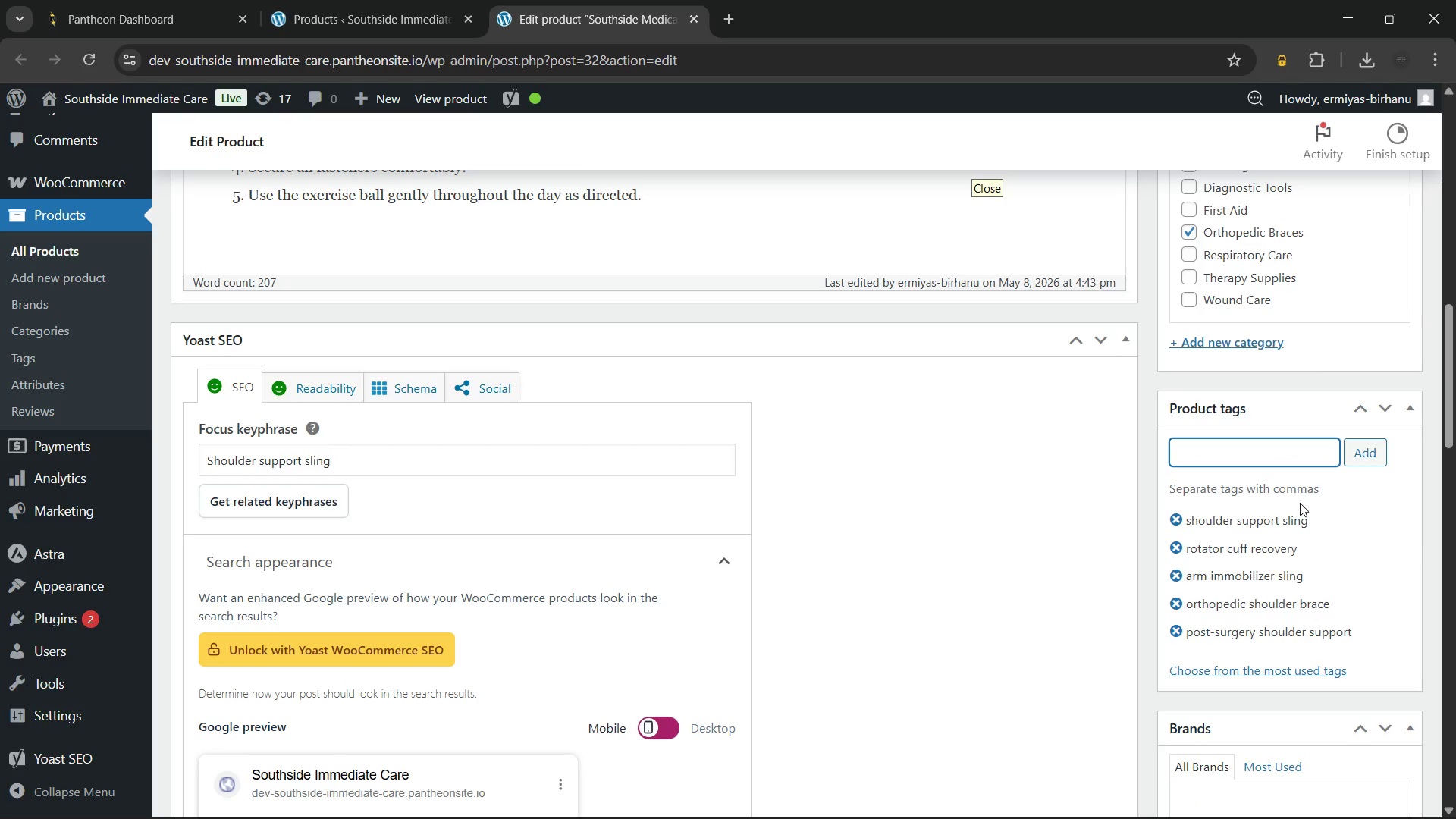 
scroll: coordinate [1300, 503], scroll_direction: up, amount: 8.0
 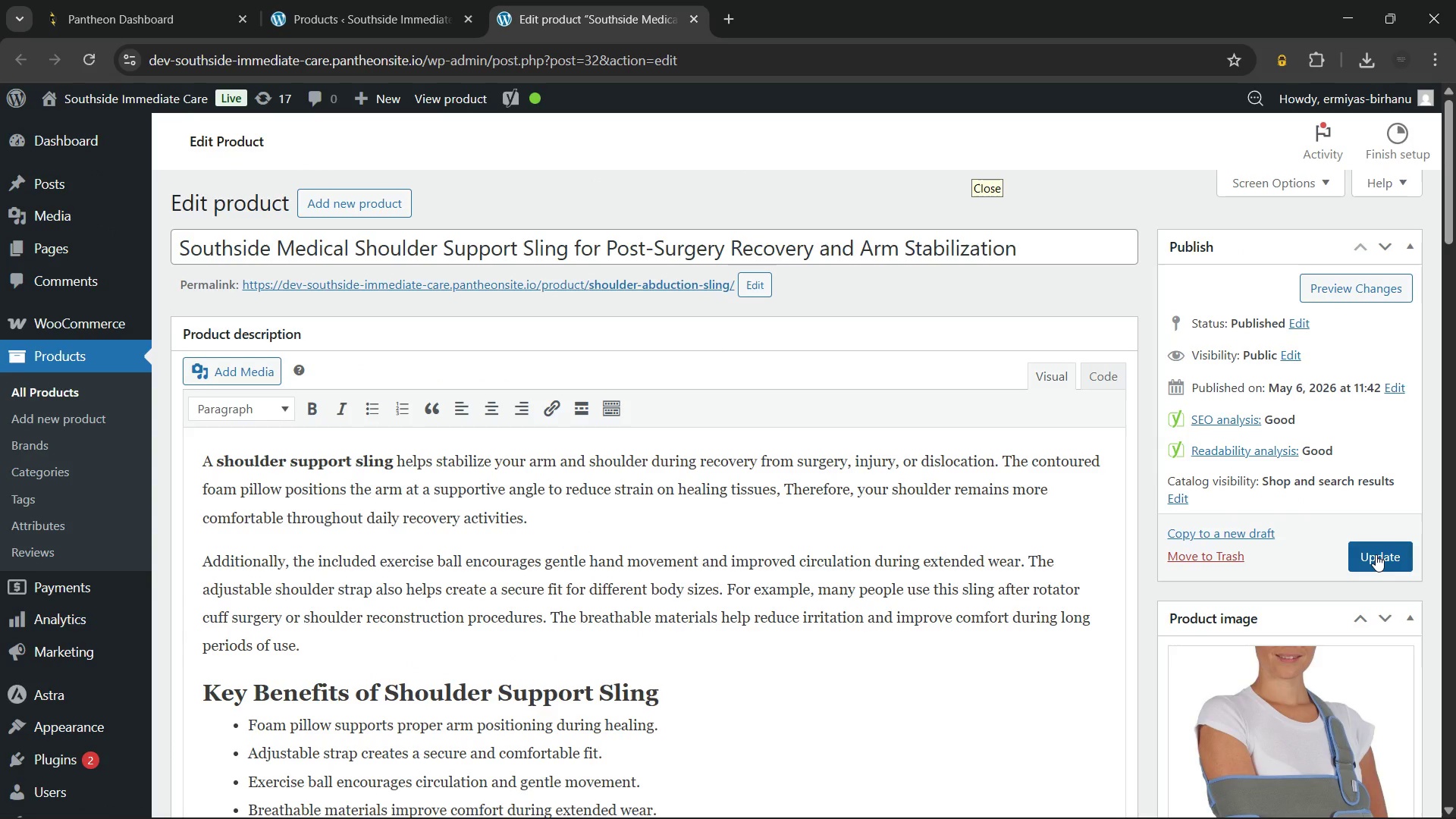 
left_click([1376, 554])
 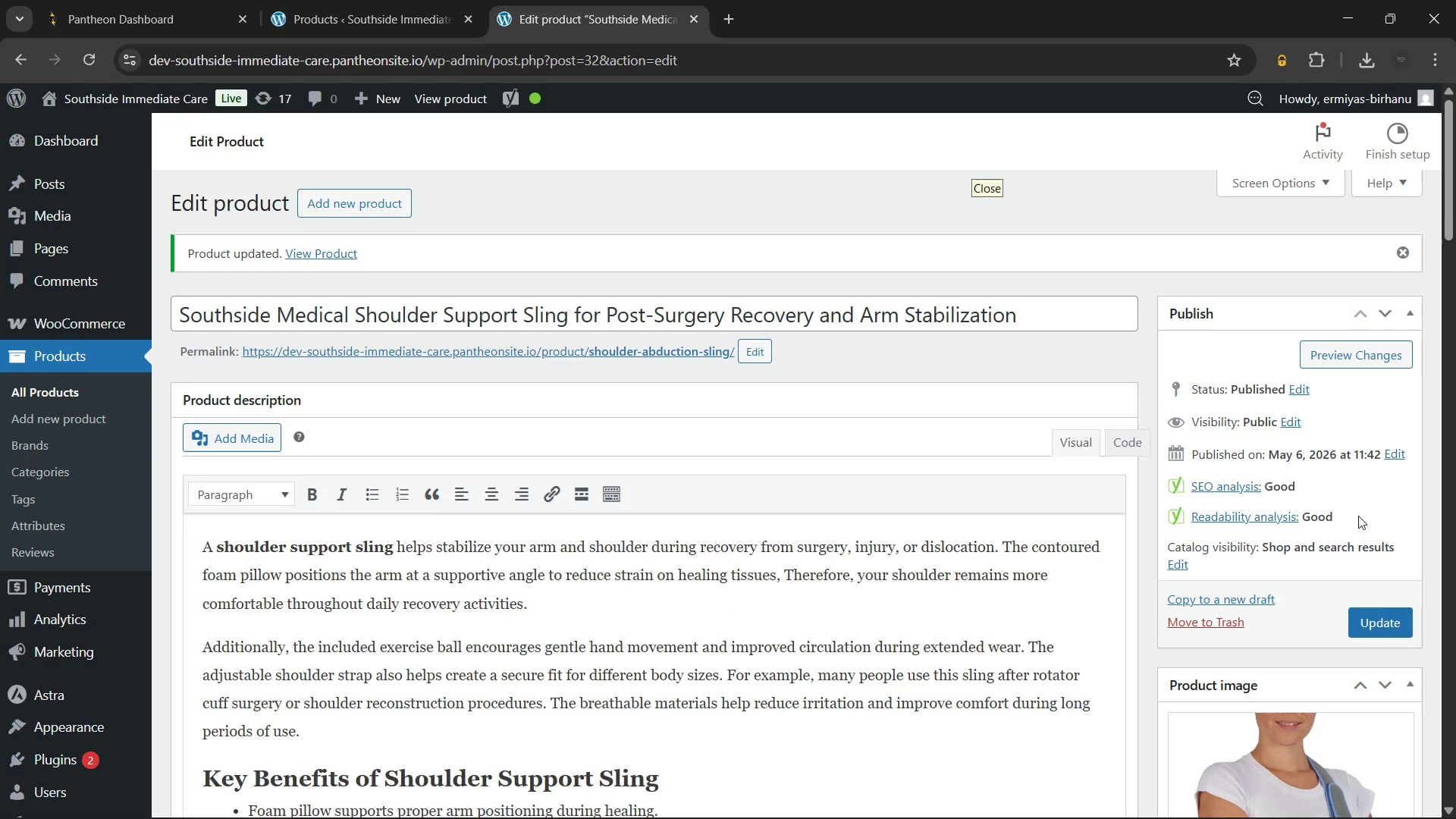 
wait(26.53)
 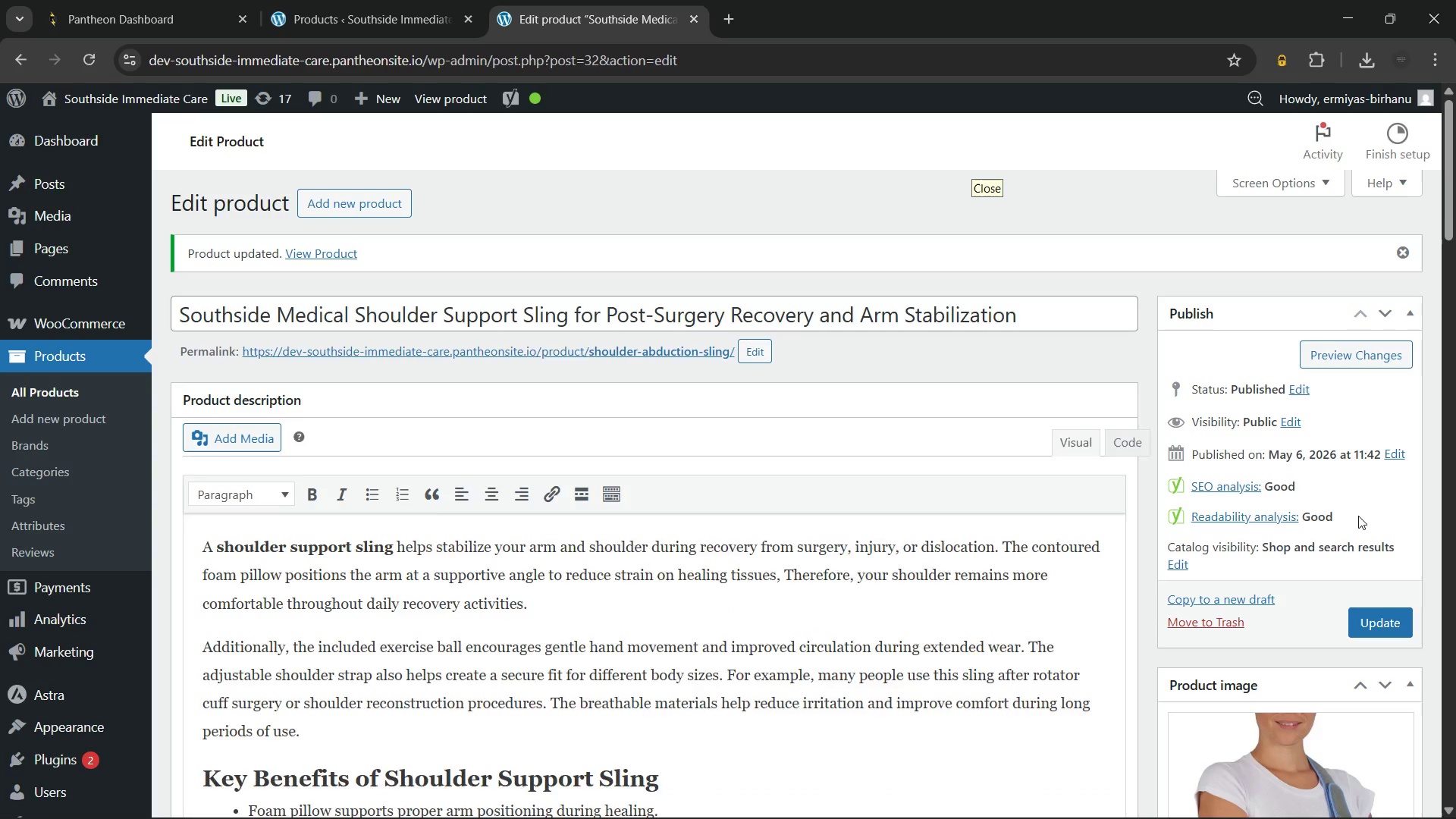 
scroll: coordinate [880, 476], scroll_direction: down, amount: 3.0
 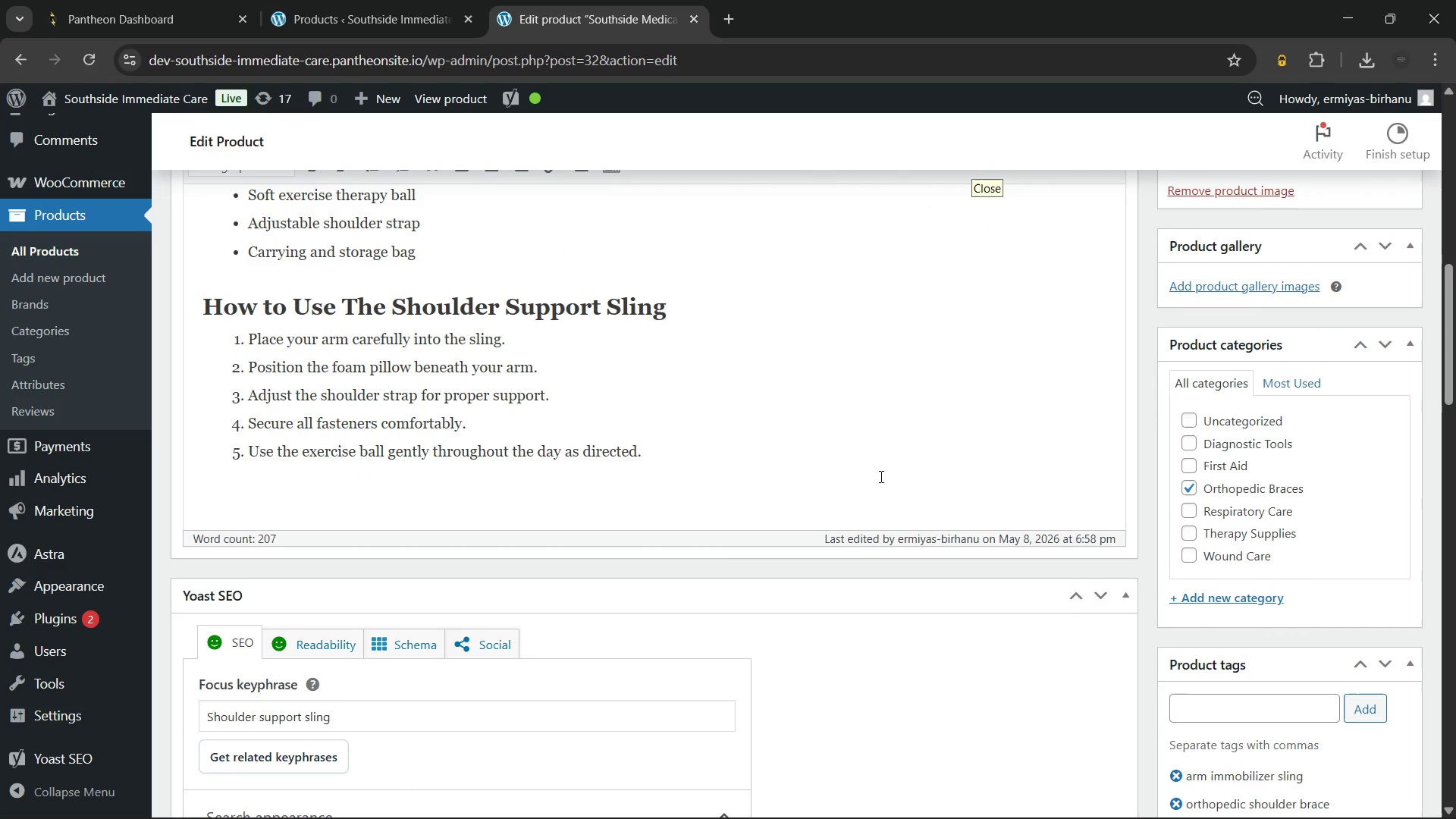 
scroll: coordinate [880, 476], scroll_direction: up, amount: 3.0
 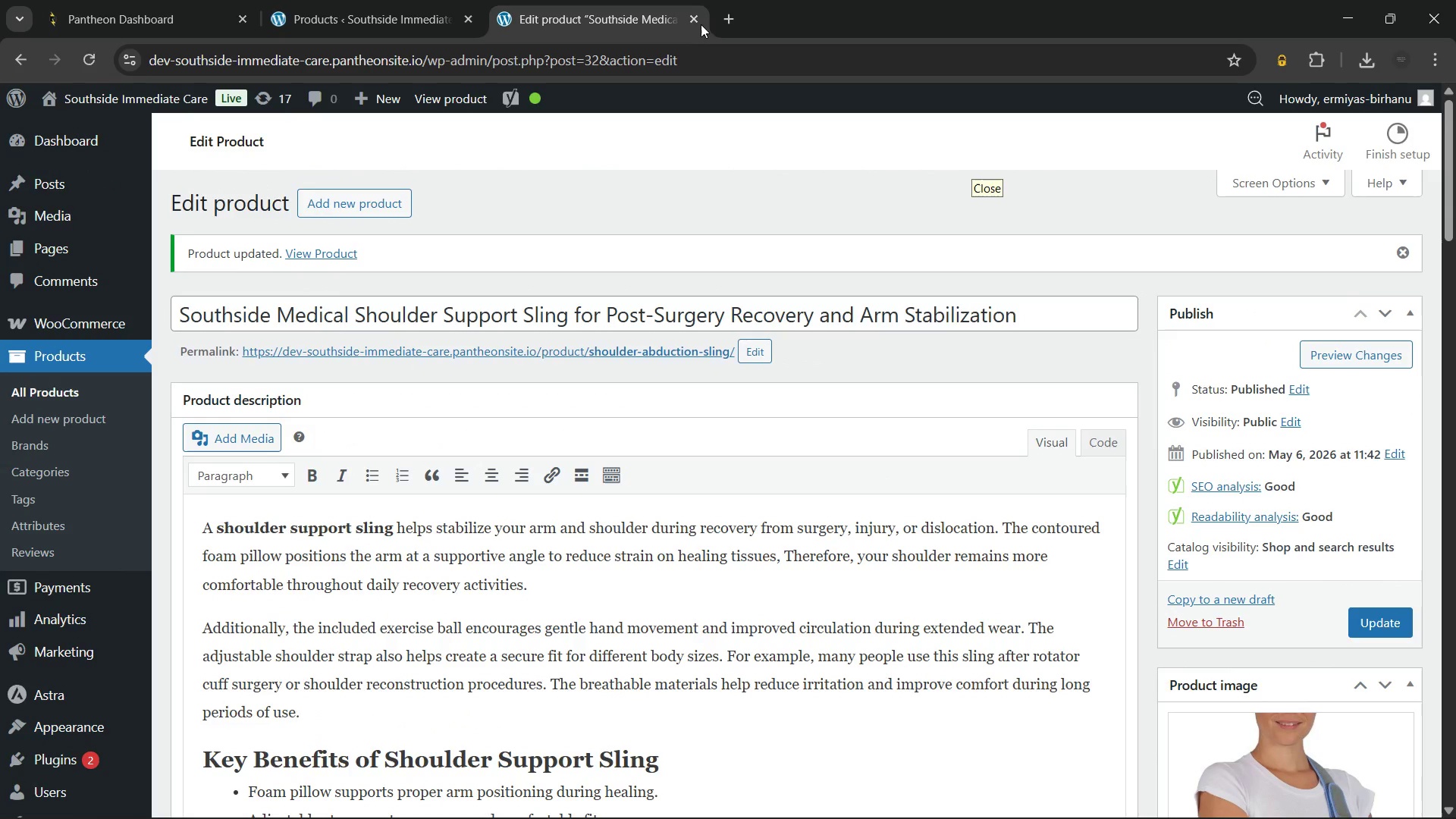 
left_click([693, 17])
 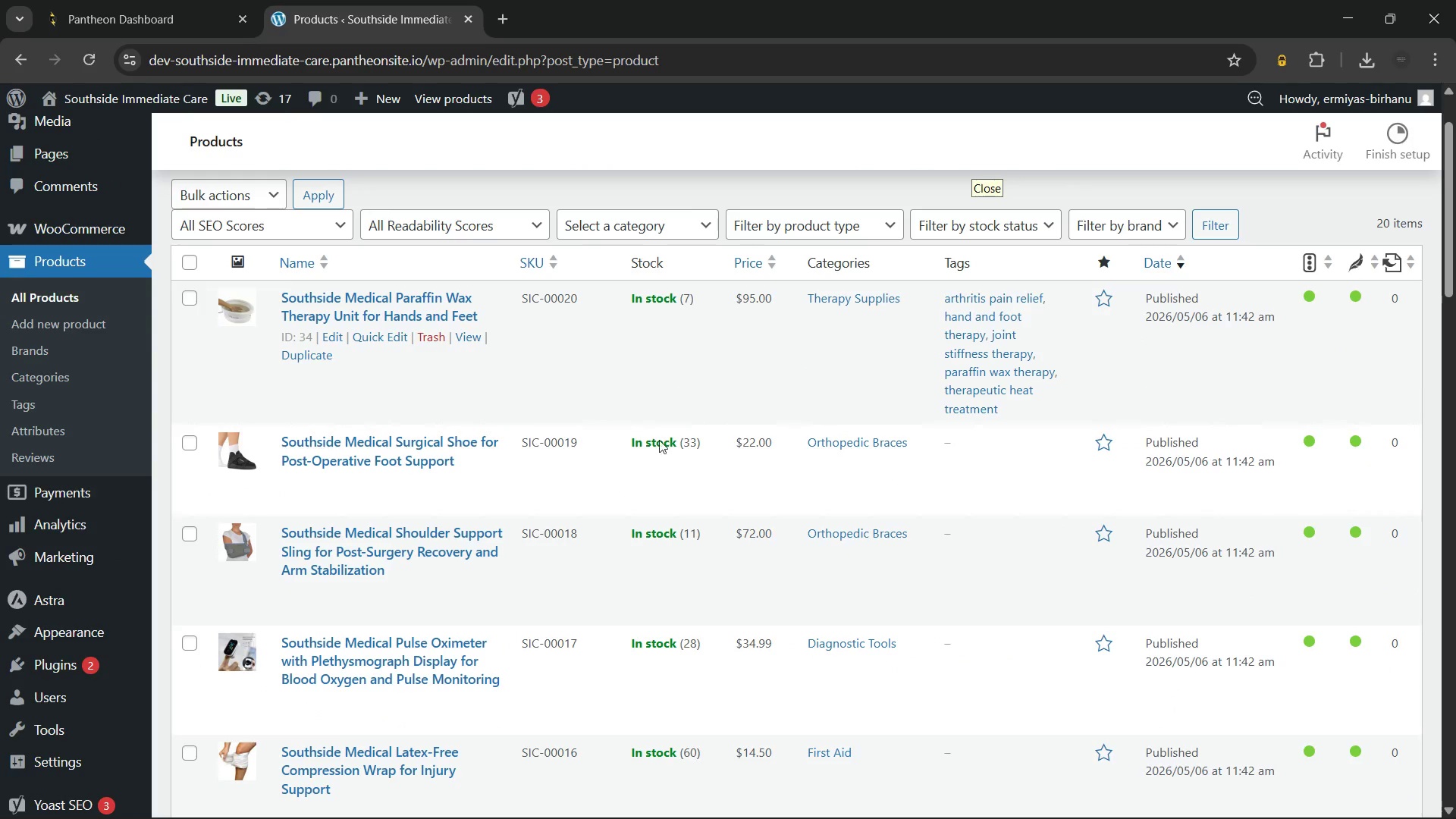 
scroll: coordinate [653, 462], scroll_direction: up, amount: 4.0
 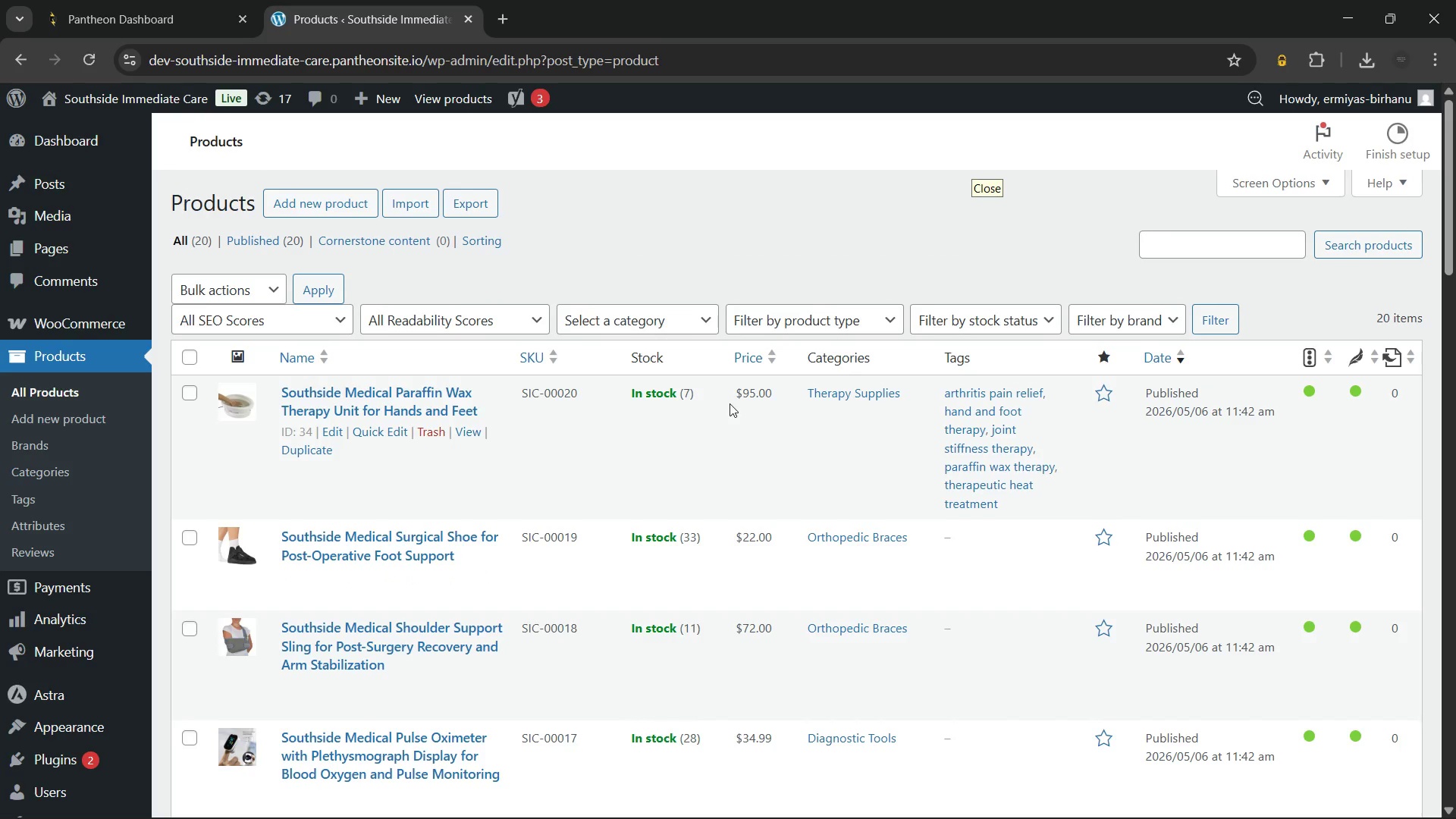 
scroll: coordinate [730, 403], scroll_direction: down, amount: 1.0
 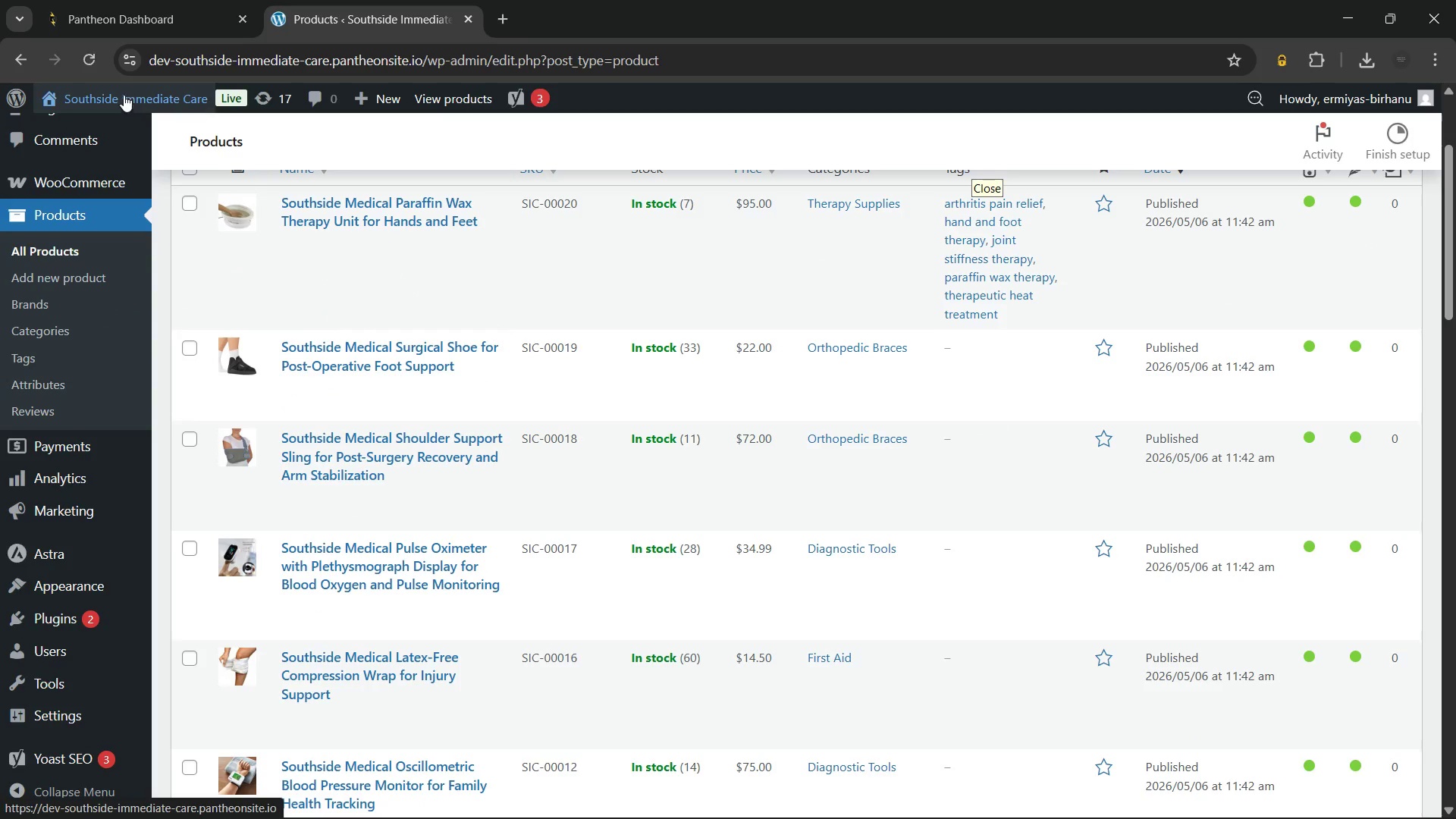 
left_click([85, 56])
 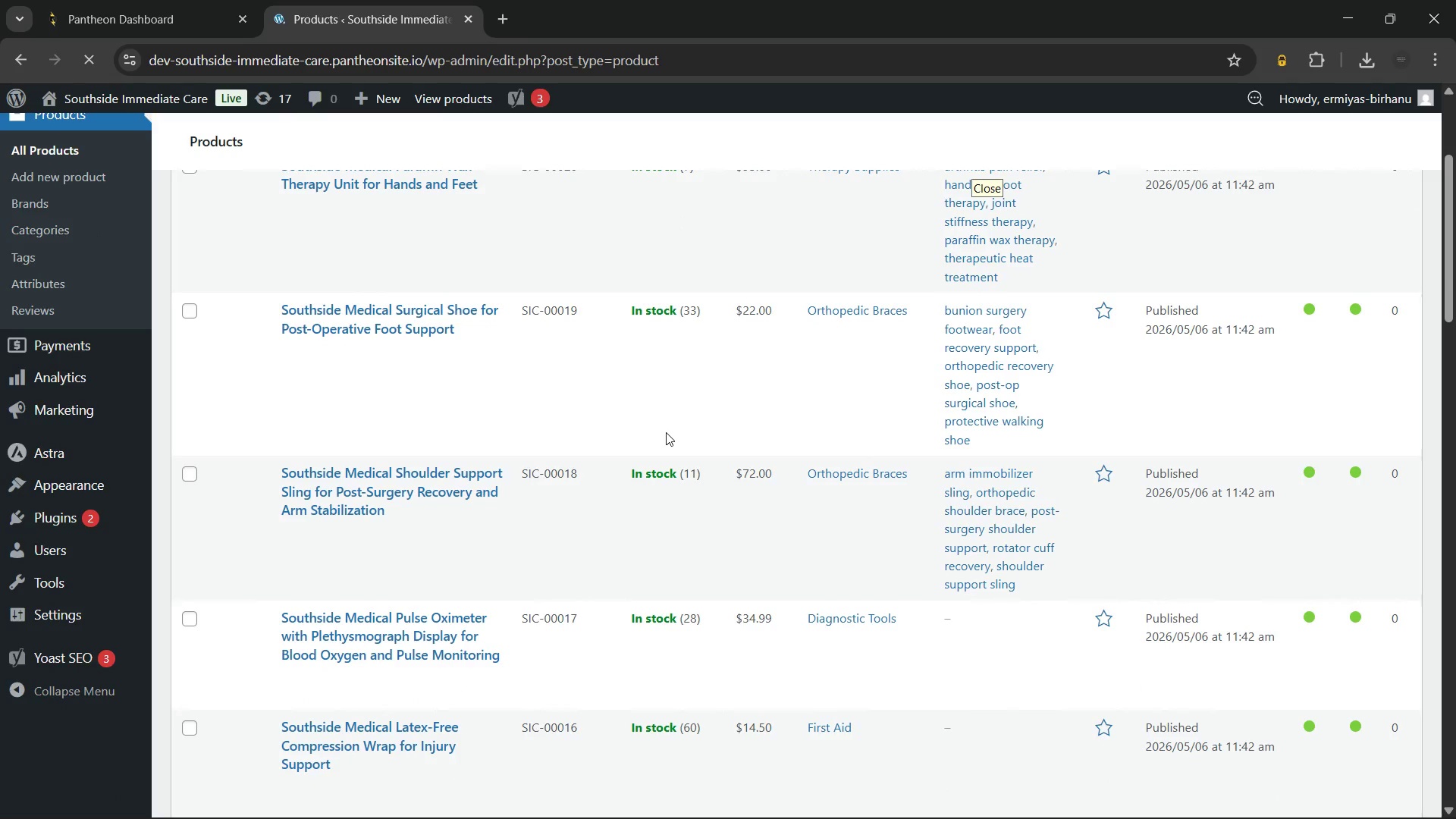 
wait(30.47)
 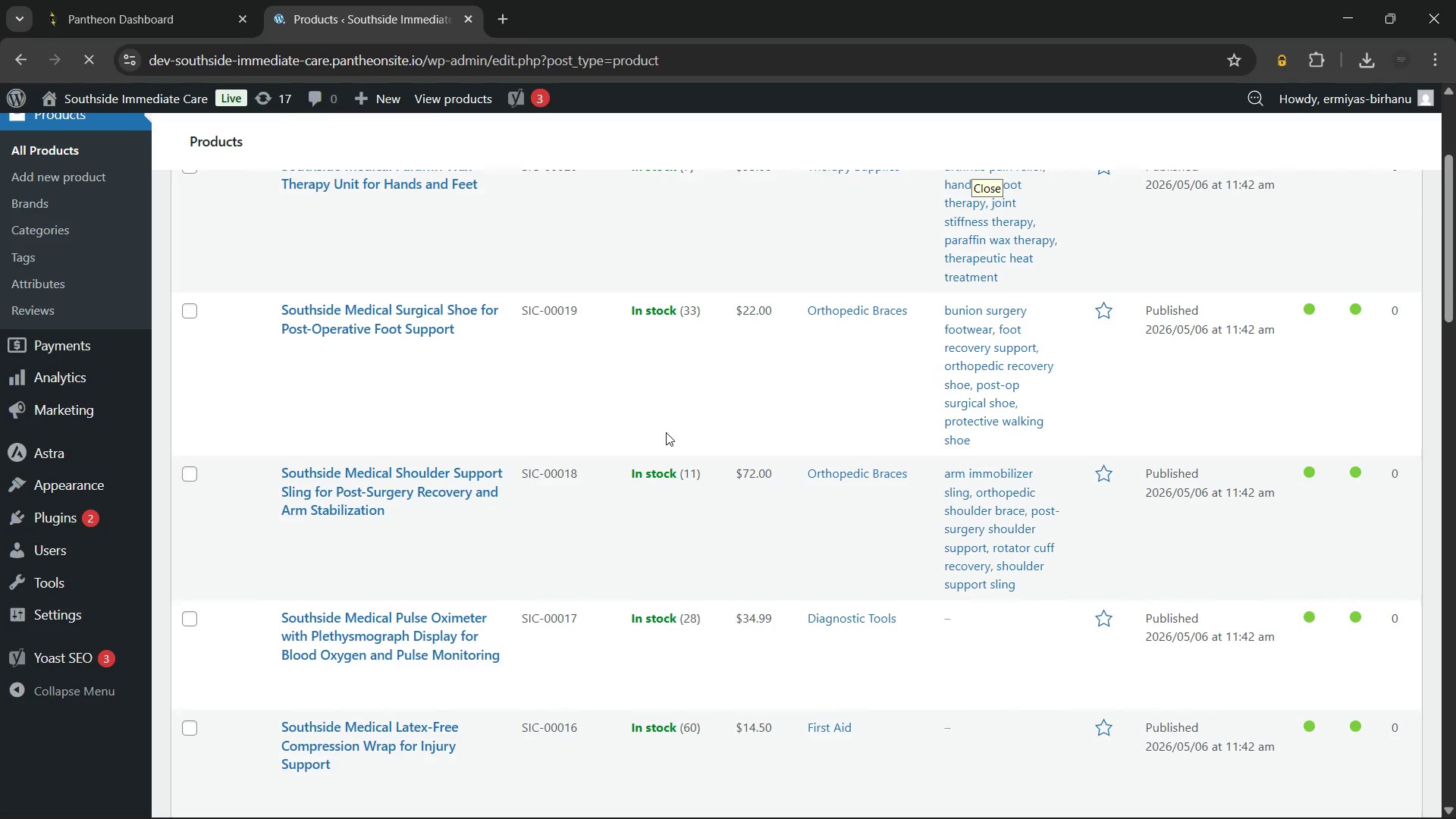 
scroll: coordinate [666, 432], scroll_direction: up, amount: 3.0
 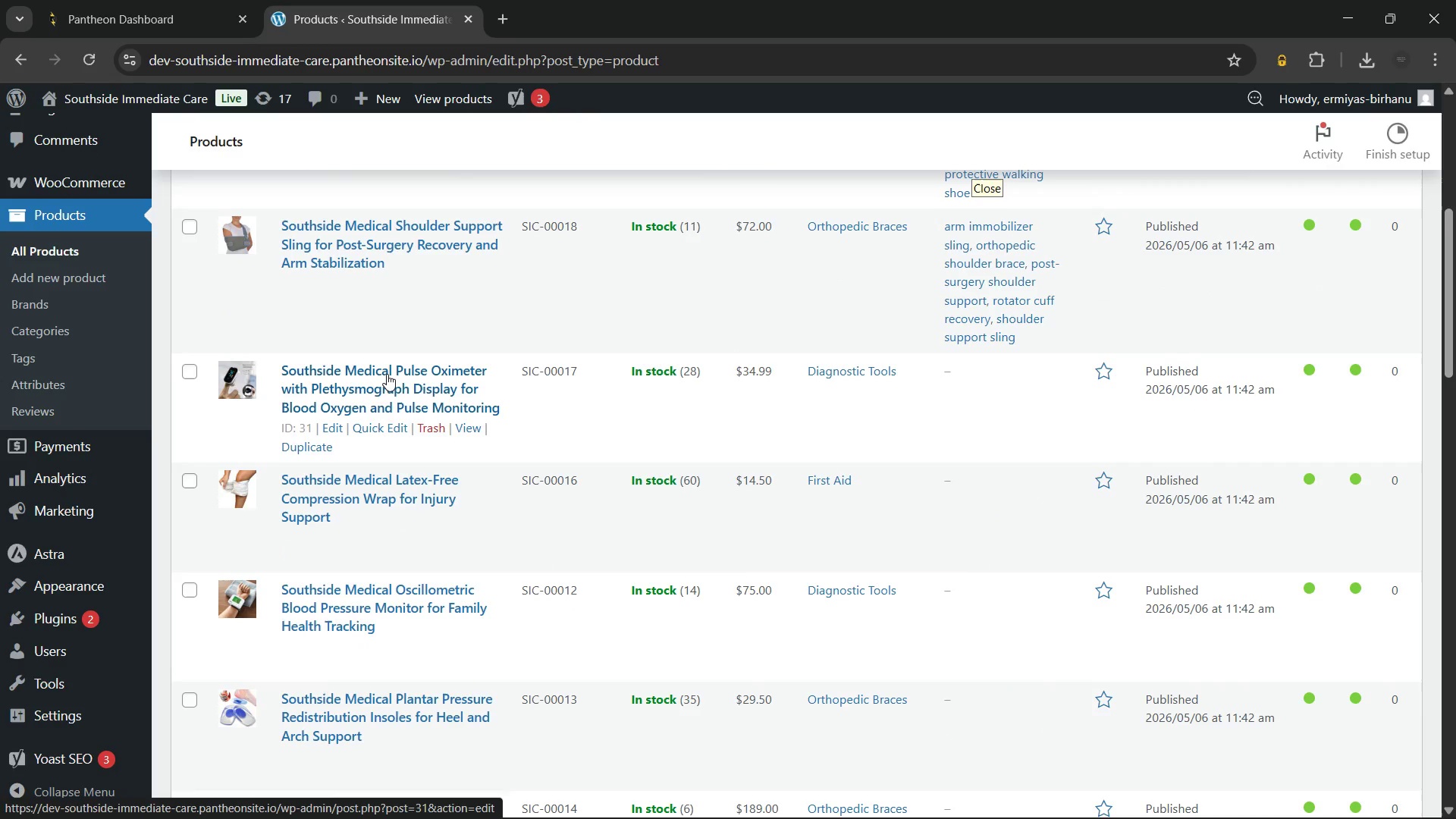 
hold_key(key=ControlLeft, duration=0.92)
left_click([387, 374])
 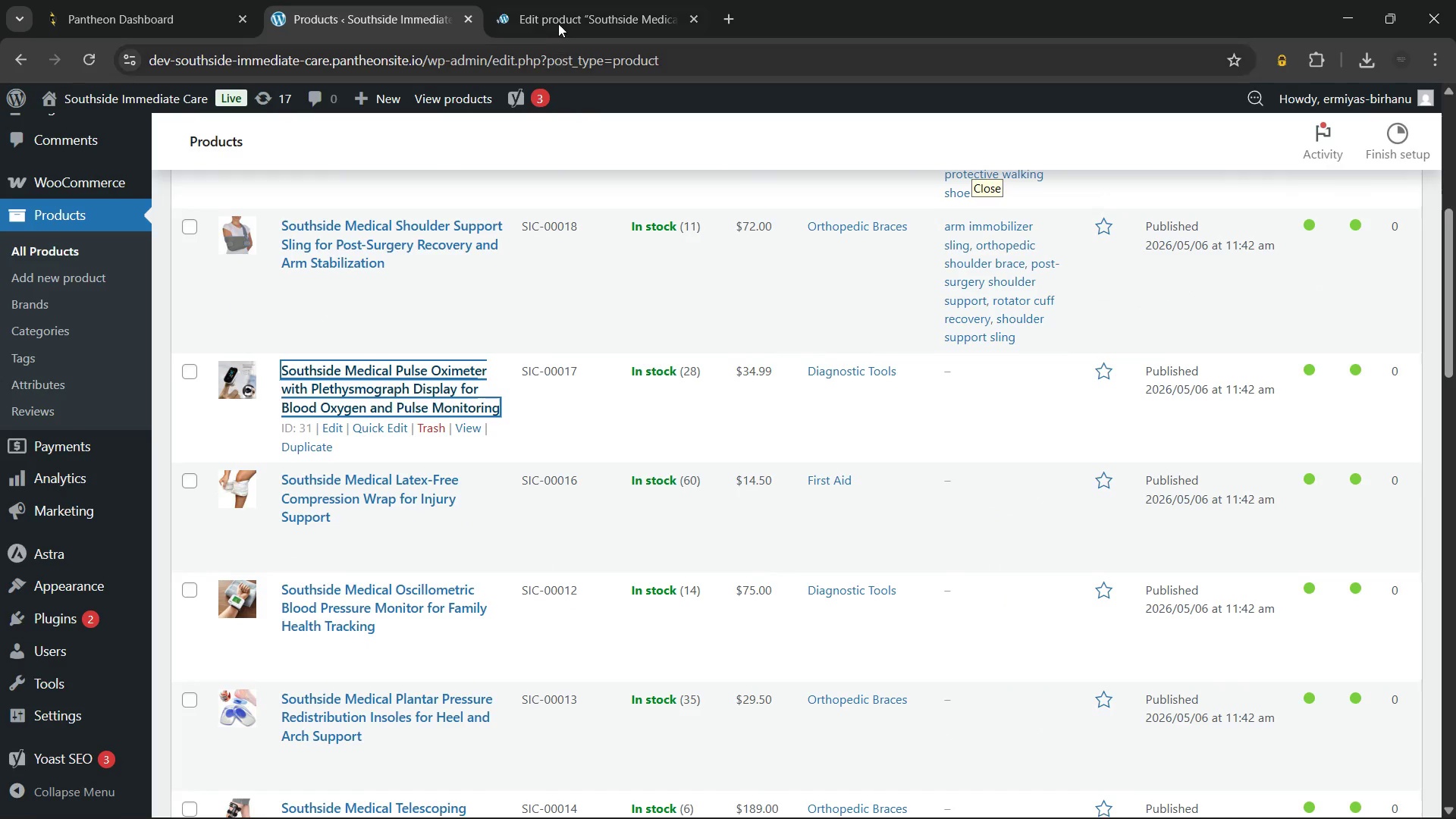 
left_click([566, 6])
 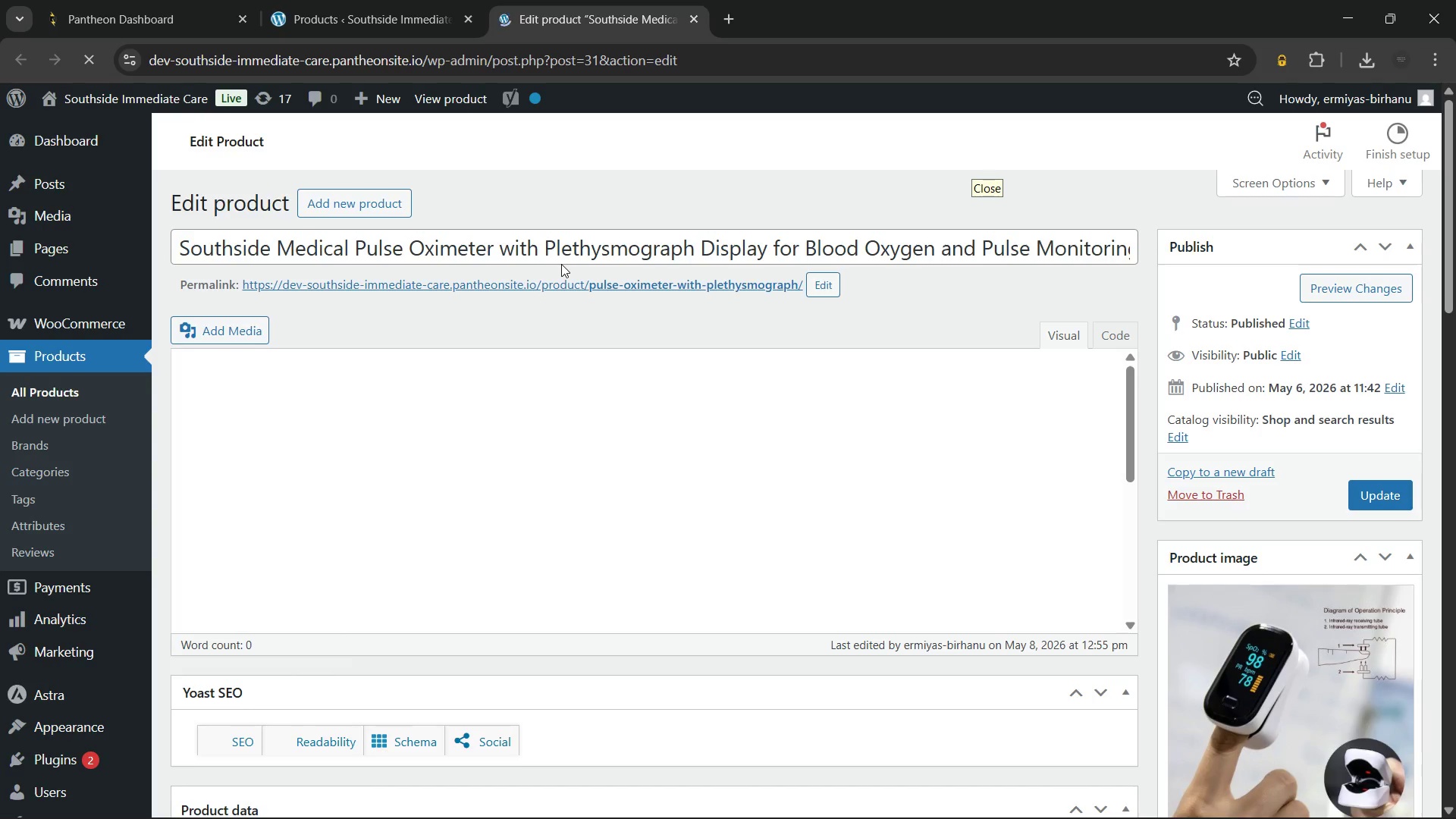 
wait(46.66)
 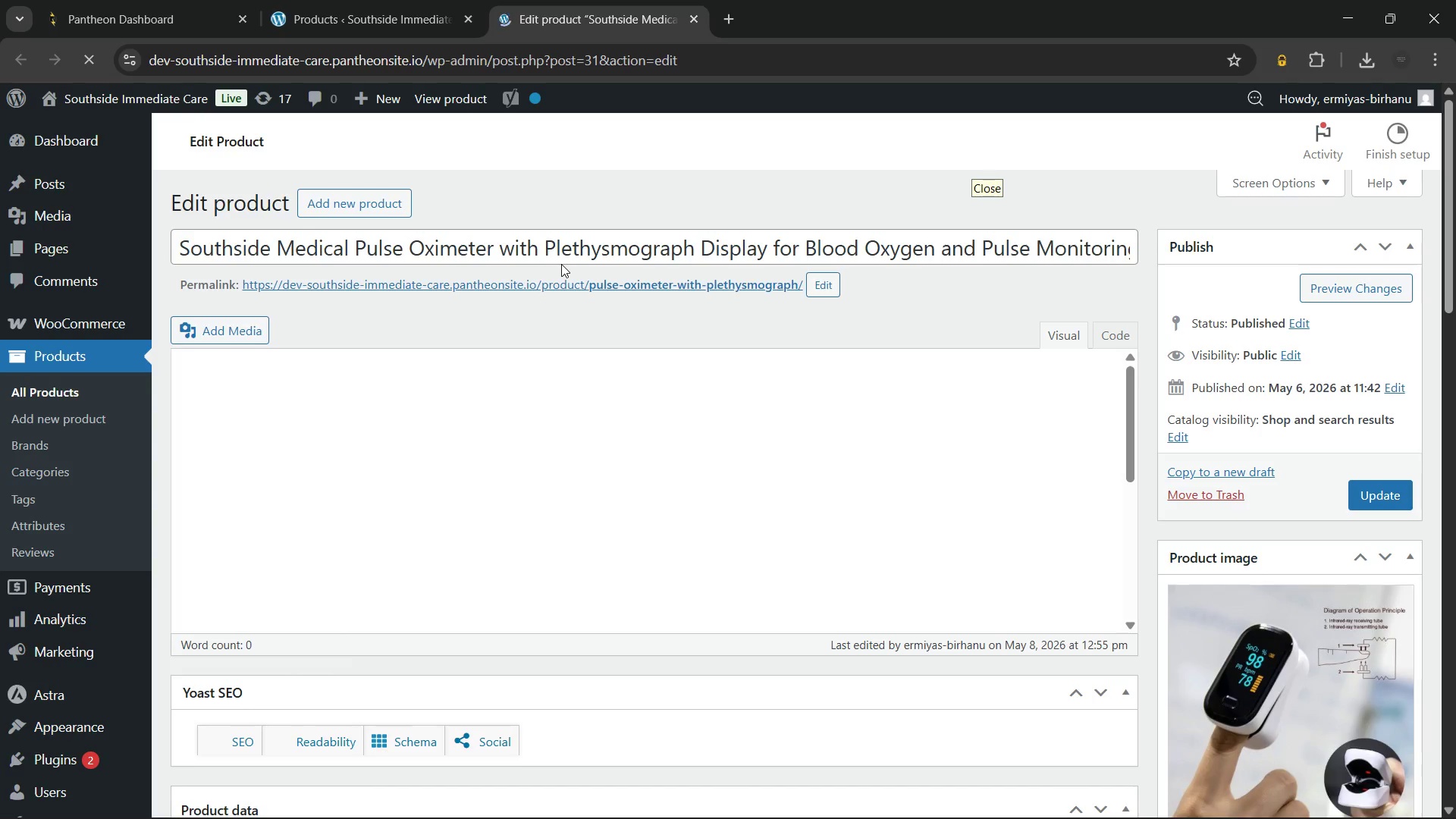 
mouse_move([1294, 496])
 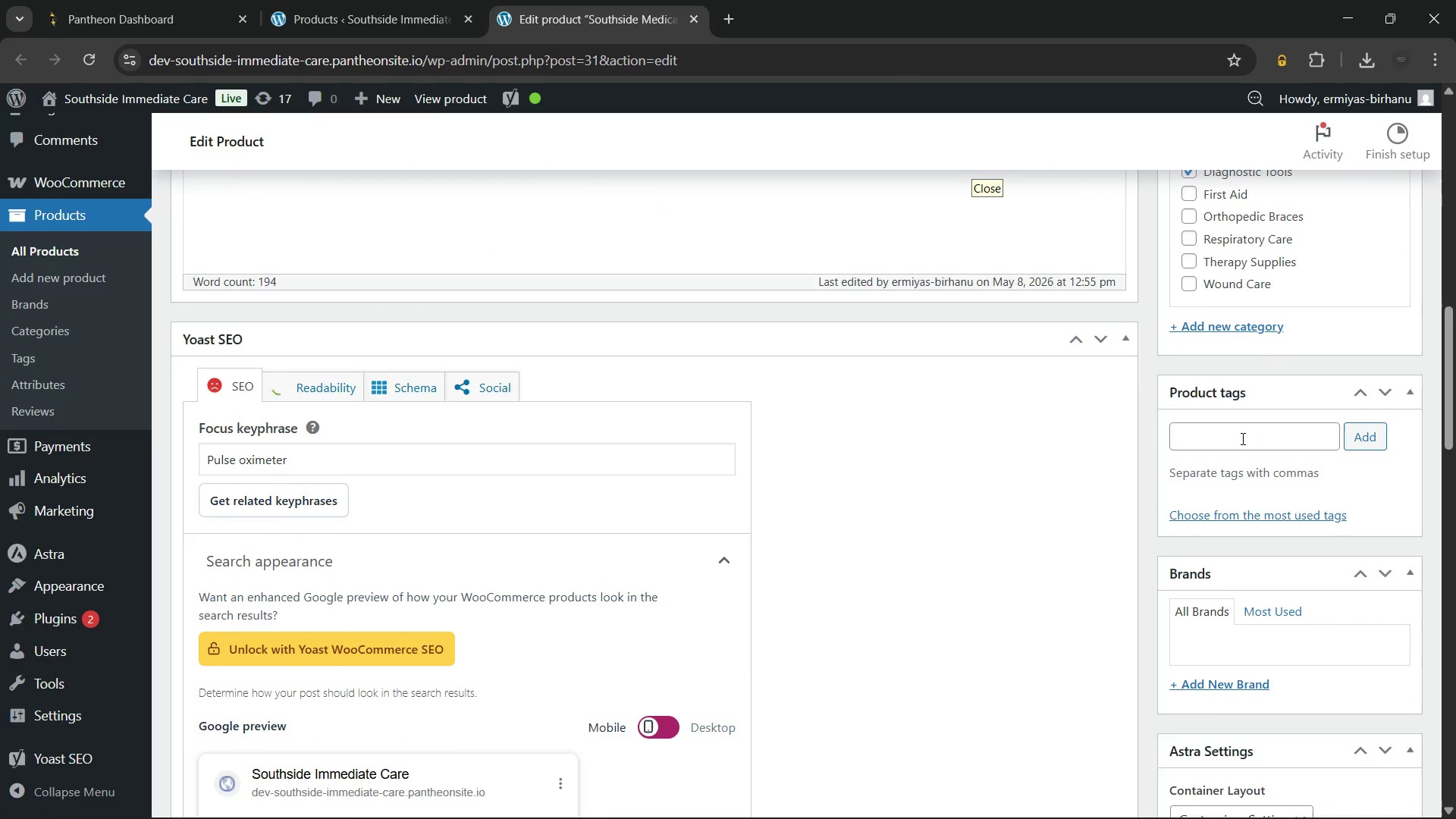 
left_click([1241, 438])
 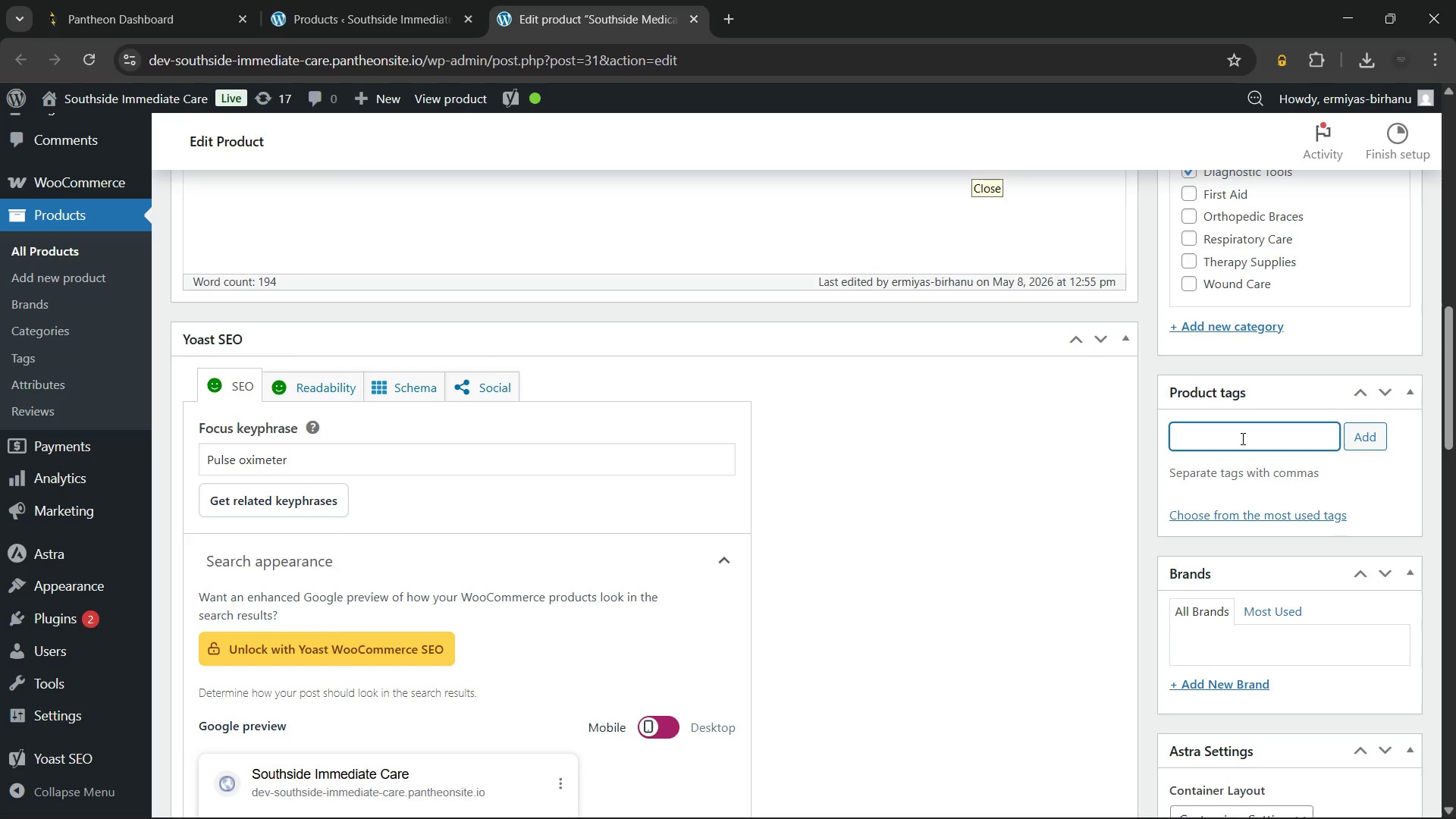 
wait(6.44)
 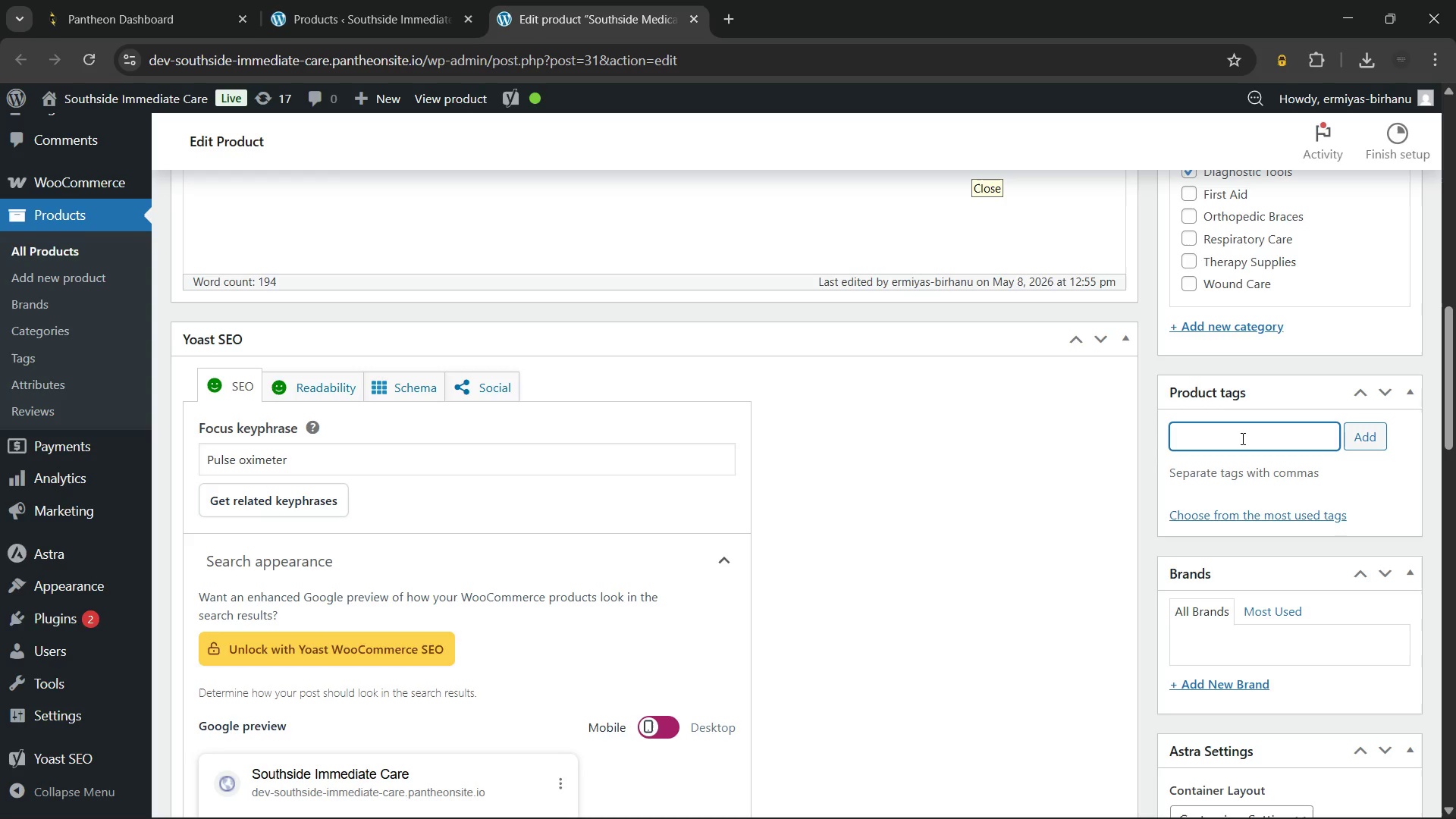 
type(pul)
 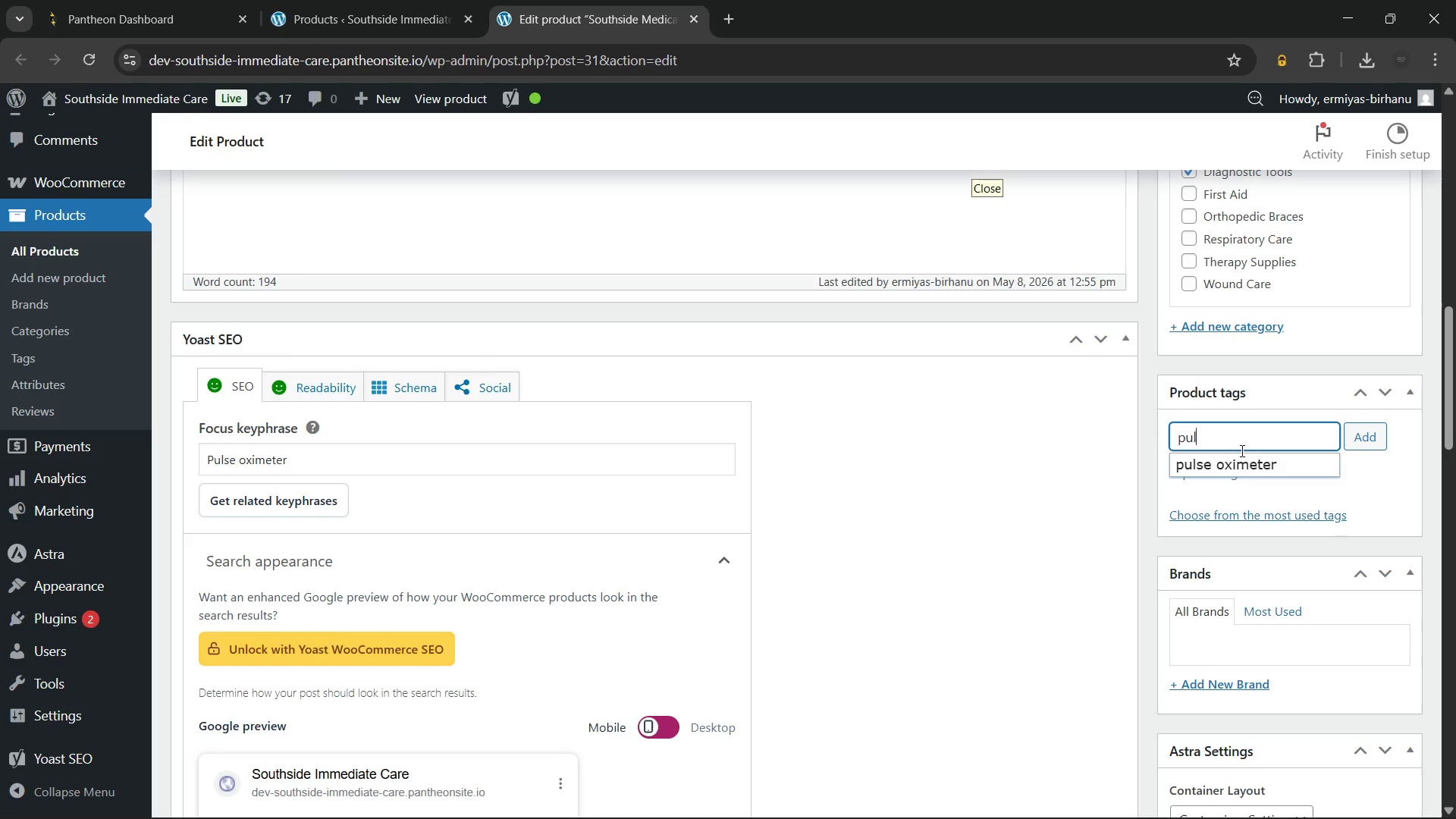 
left_click([1238, 463])
 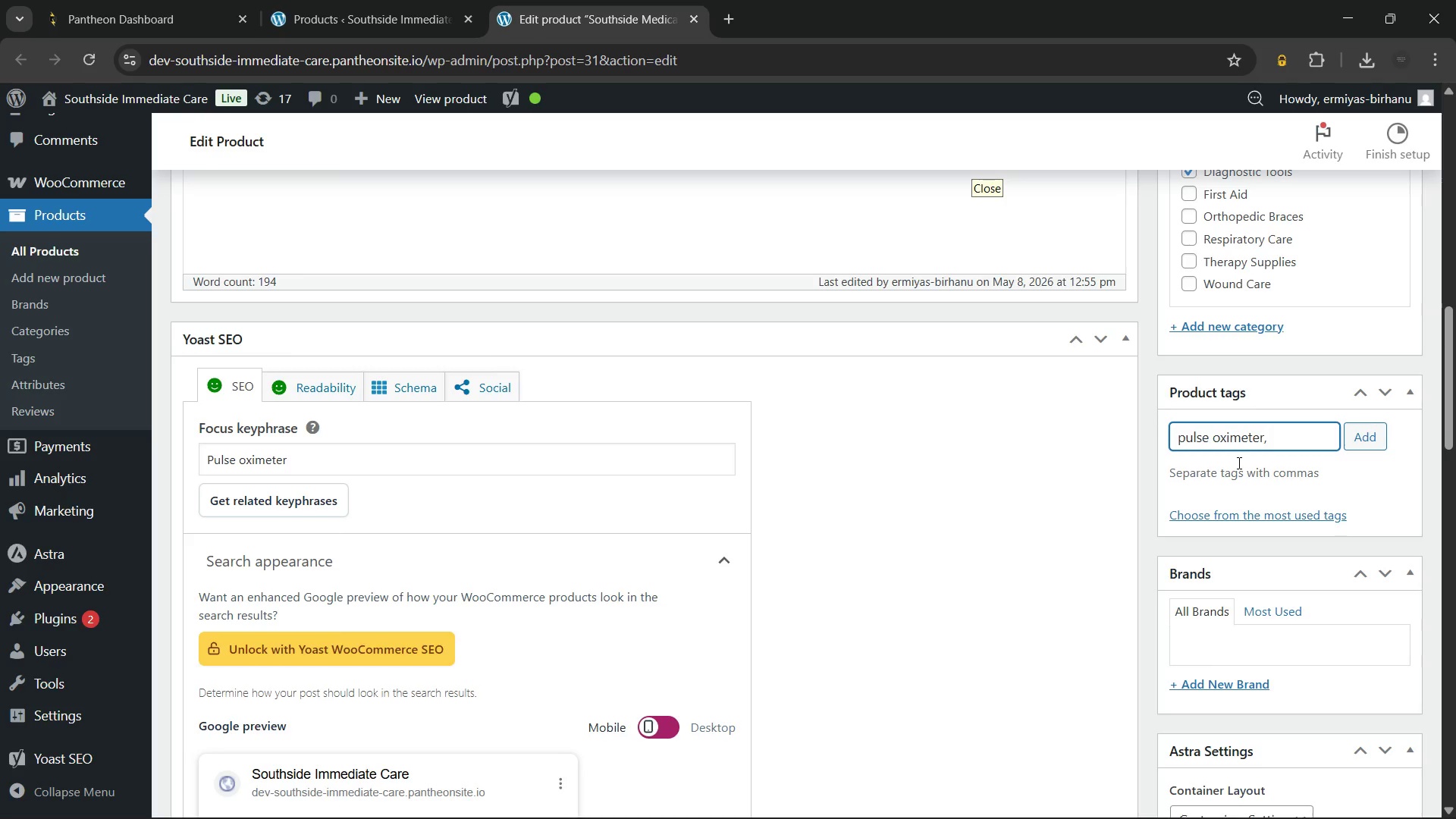 
type(blood)
 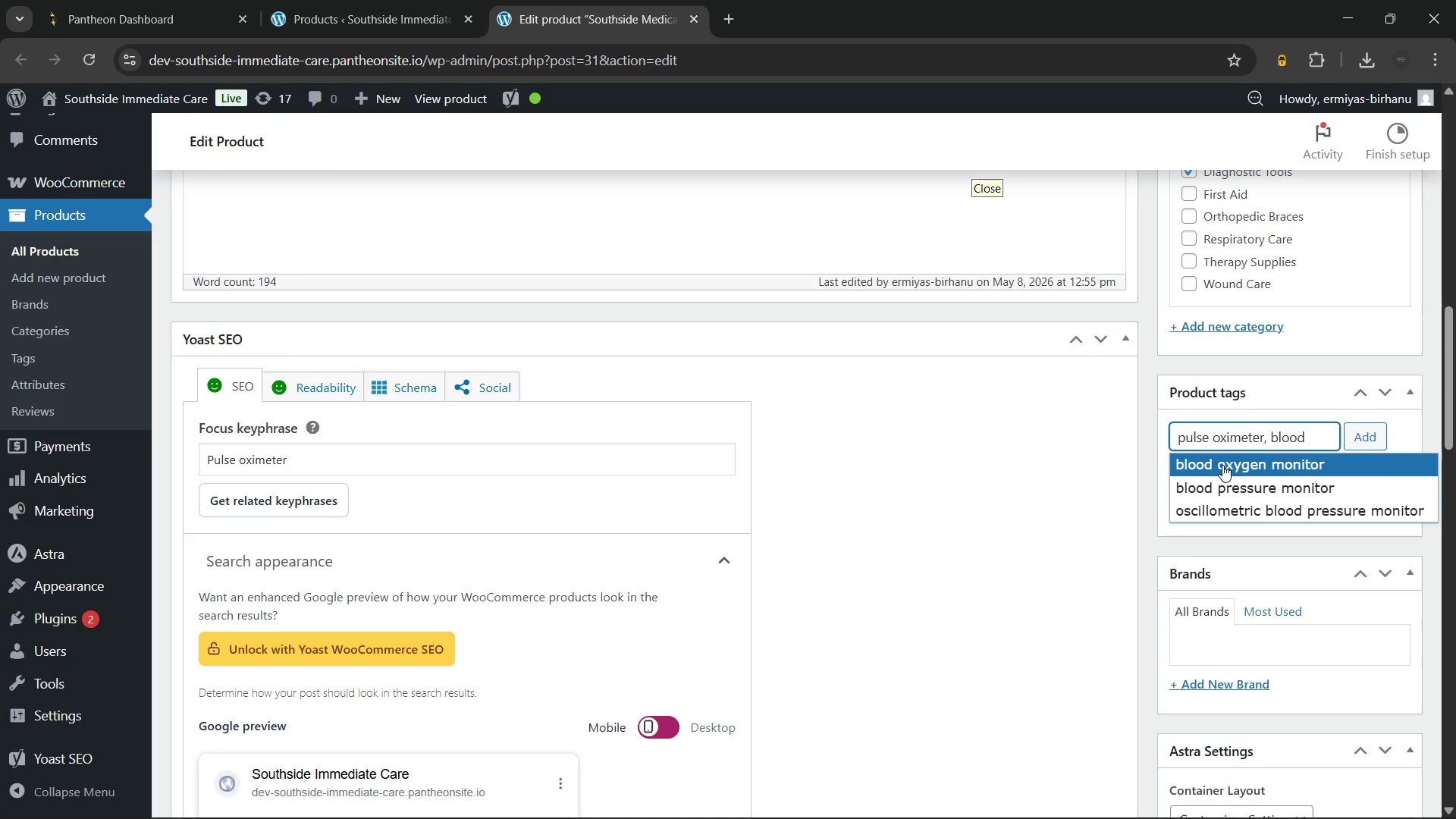 
wait(5.09)
 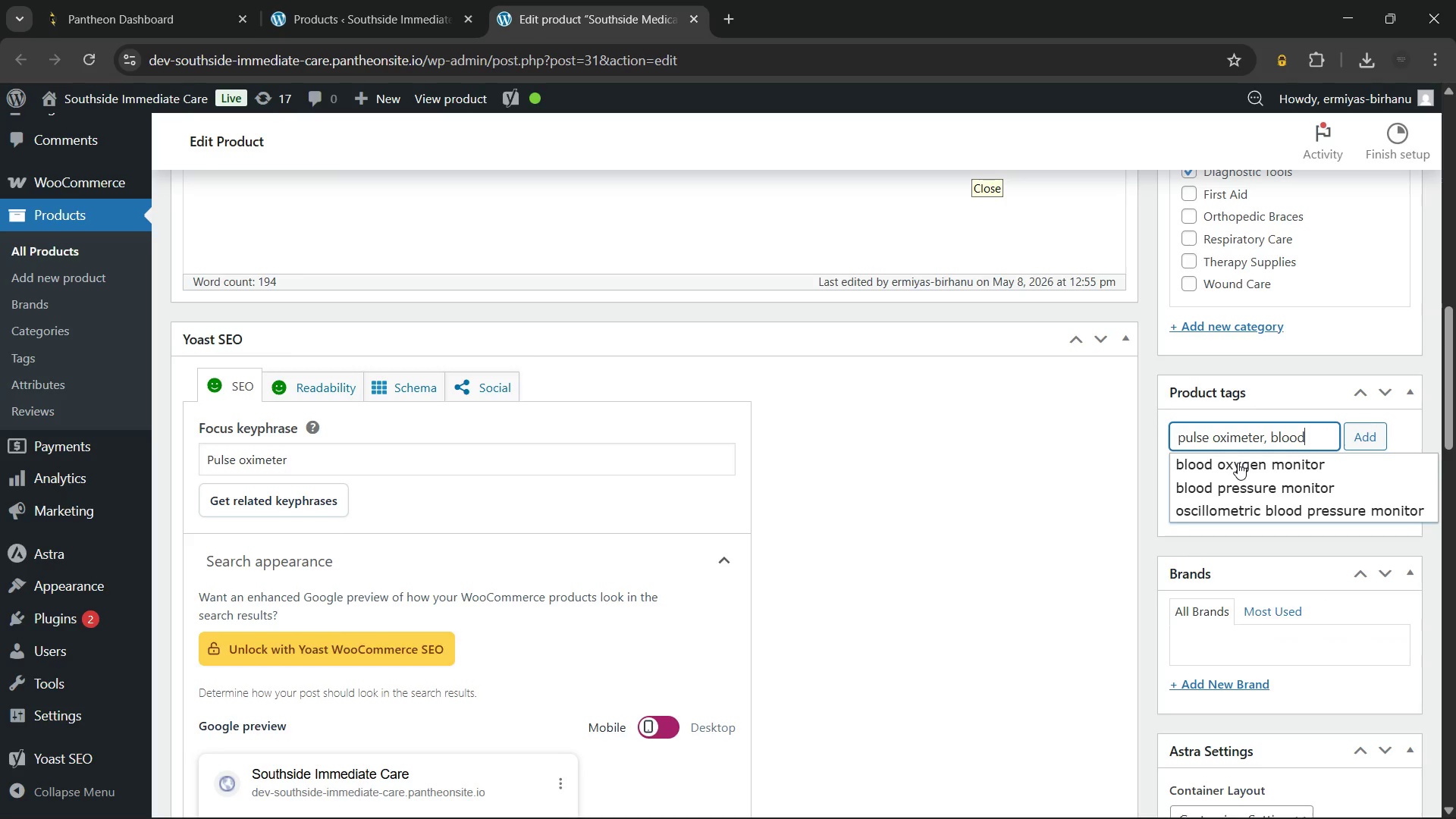 
left_click([1222, 465])
 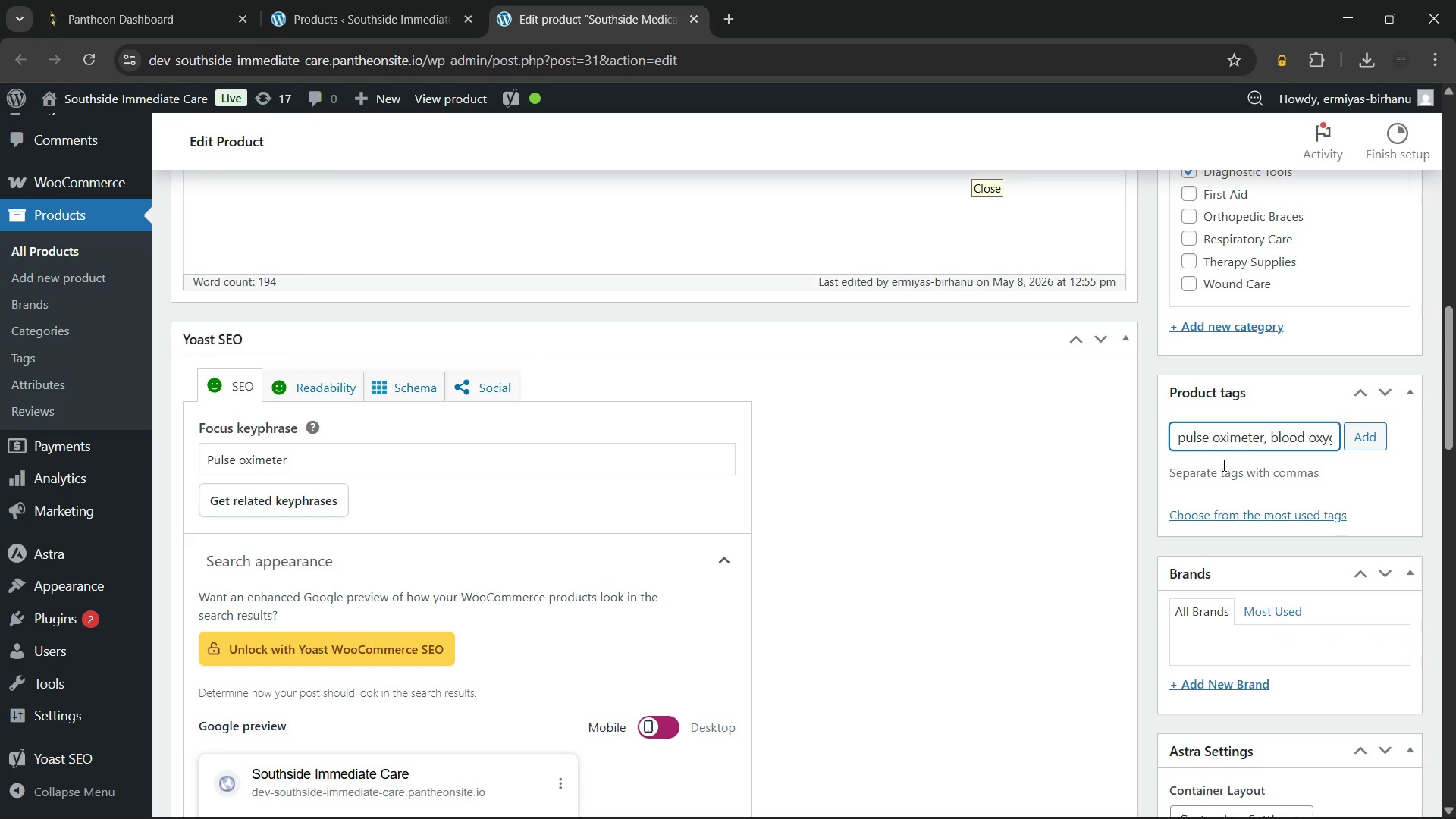 
type(spo)
 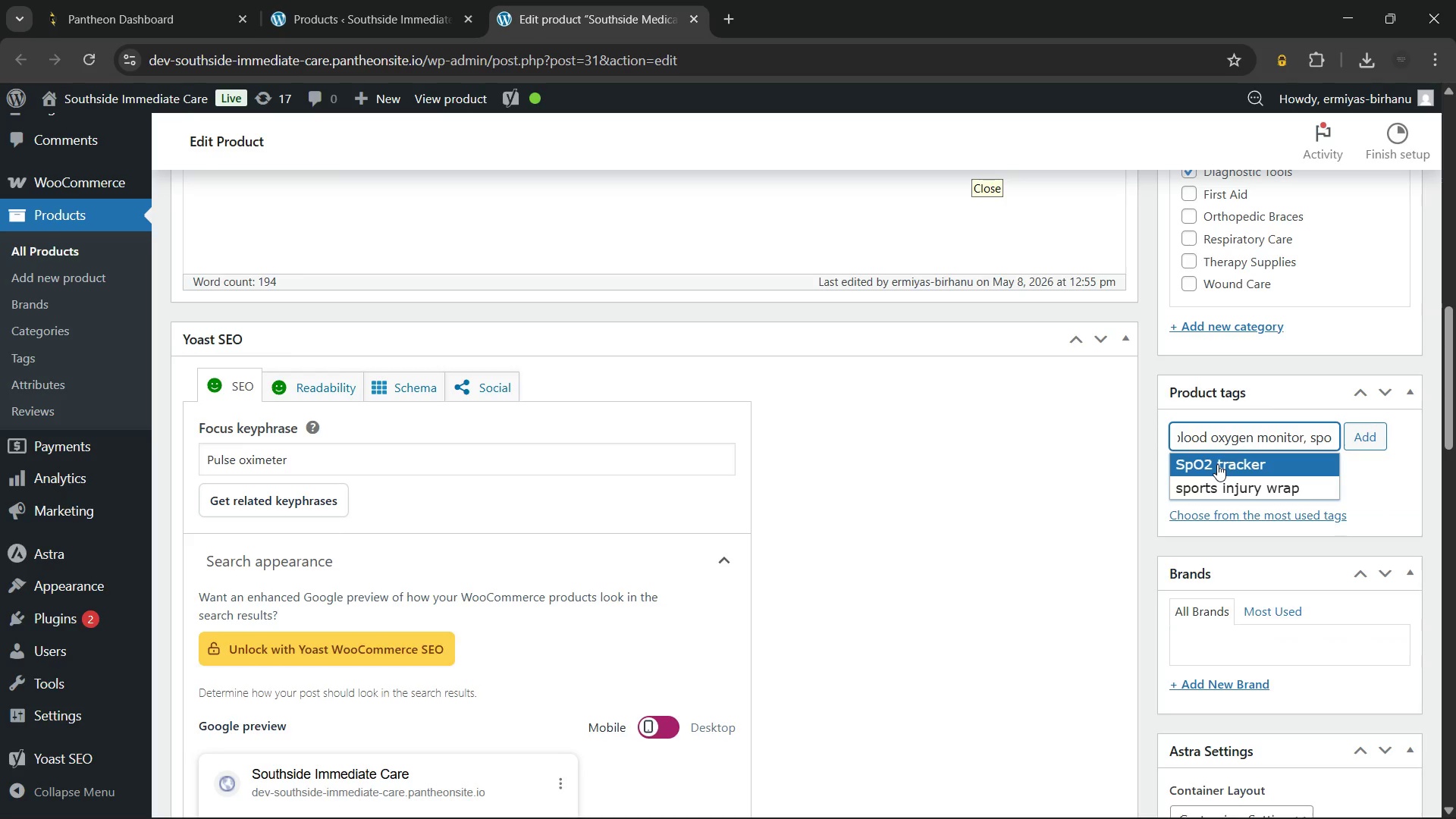 
left_click([1205, 460])
 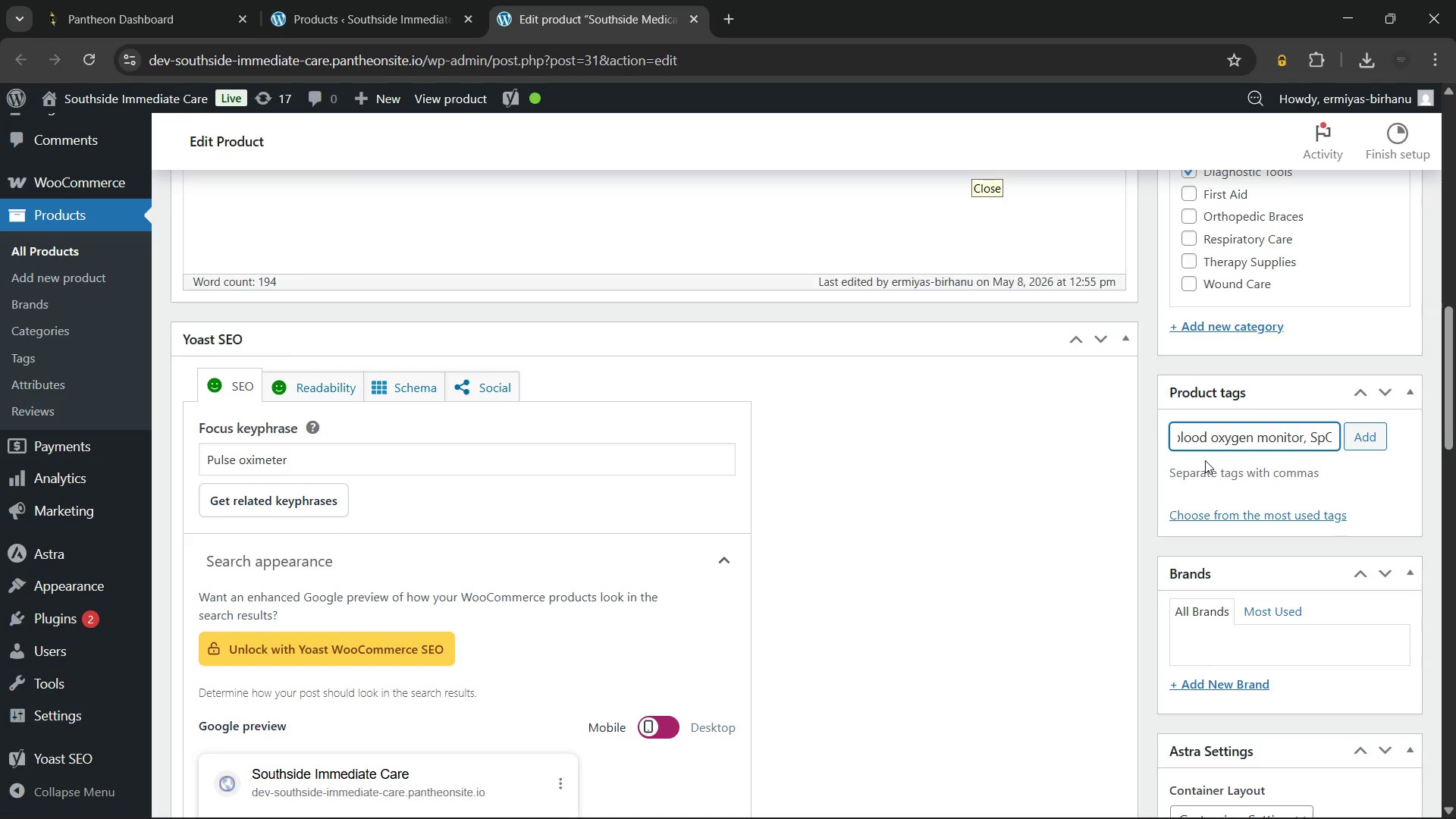 
type(finger)
 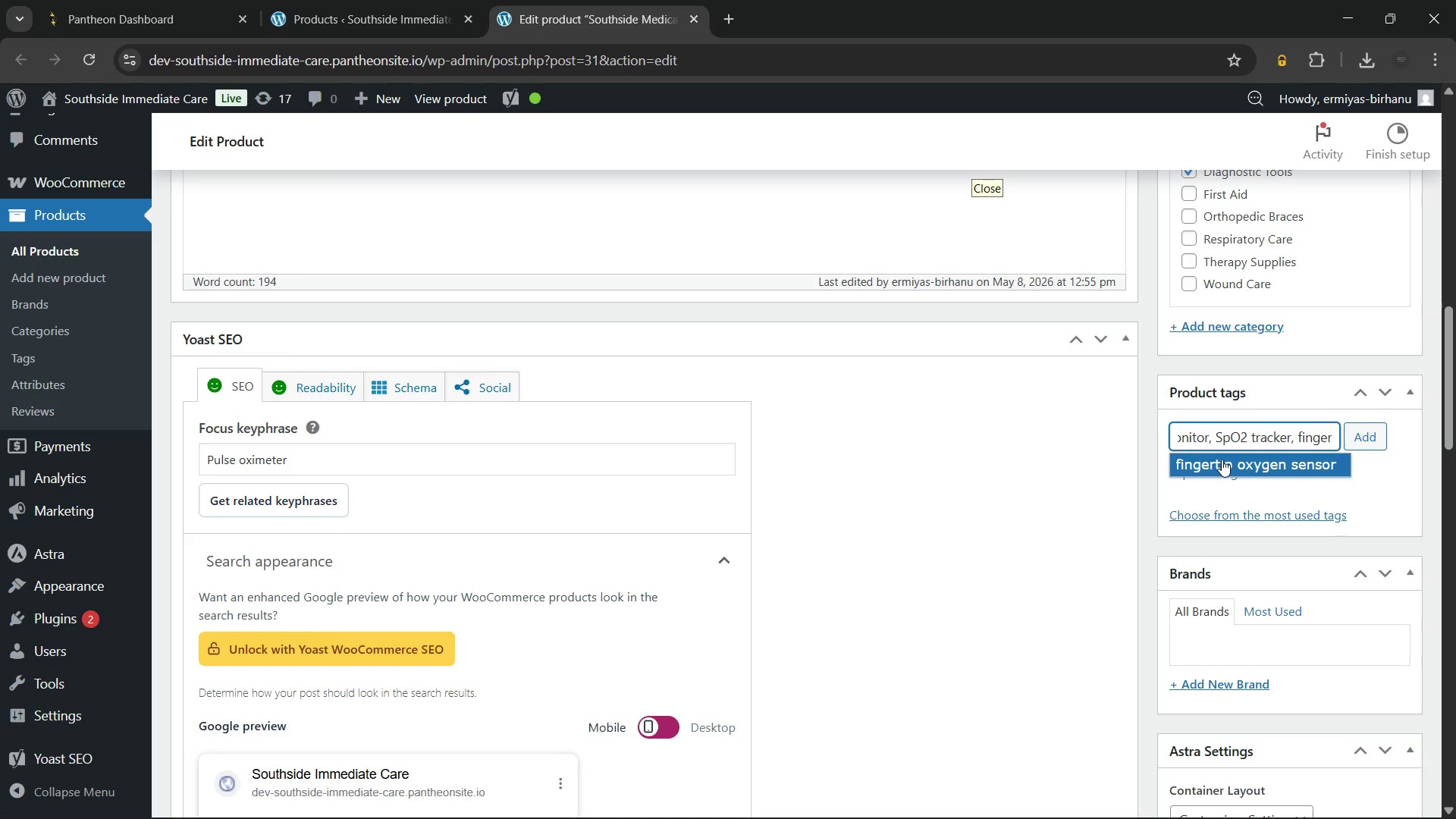 
left_click([1222, 460])
 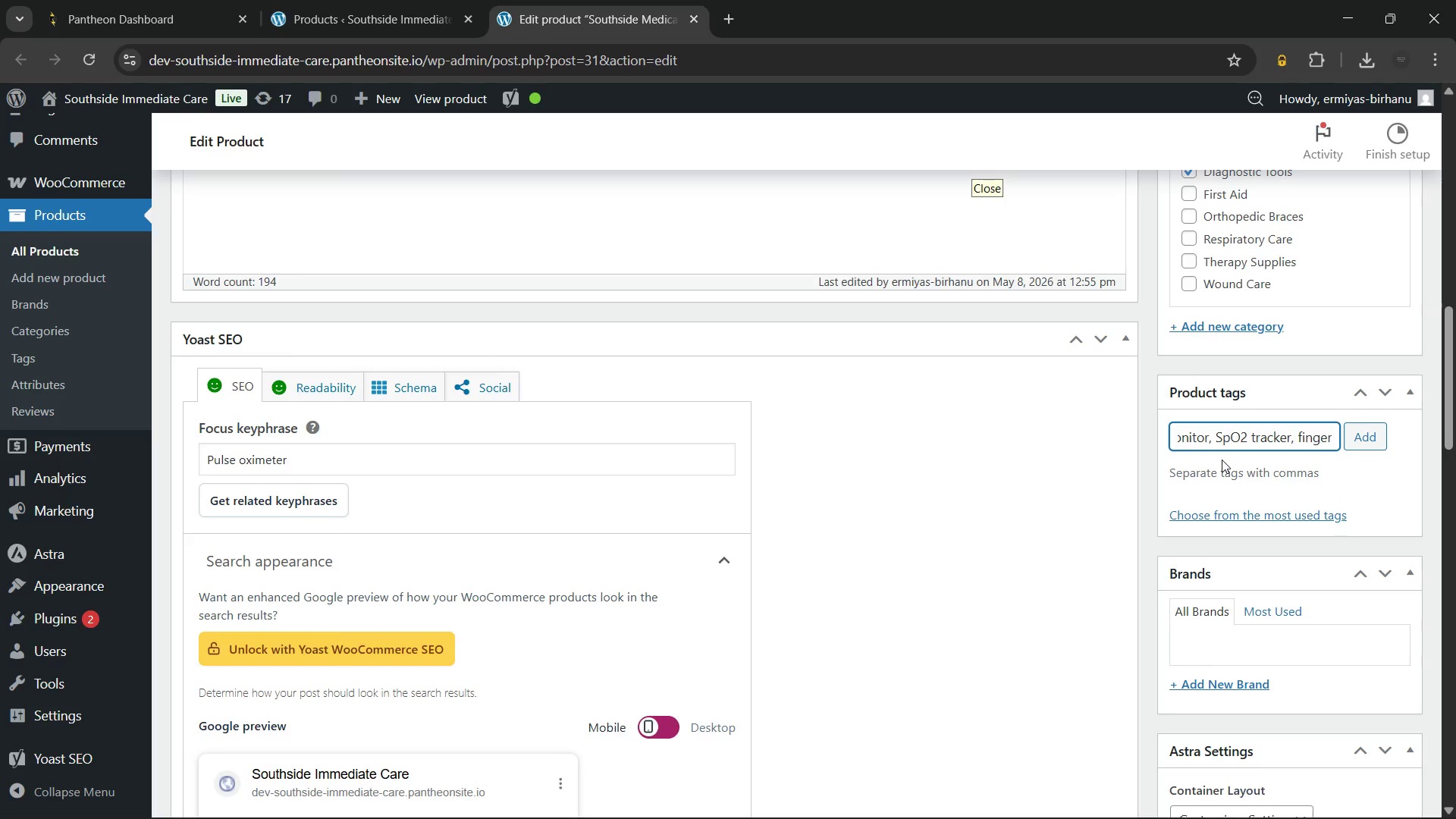 
type(respir)
 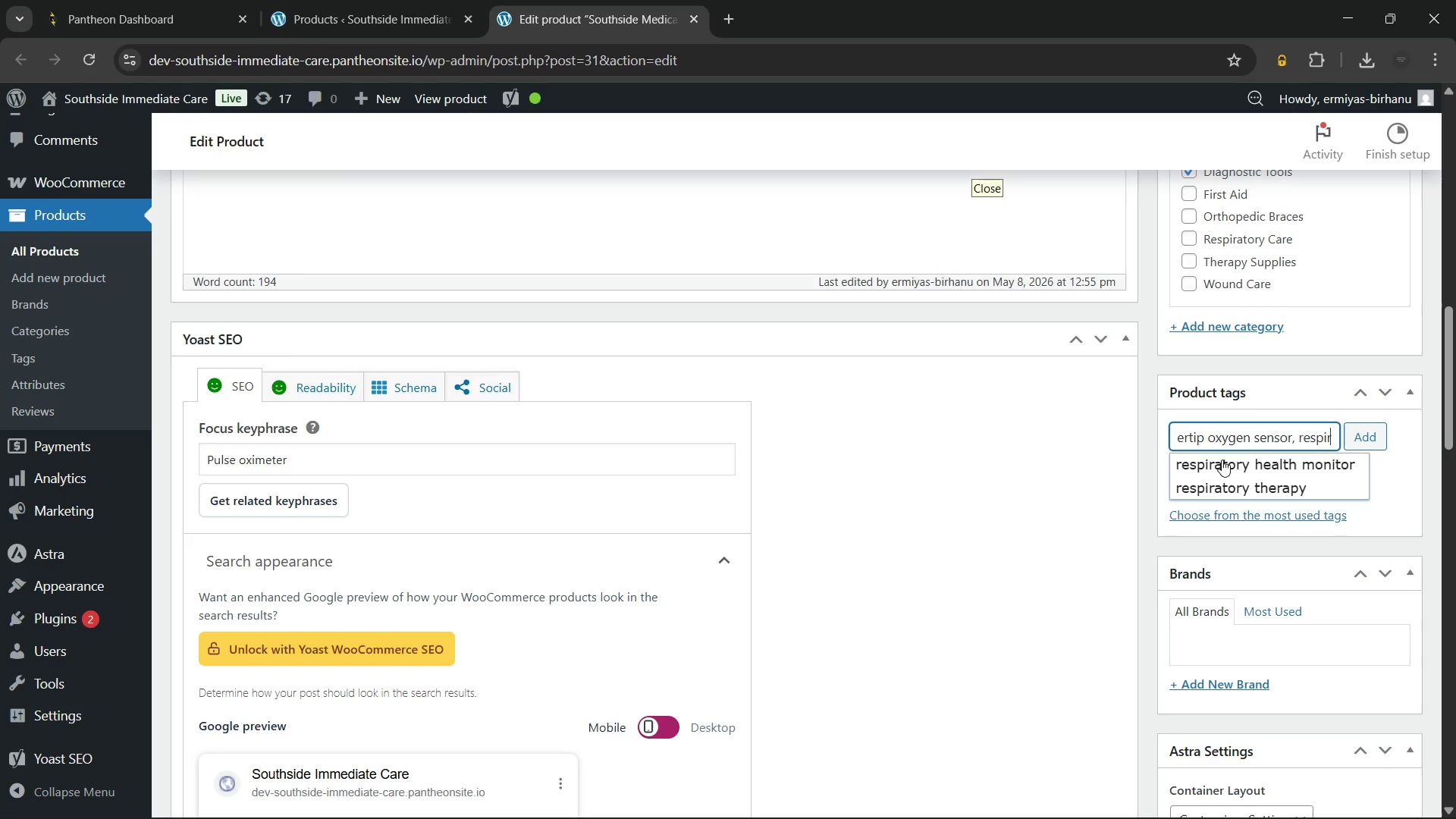 
left_click([1233, 469])
 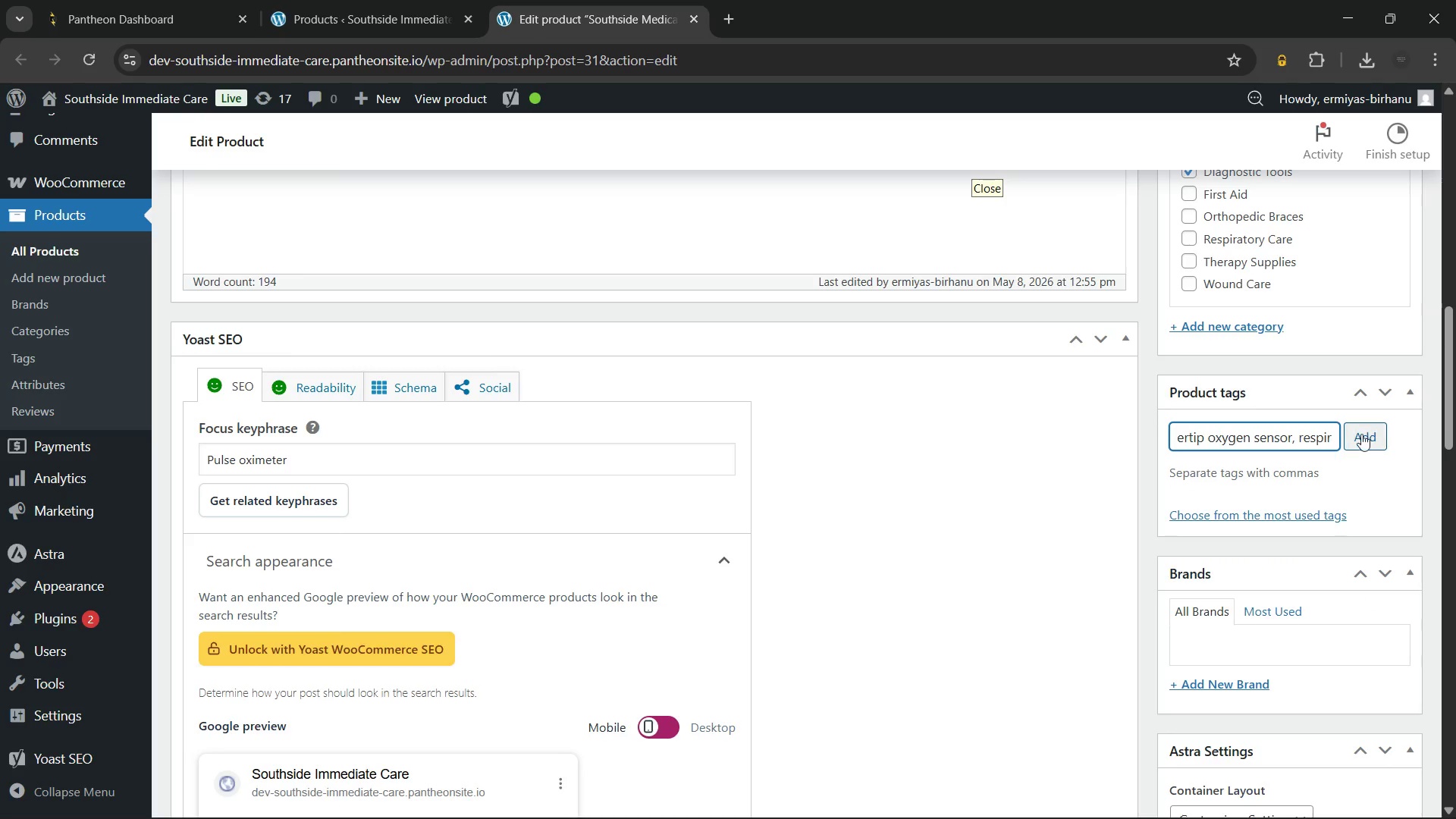 
left_click([1363, 431])
 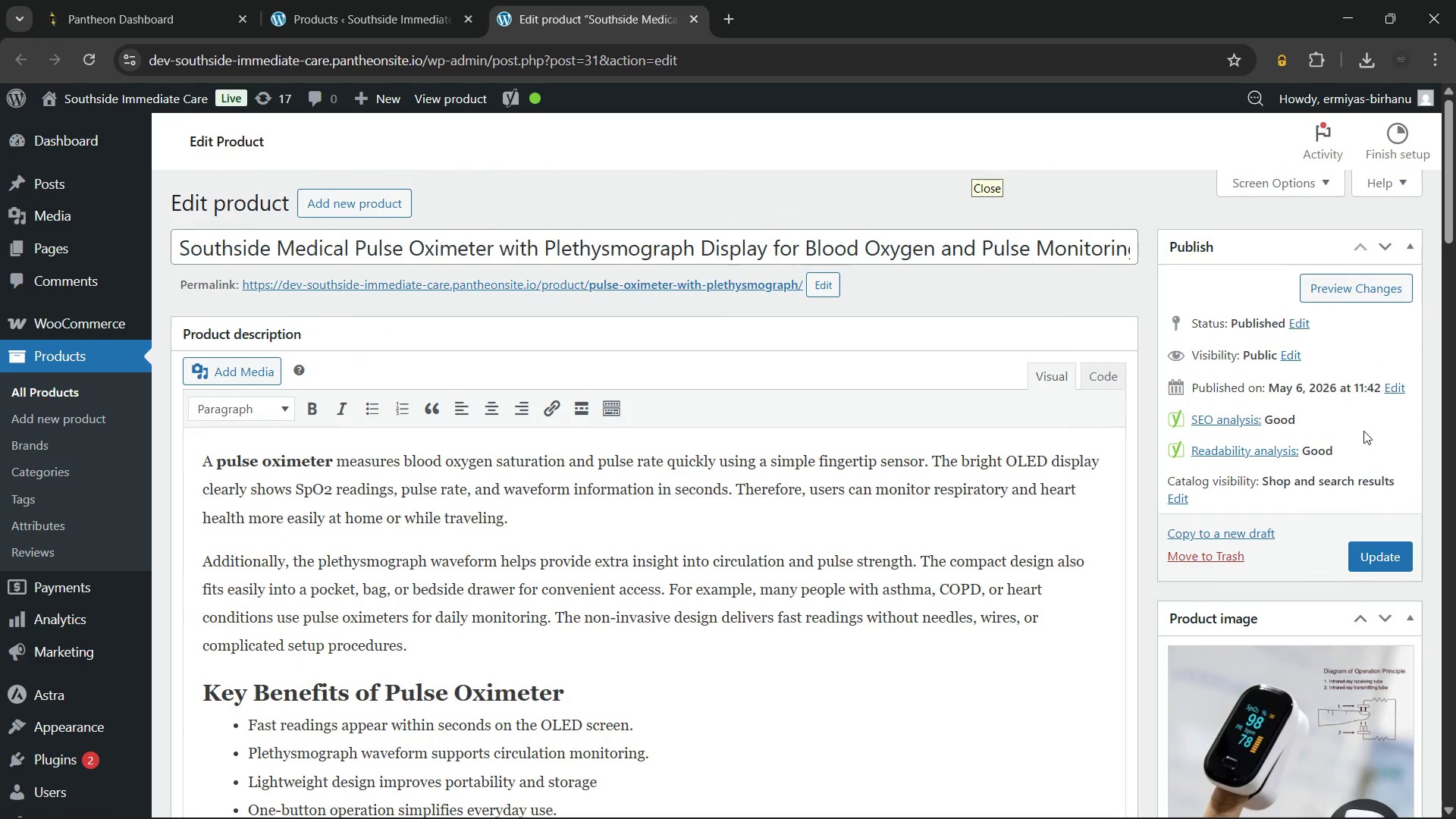 
wait(5.8)
 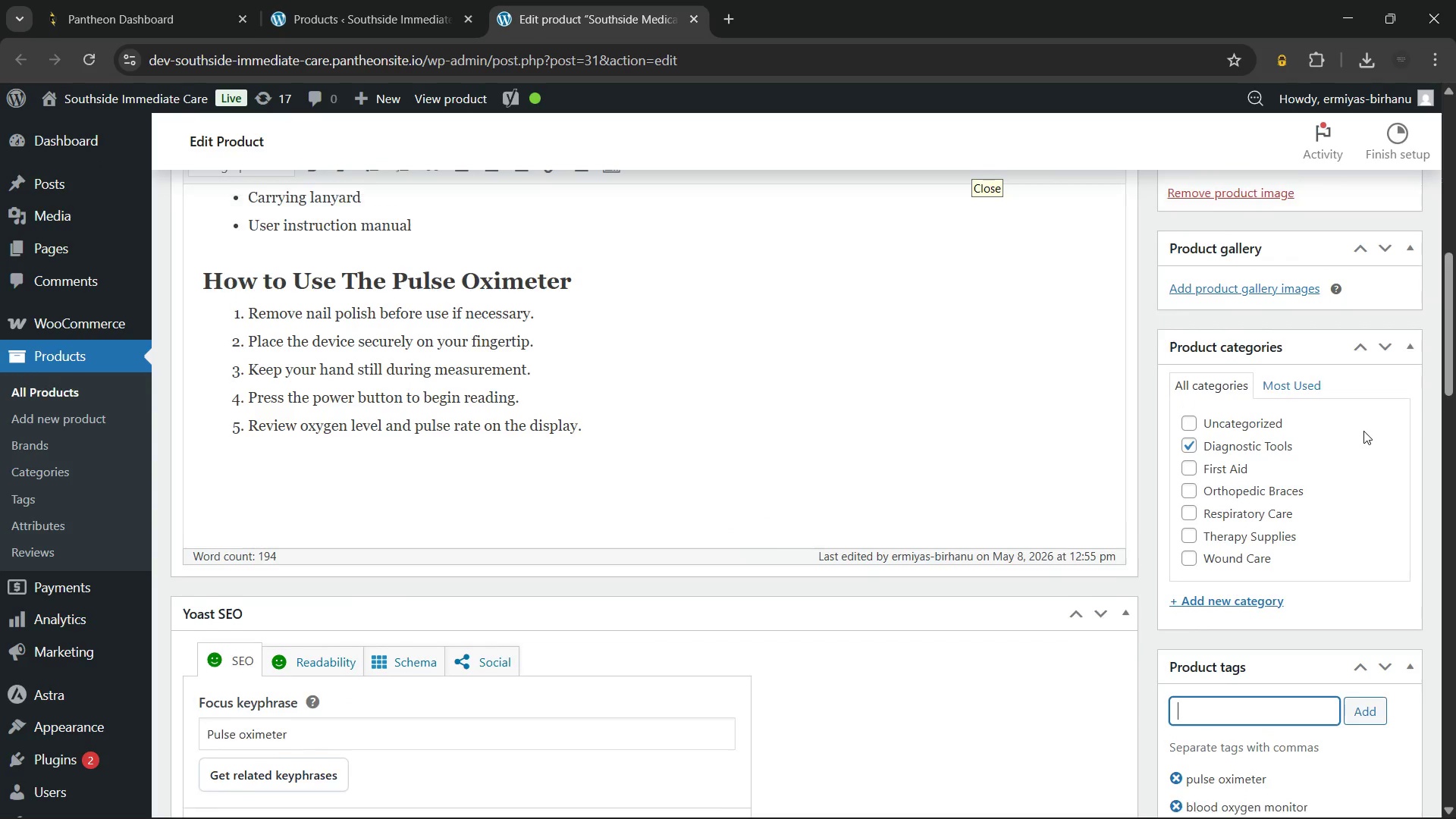 
left_click([1379, 556])
 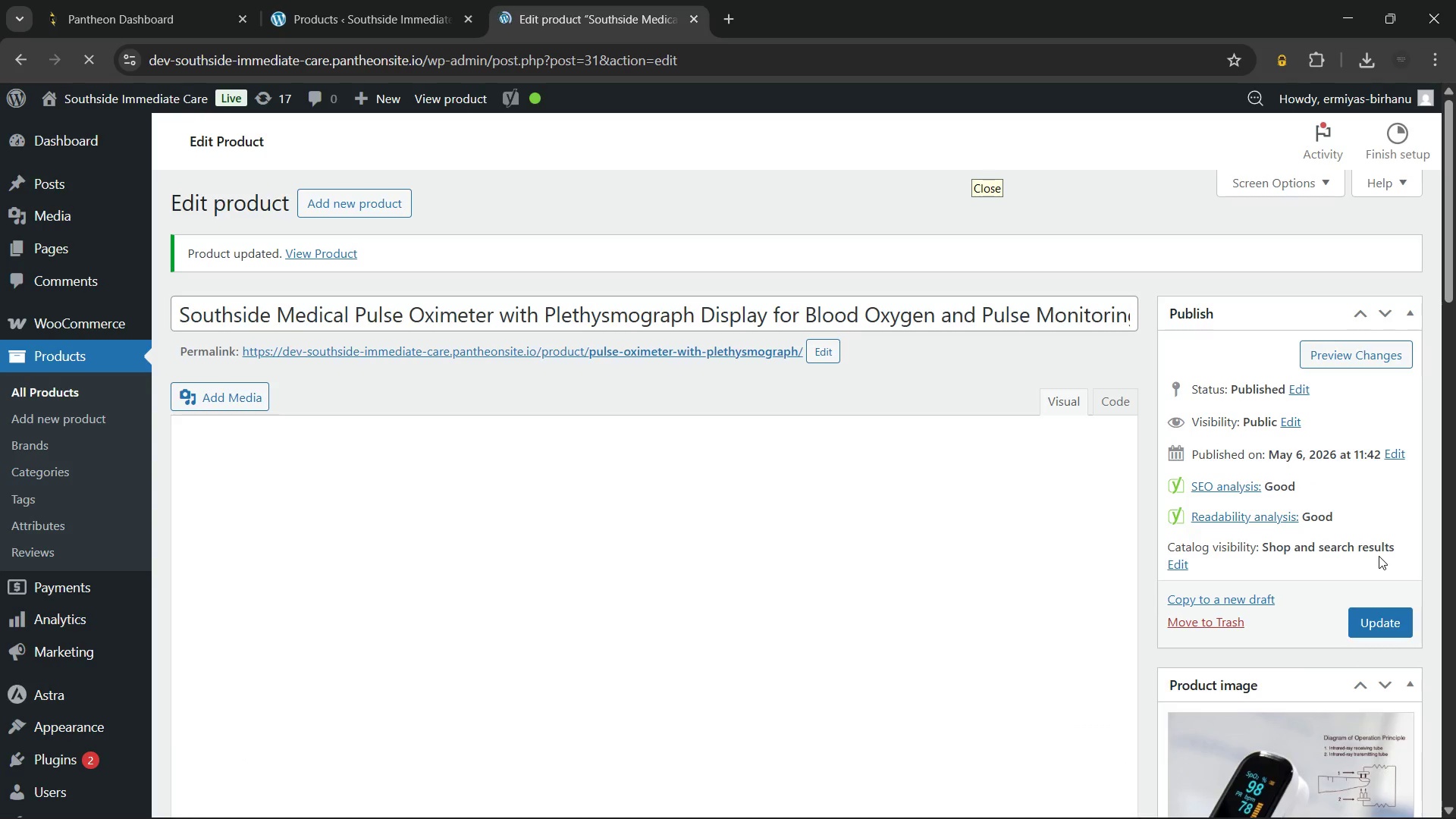 
wait(46.23)
 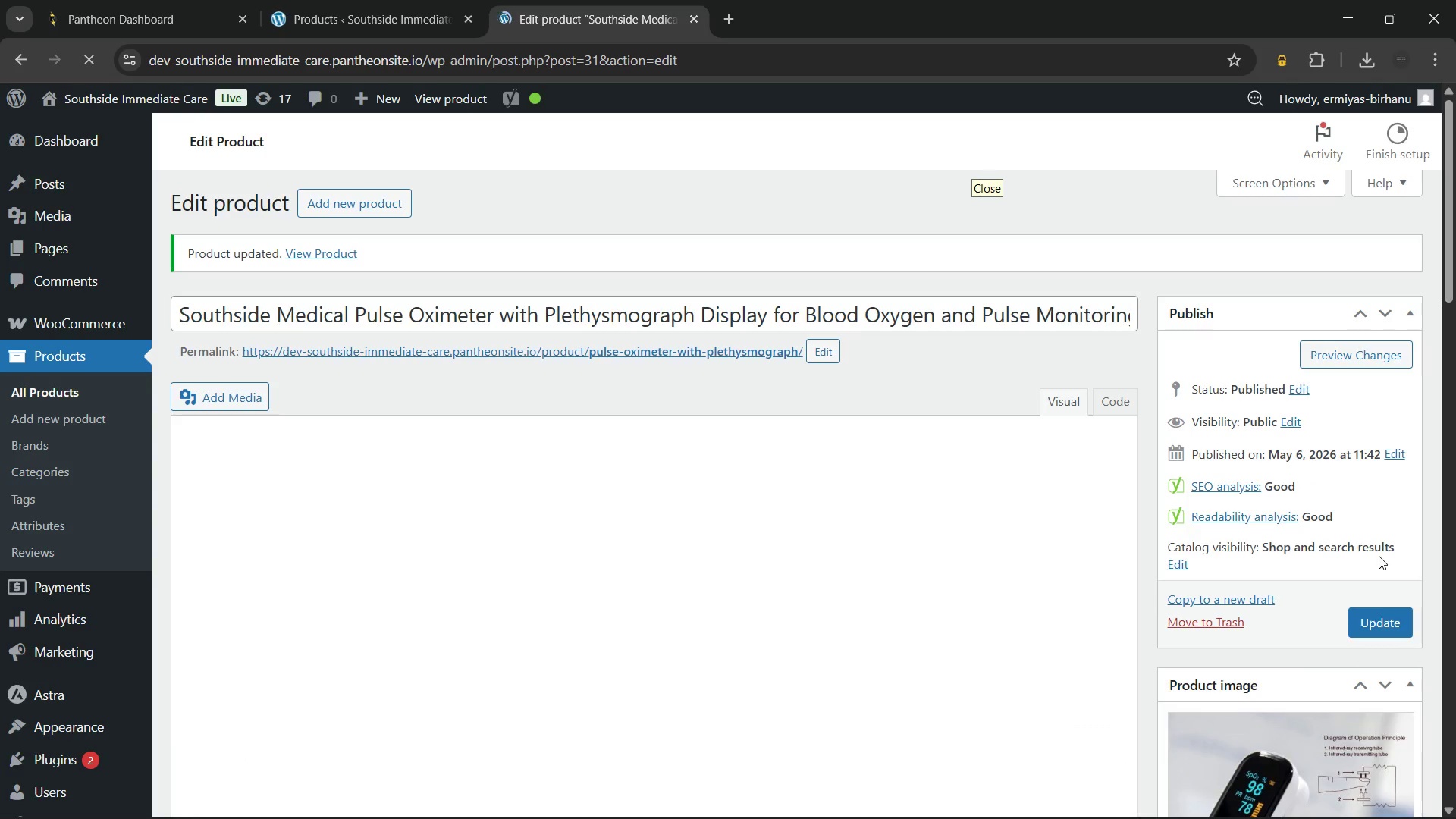 
scroll: coordinate [1455, 526], scroll_direction: down, amount: 9.0
 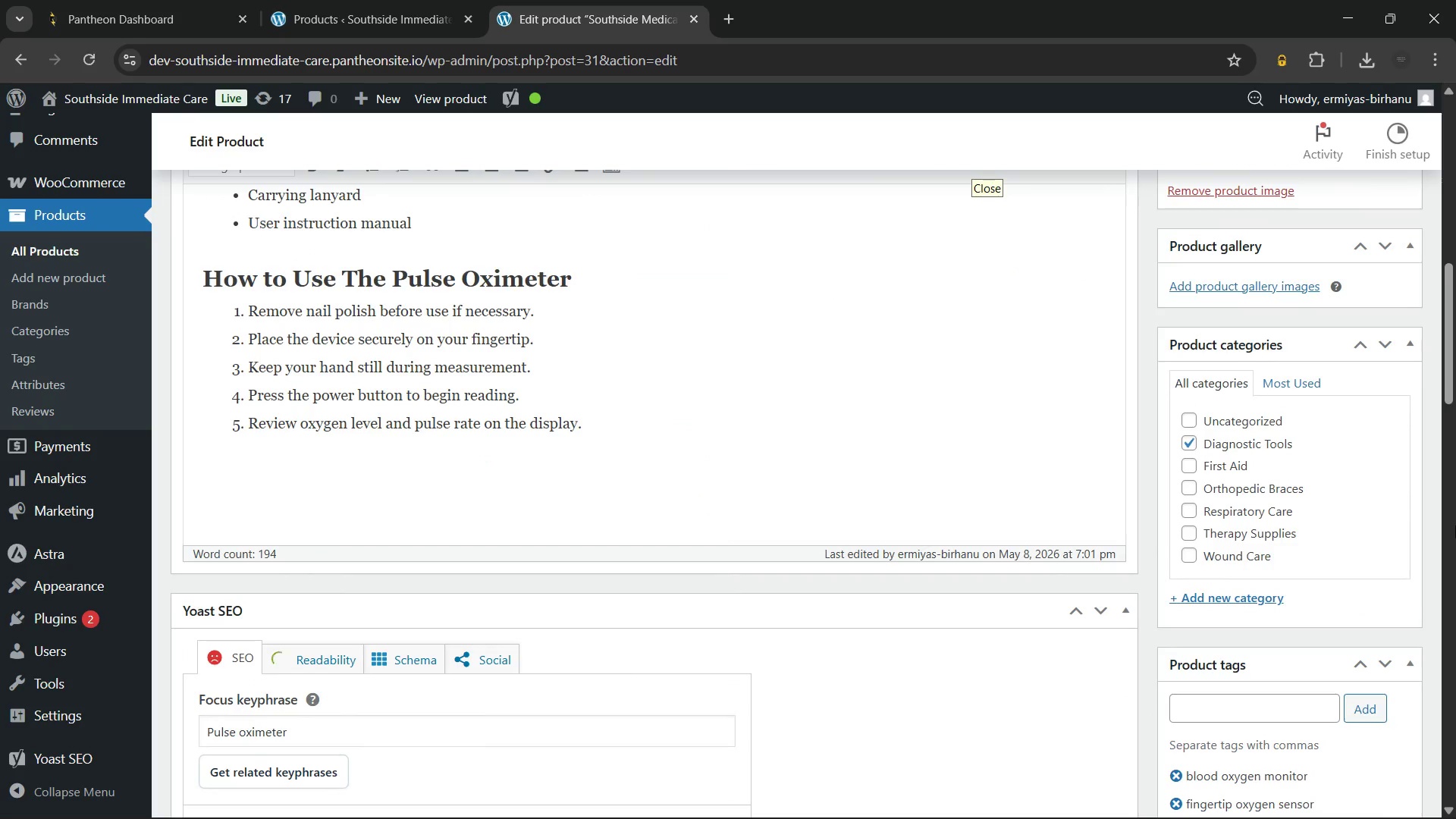 
scroll: coordinate [1455, 522], scroll_direction: up, amount: 14.0
 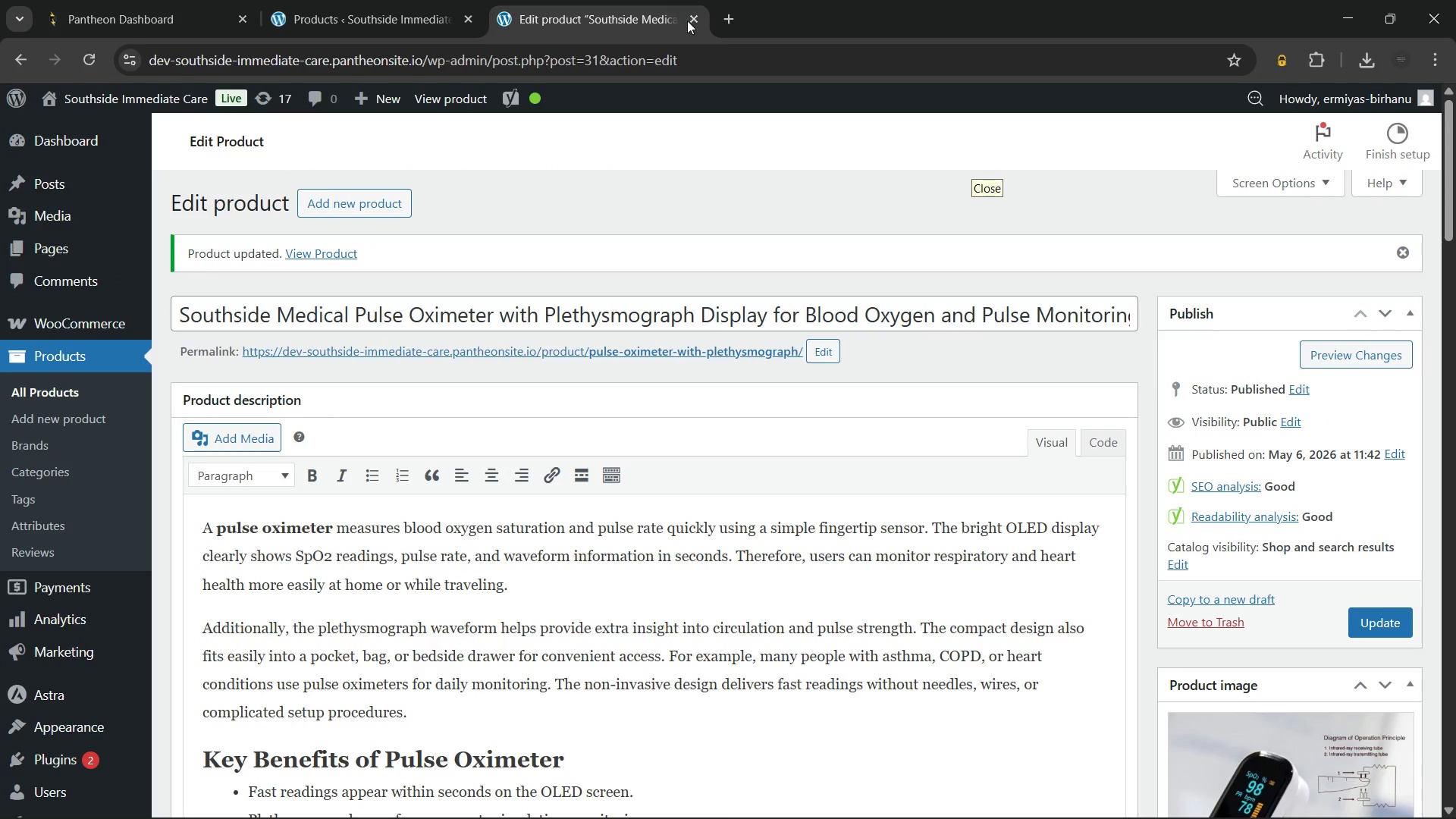 
left_click([692, 21])
 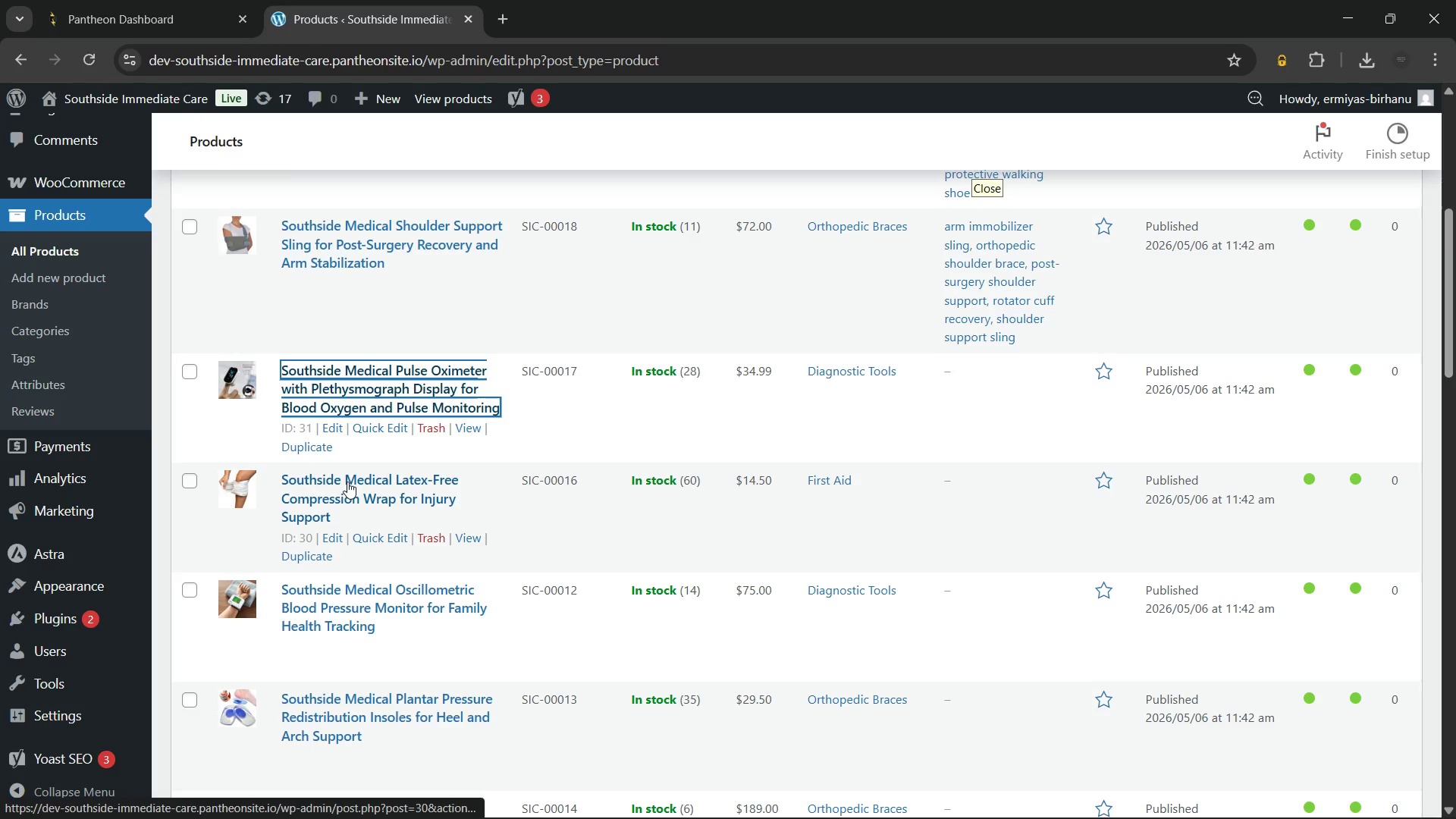 
hold_key(key=ControlLeft, duration=0.7)
left_click([347, 482])
 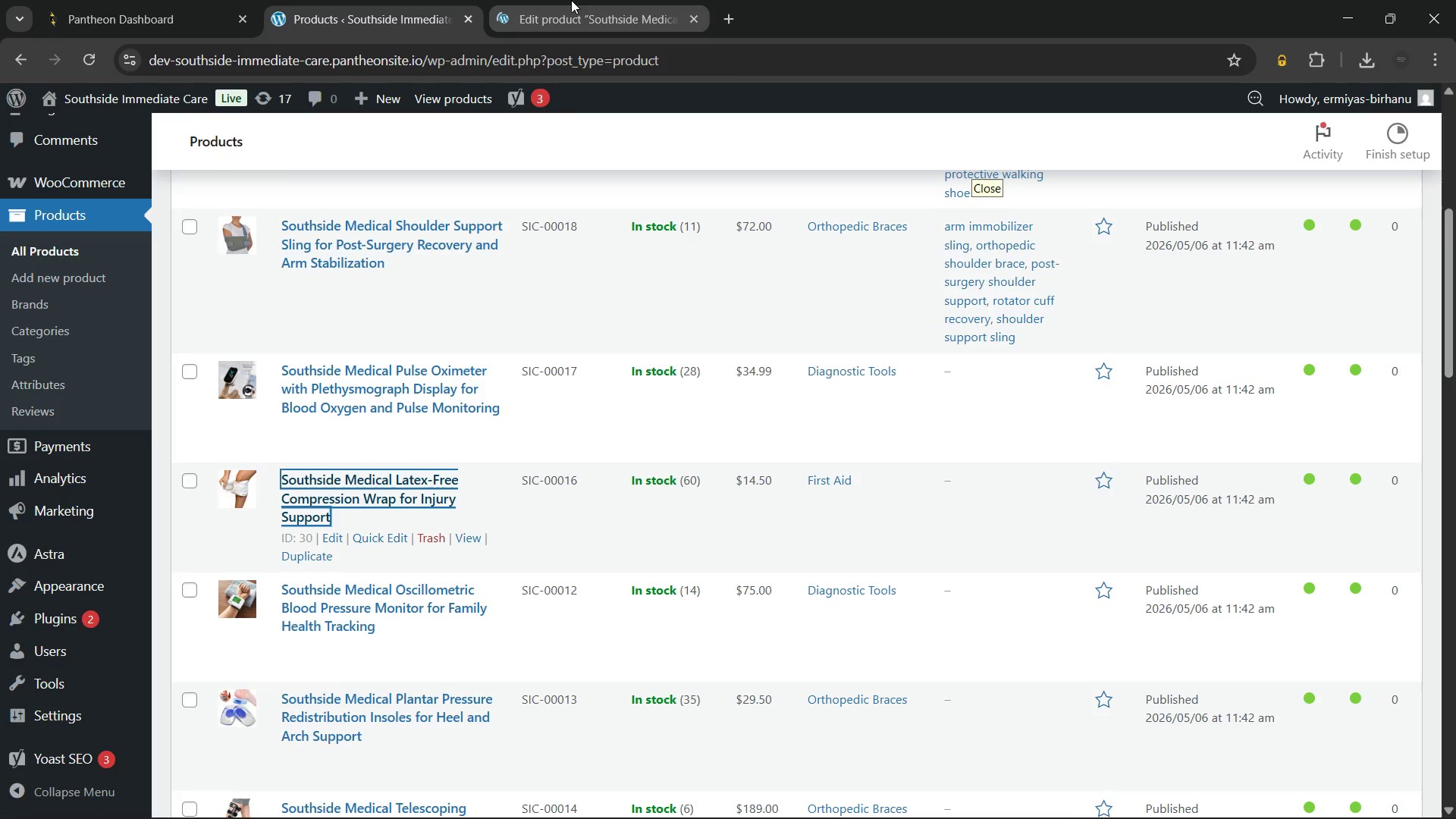 
left_click([571, 0])
 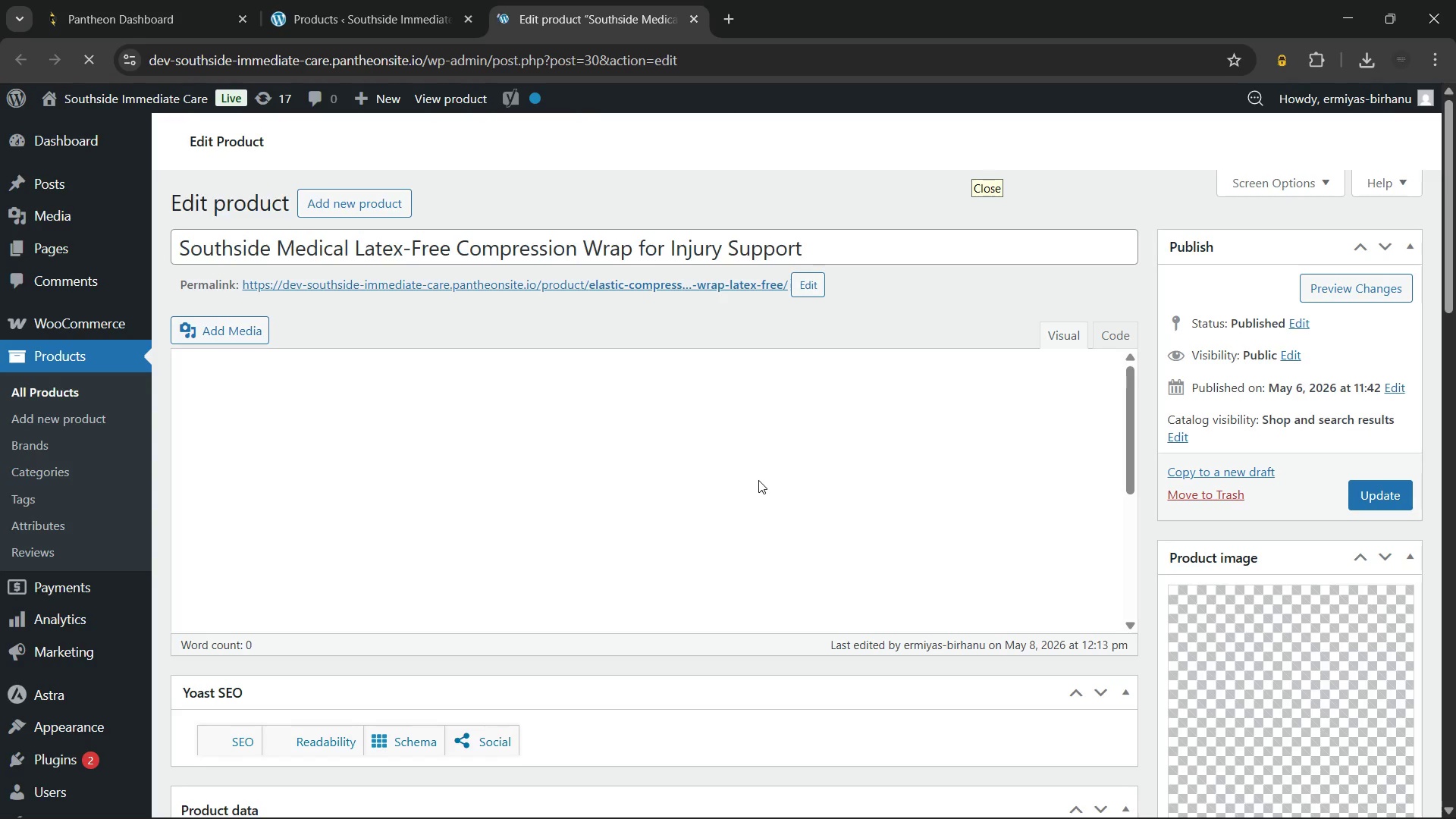 
wait(42.69)
 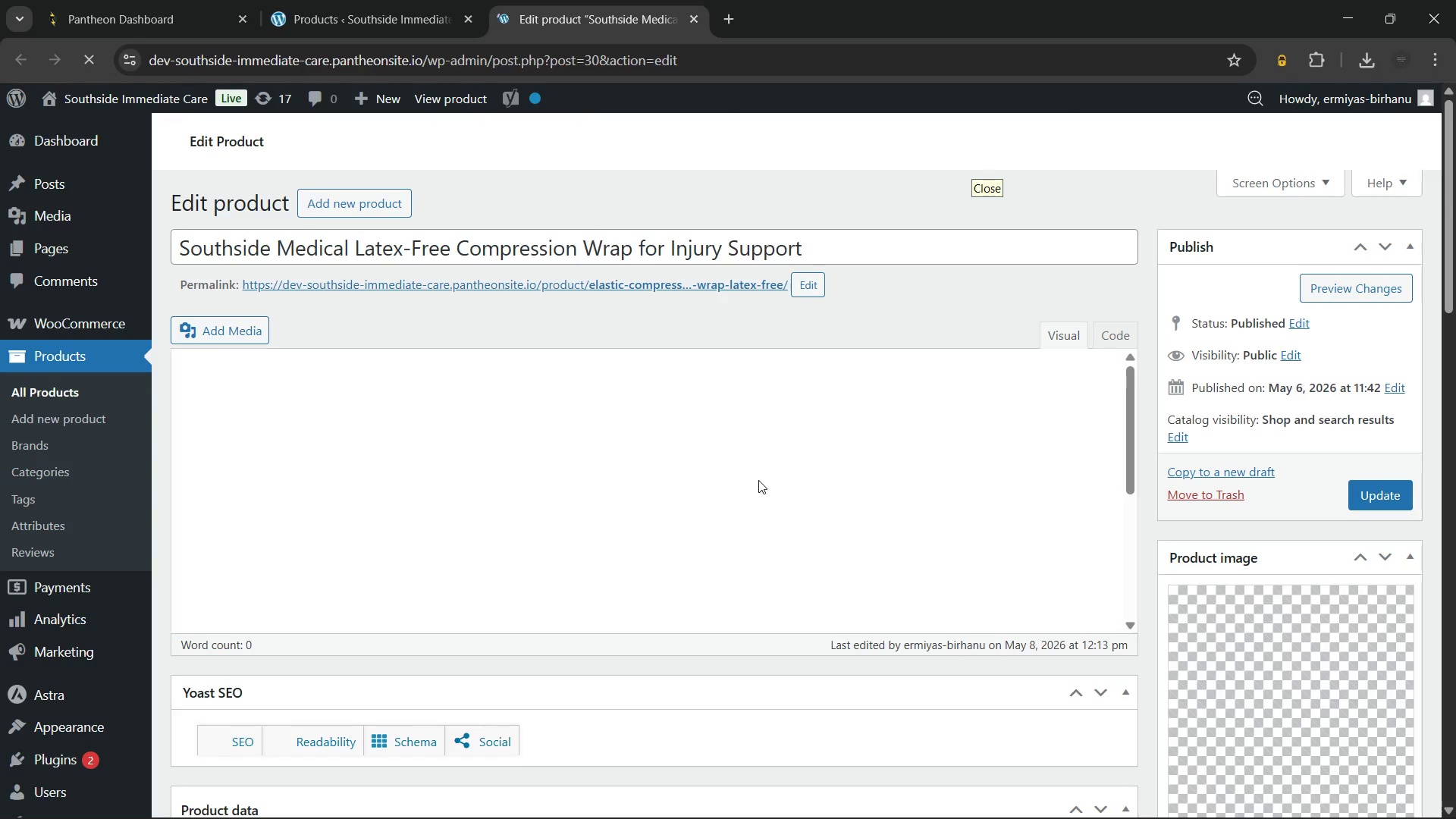 
scroll: coordinate [1069, 520], scroll_direction: down, amount: 5.0
 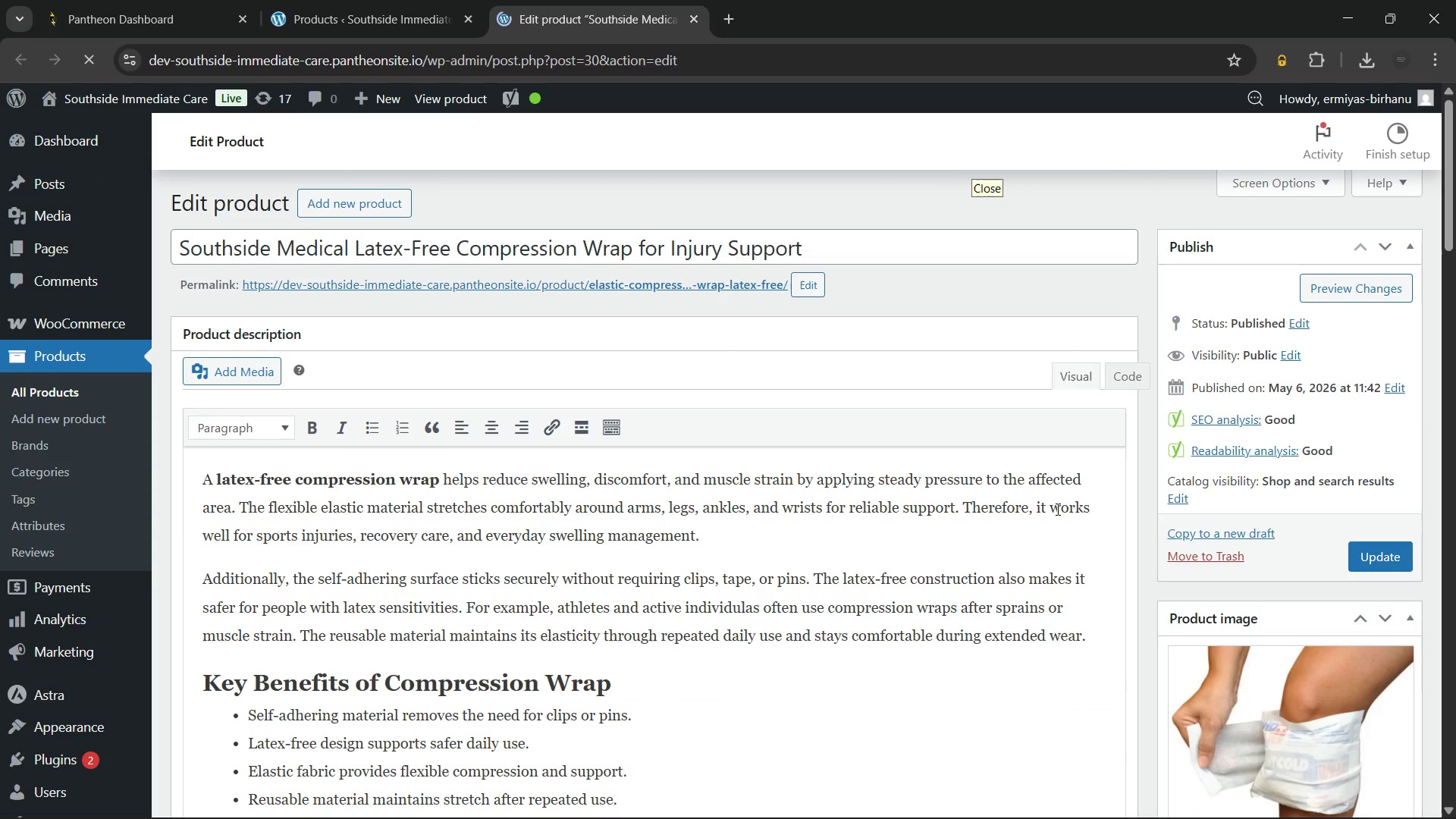 
wait(6.36)
 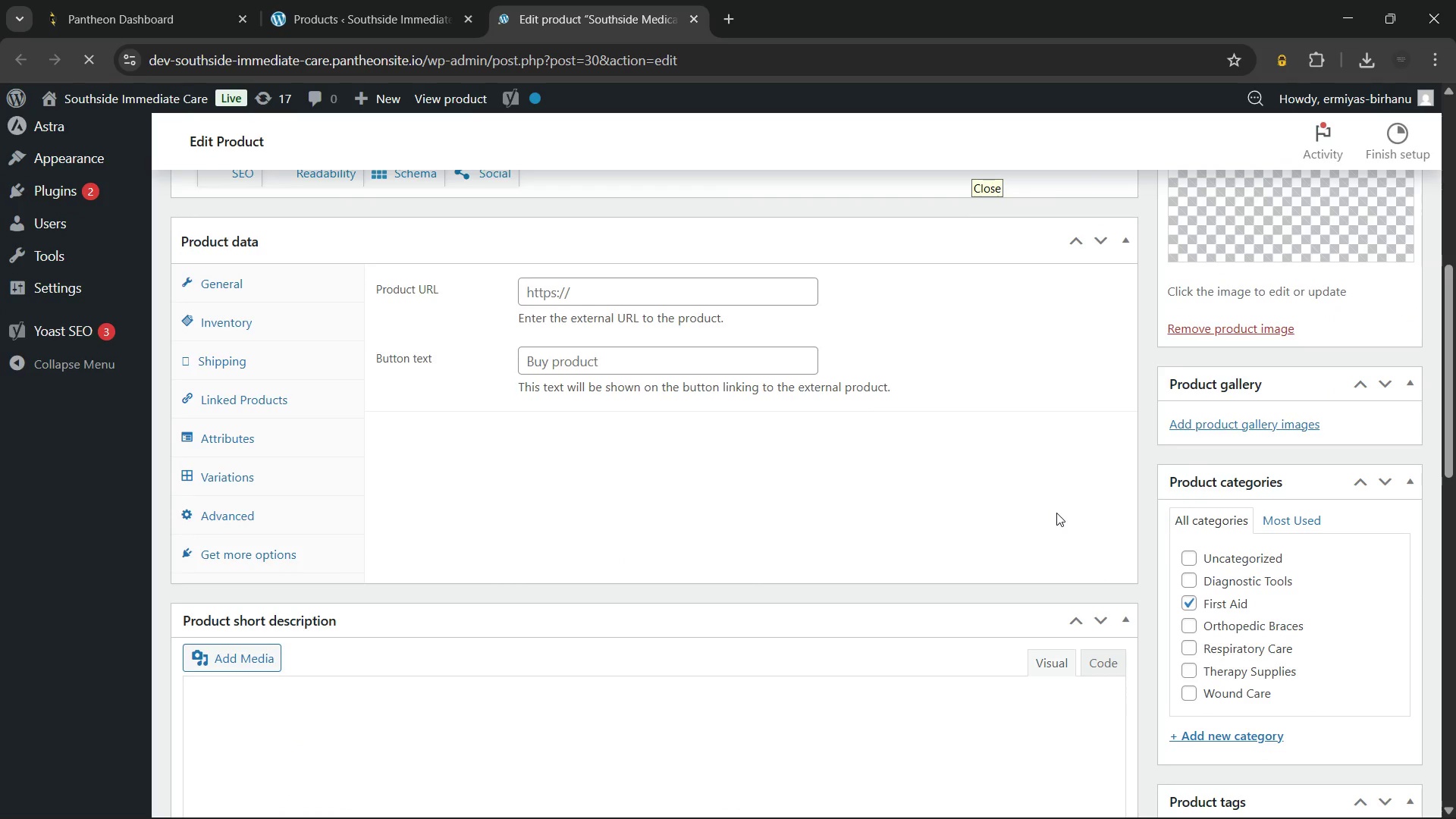 
scroll: coordinate [1301, 477], scroll_direction: down, amount: 11.0
 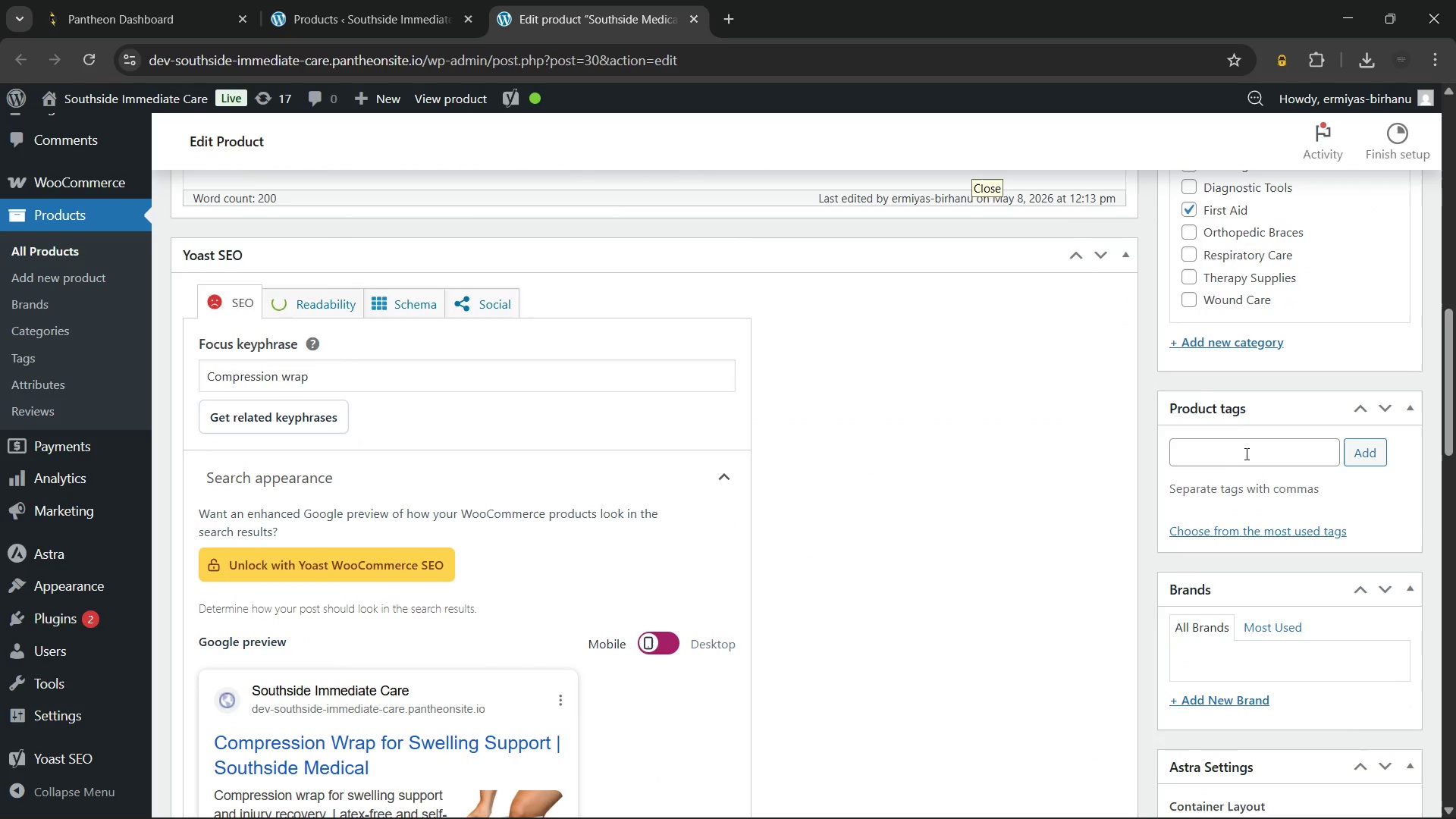 
left_click([1243, 450])
 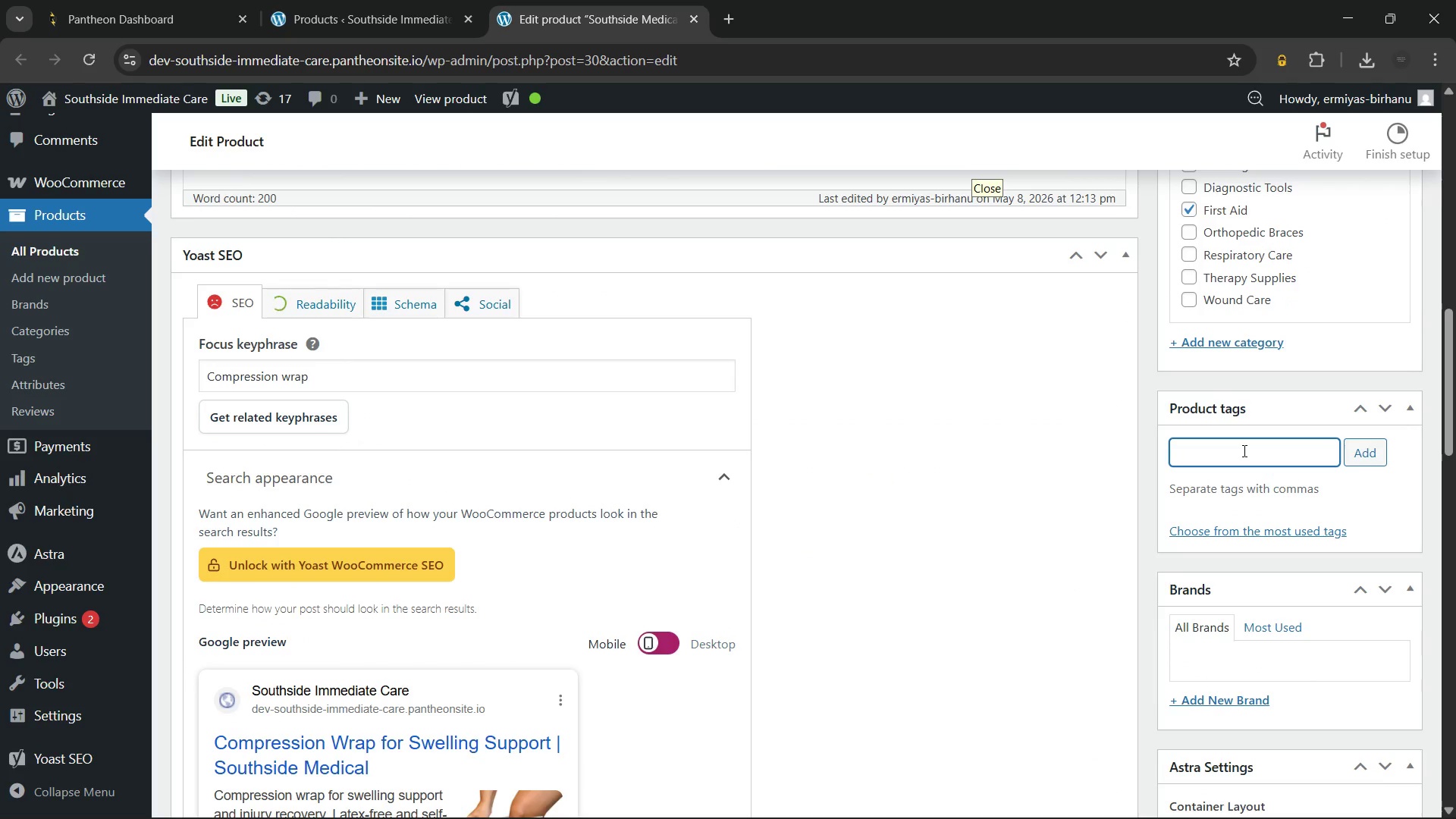 
scroll: coordinate [408, 532], scroll_direction: down, amount: 12.0
 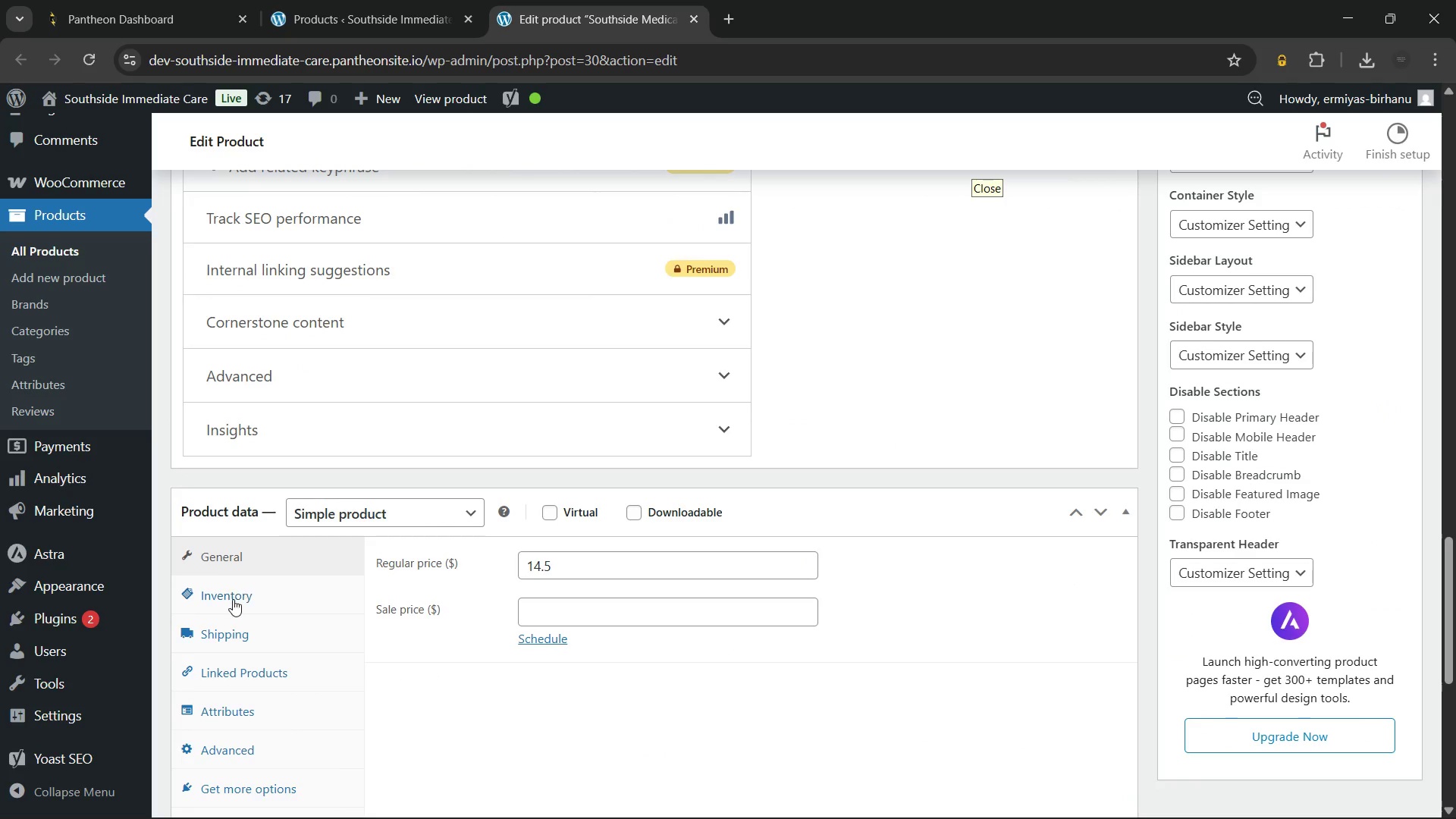 
left_click([234, 600])
 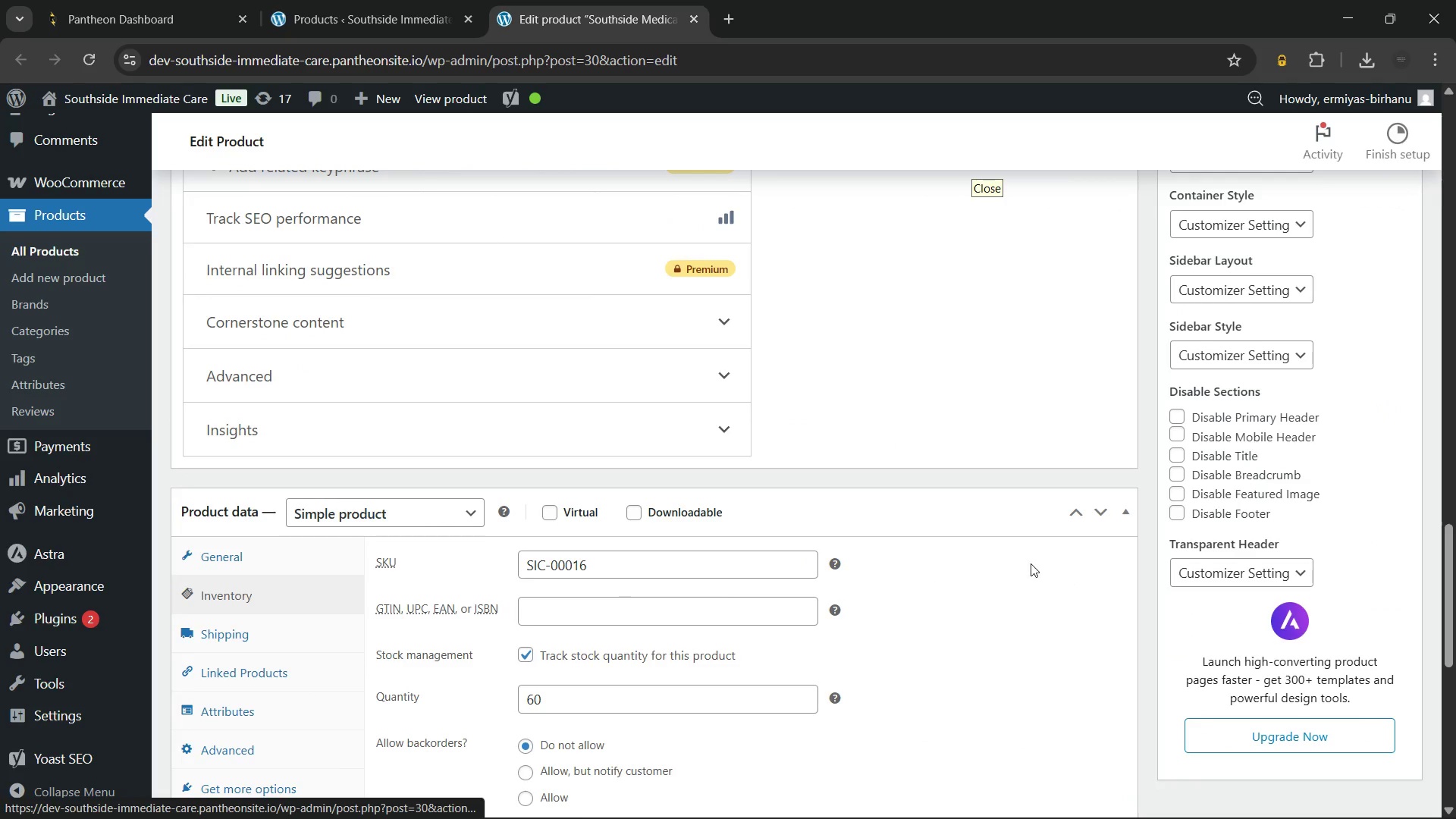 
scroll: coordinate [1068, 543], scroll_direction: up, amount: 6.0
 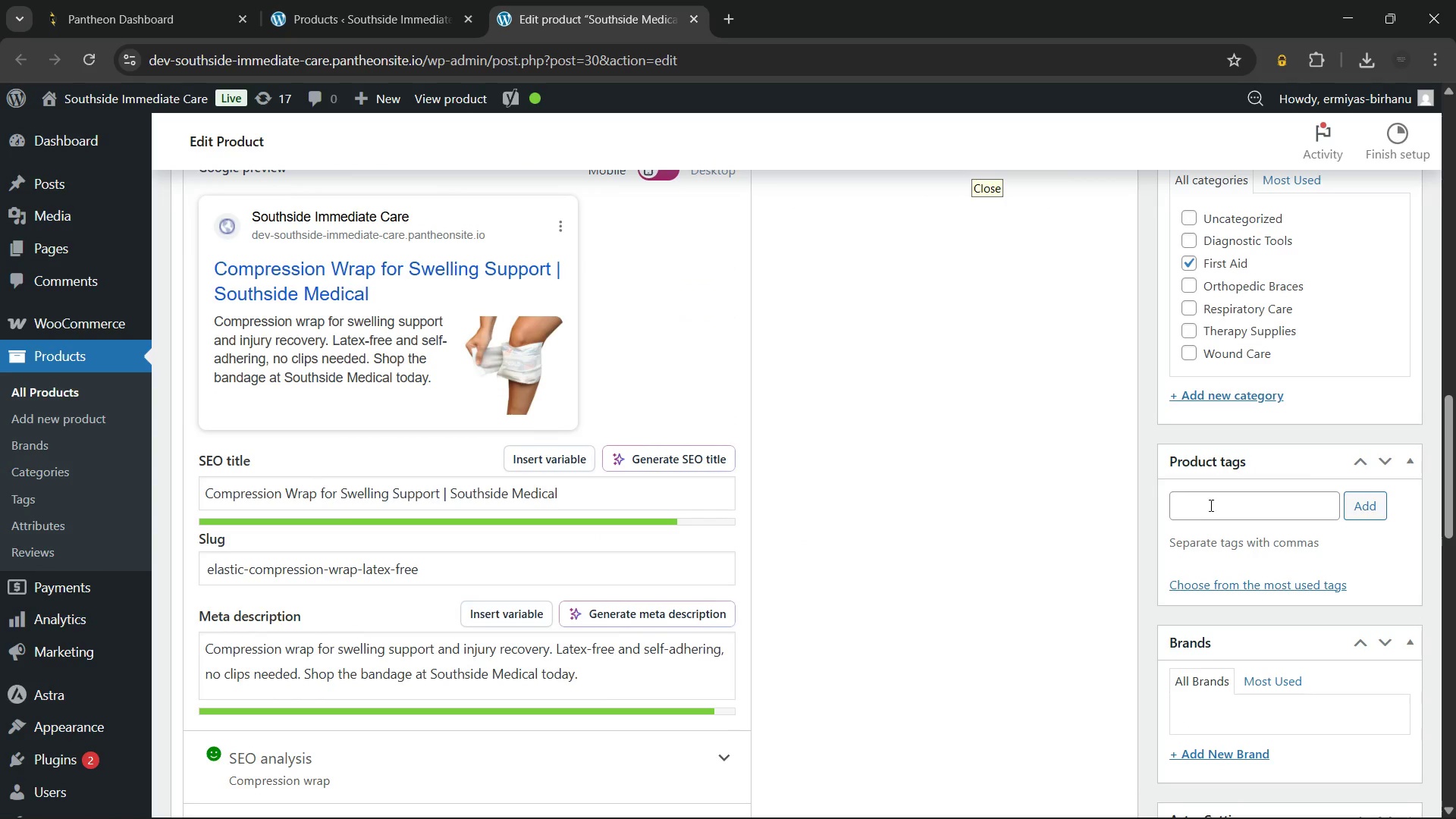 
left_click([1210, 505])
 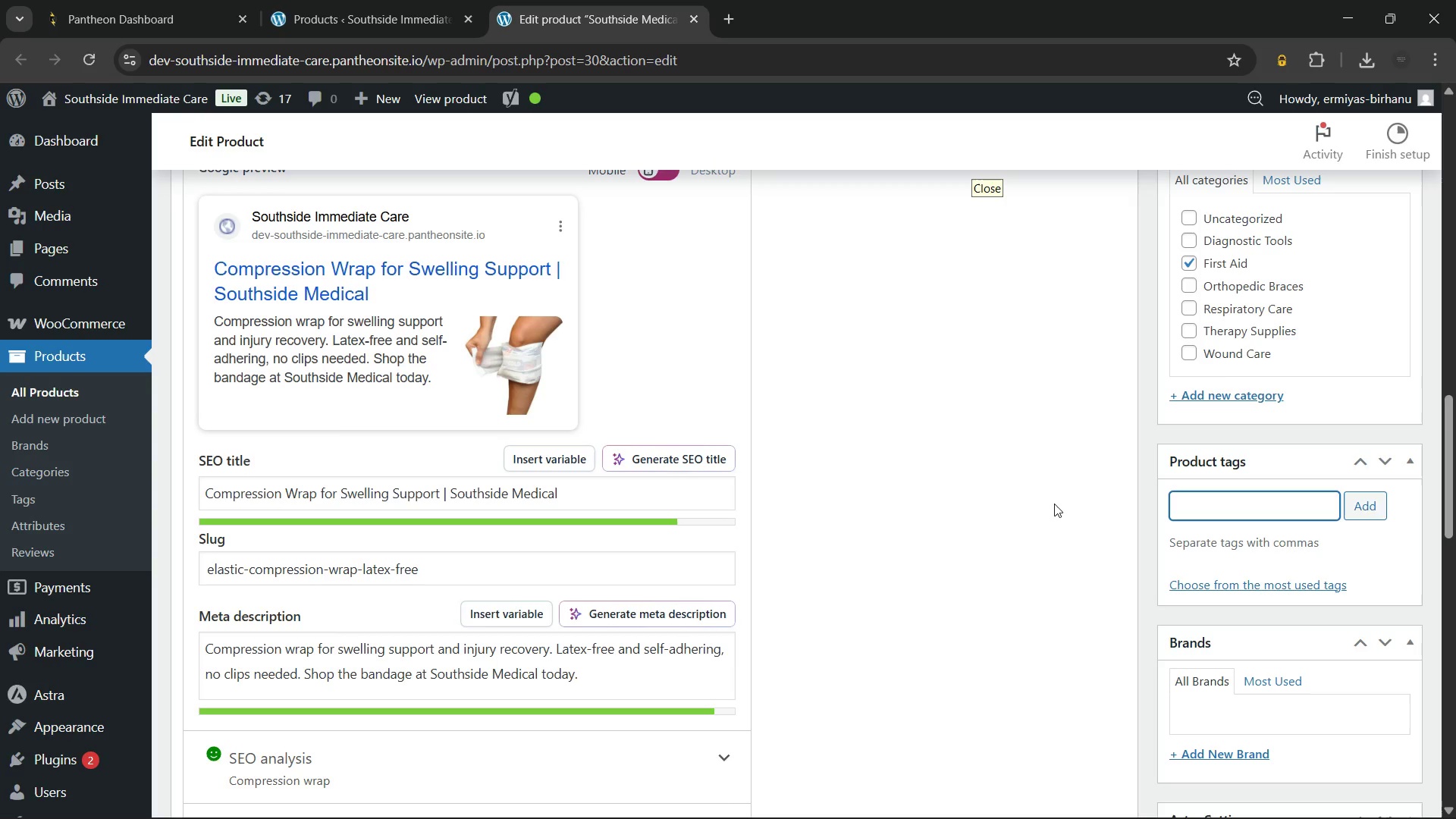 
type(elast)
 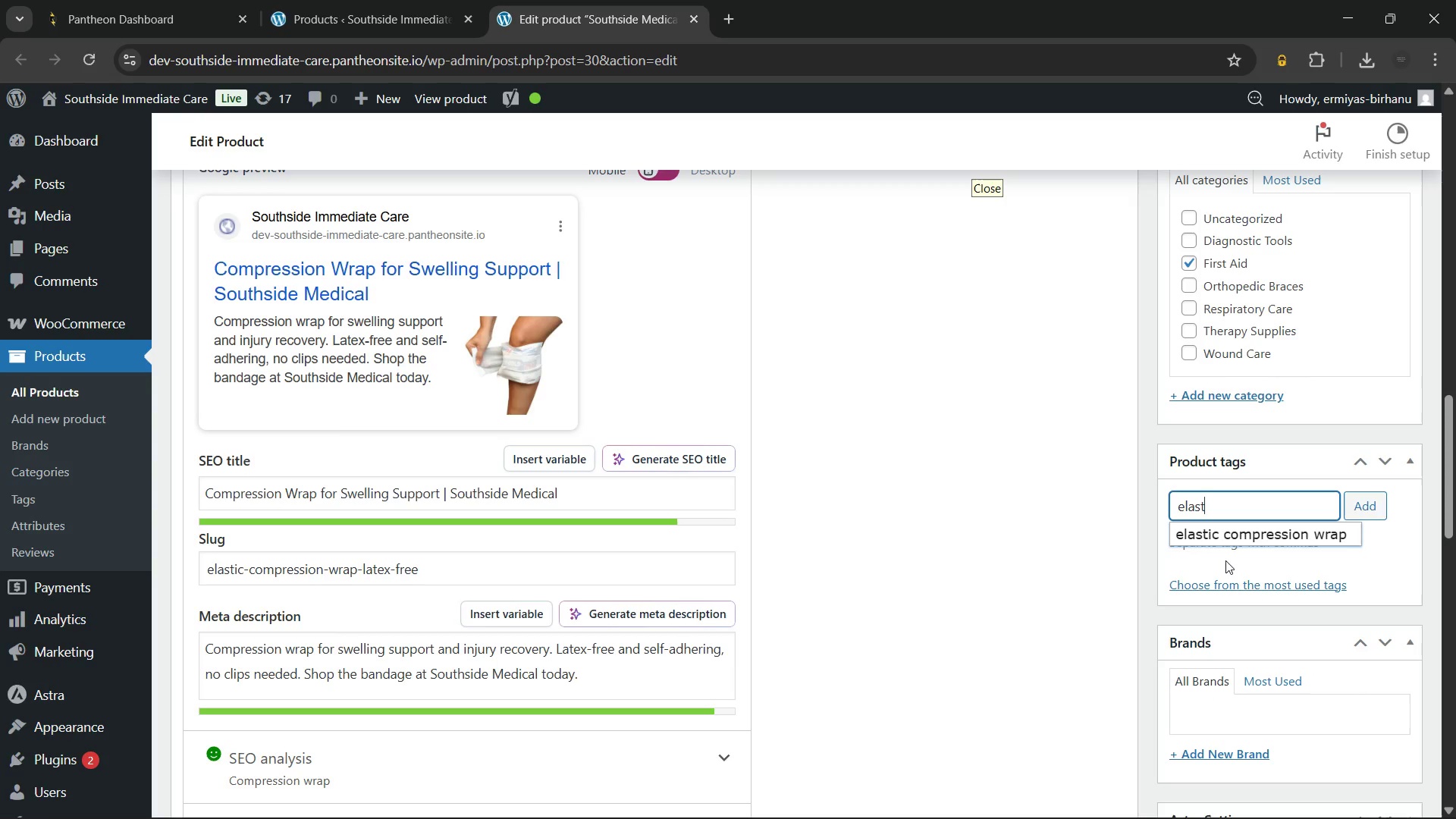 
left_click([1238, 528])
 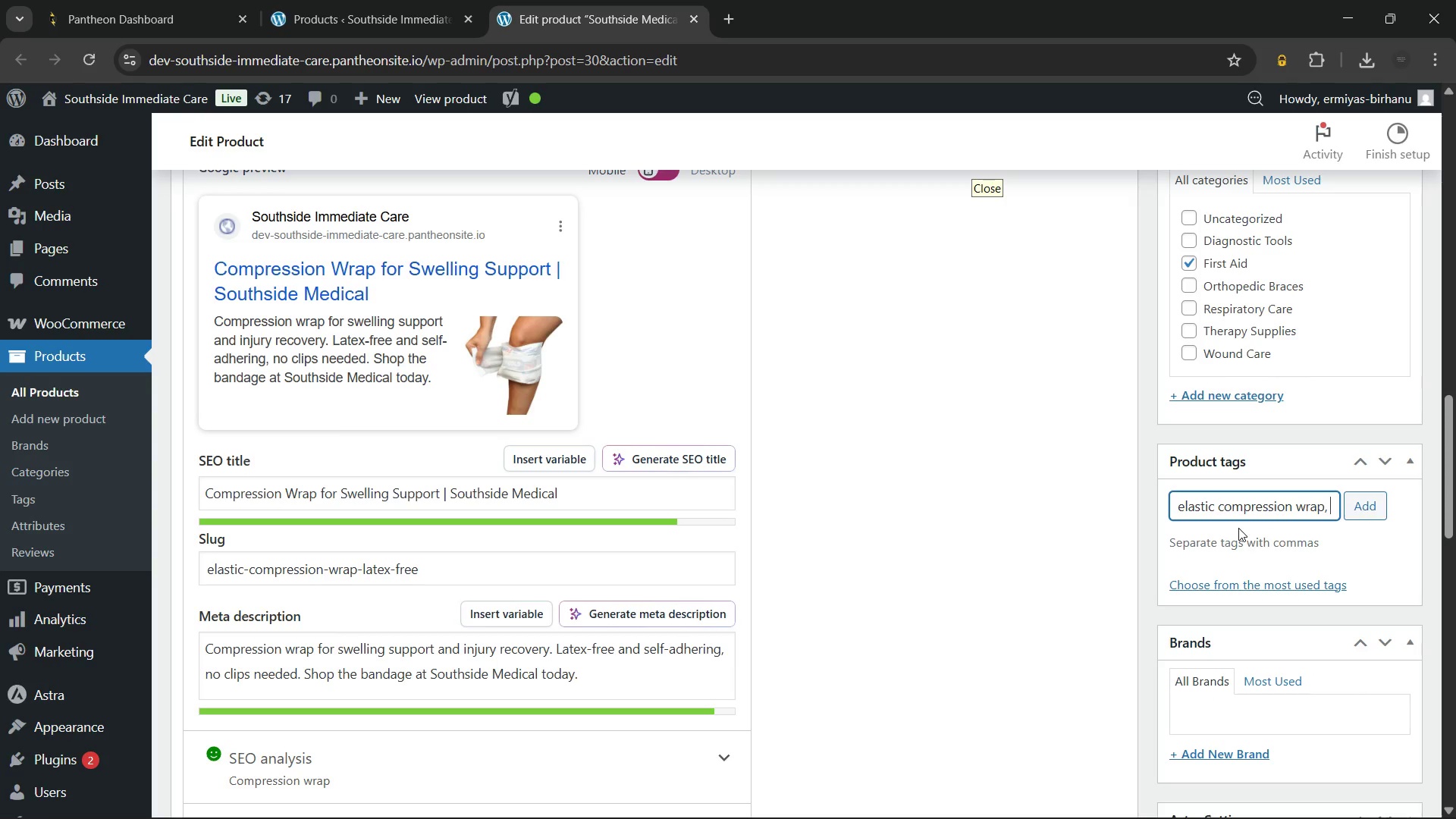 
type(swel)
 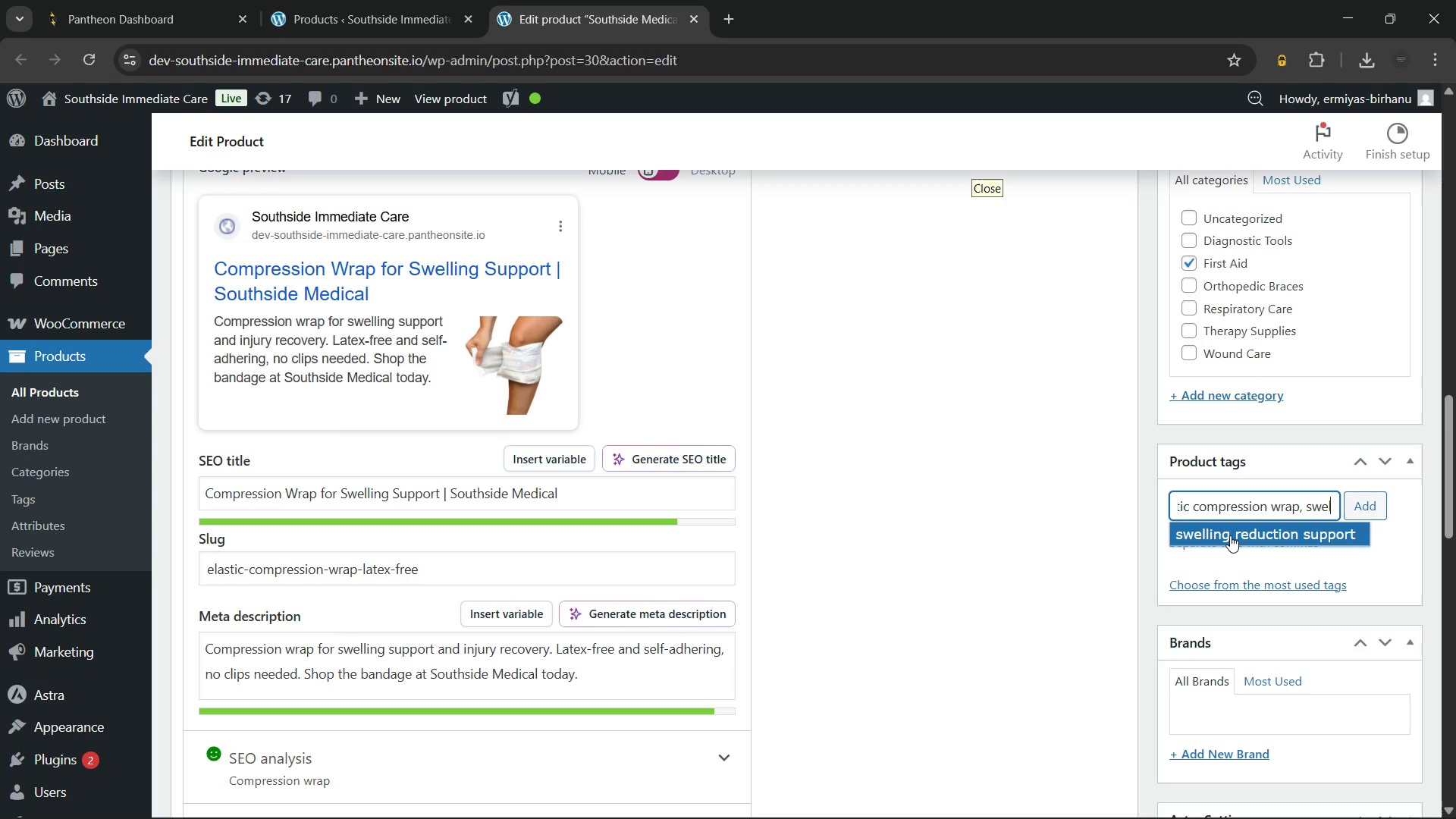 
left_click([1230, 535])
 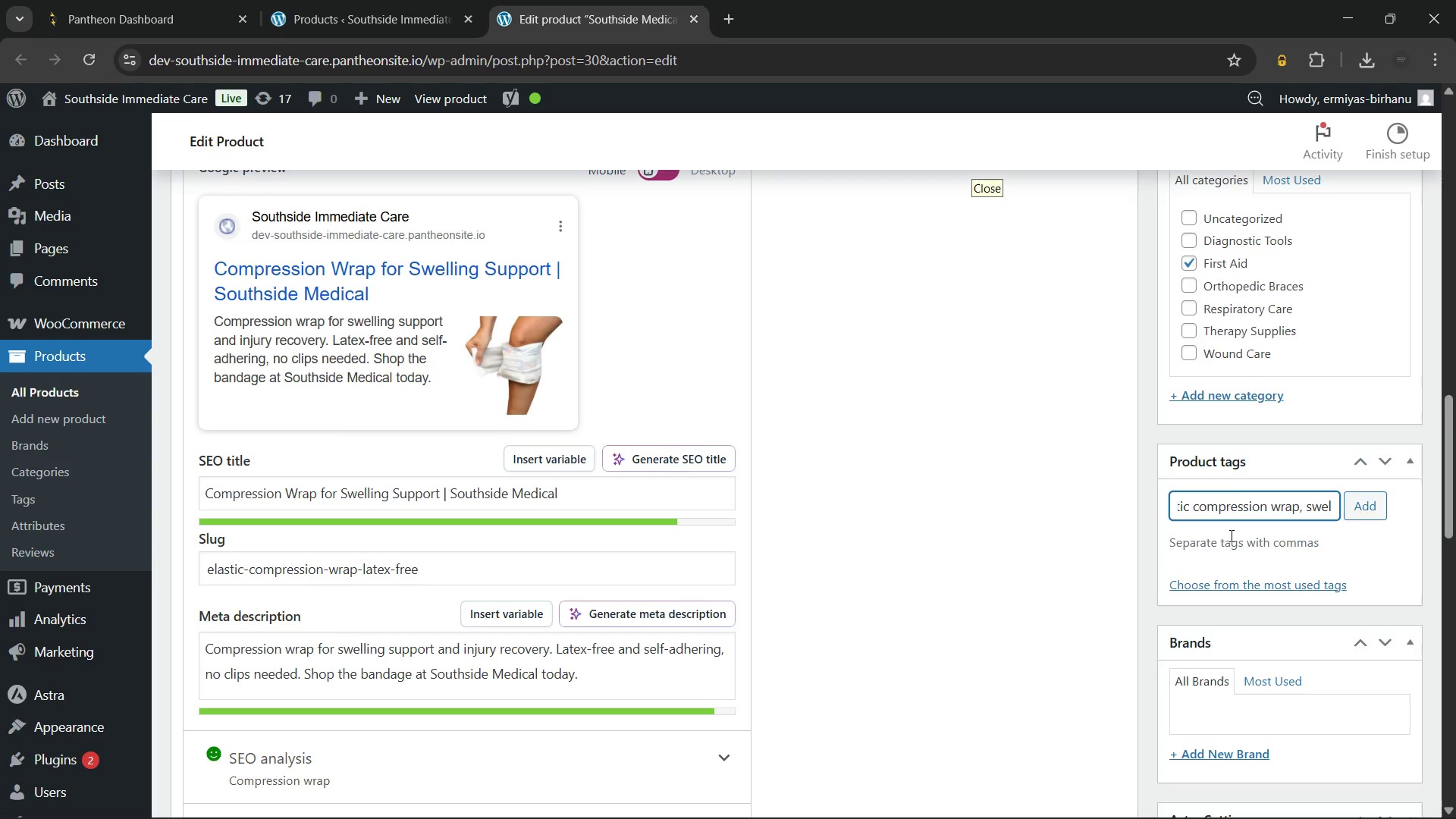 
type(sport)
 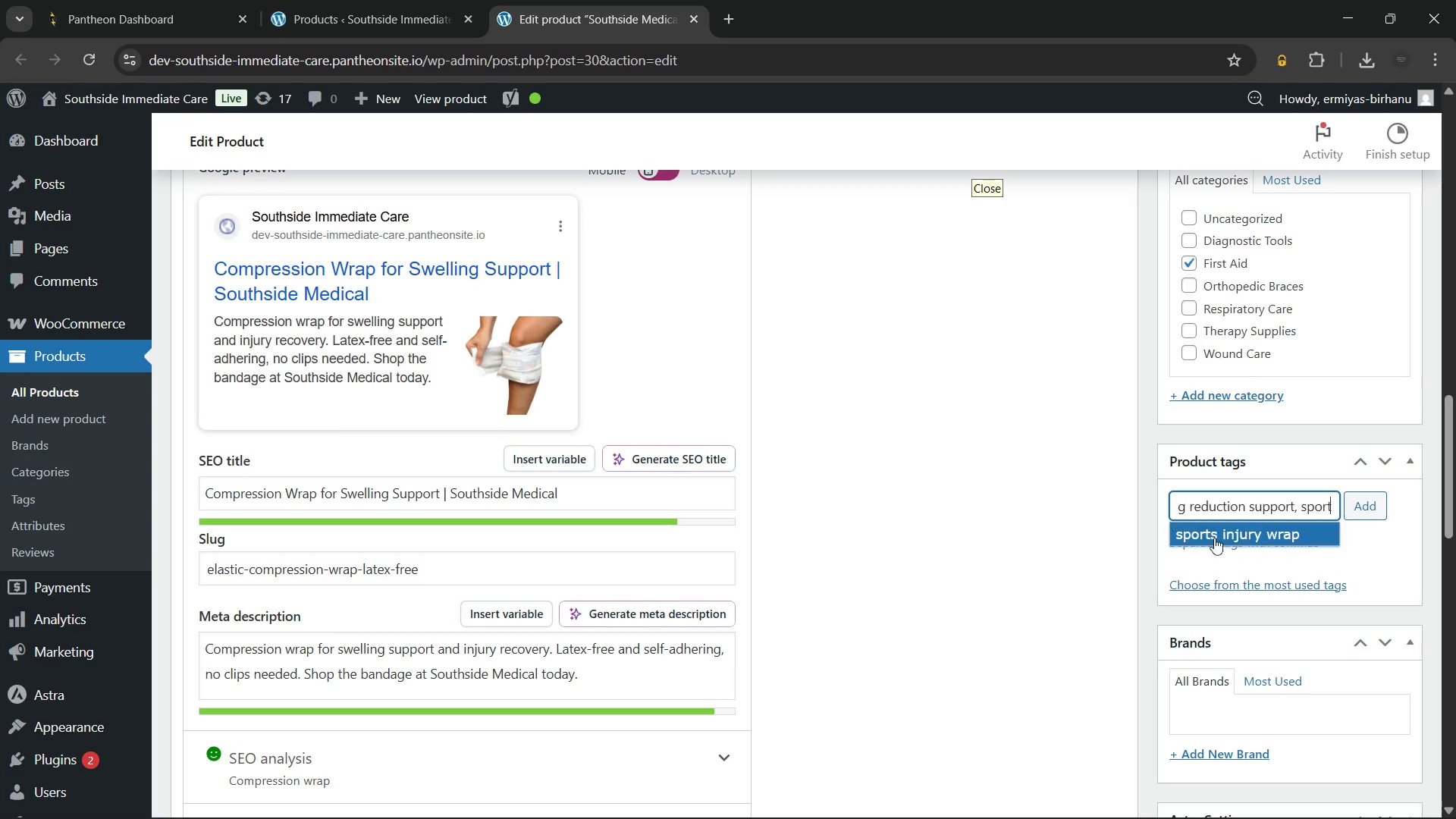 
left_click([1231, 529])
 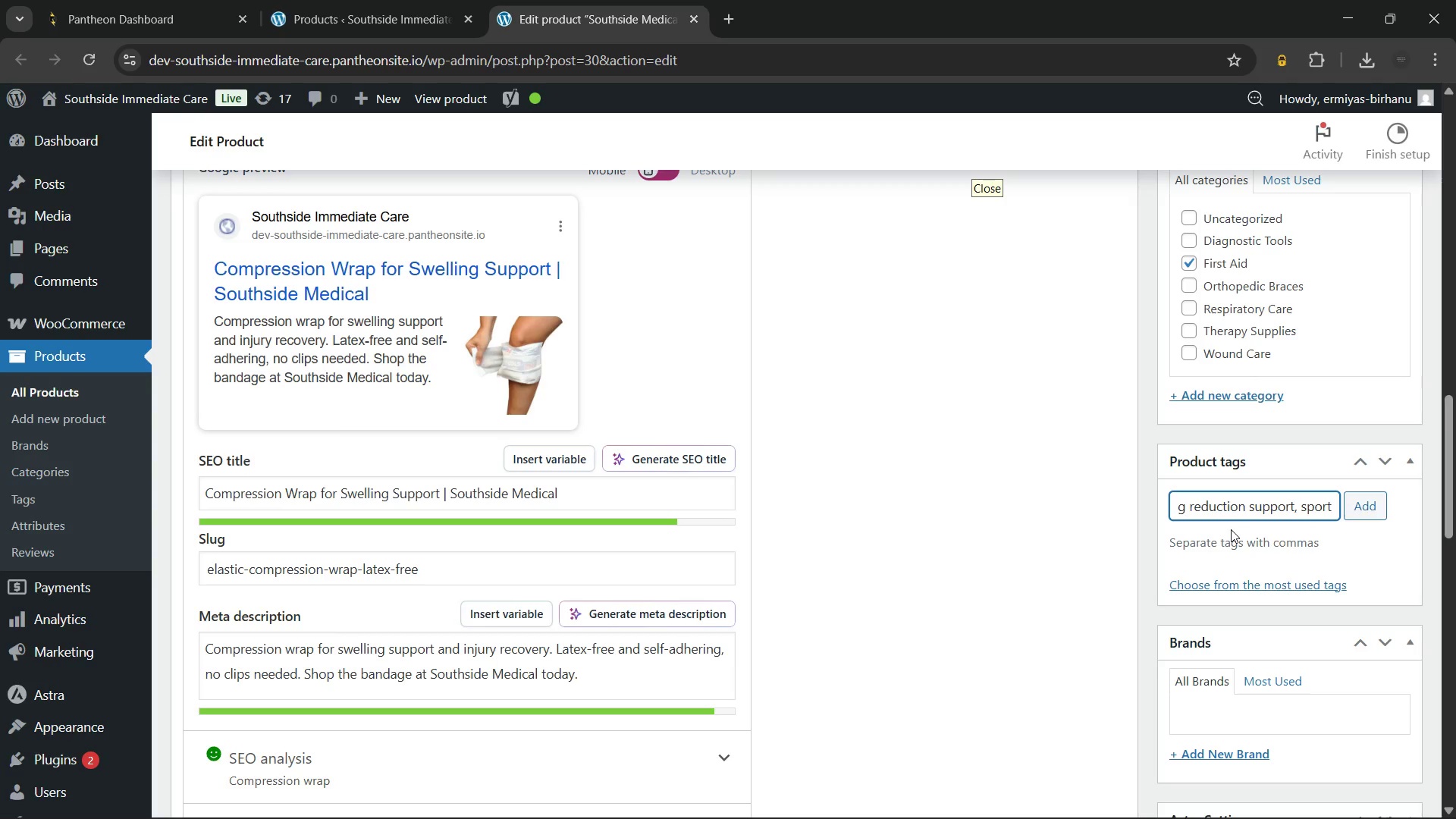 
type(latex)
 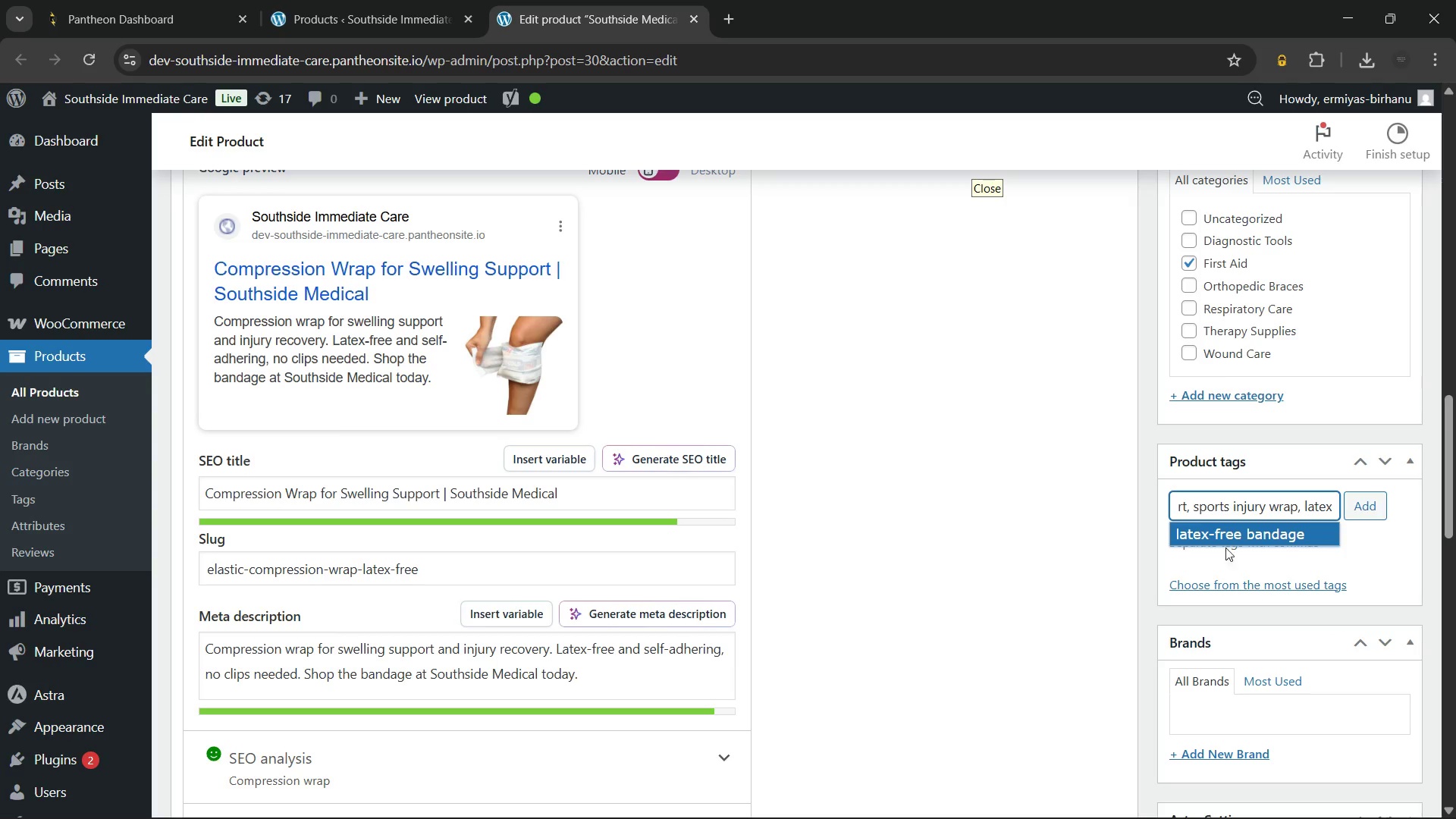 
left_click([1227, 529])
 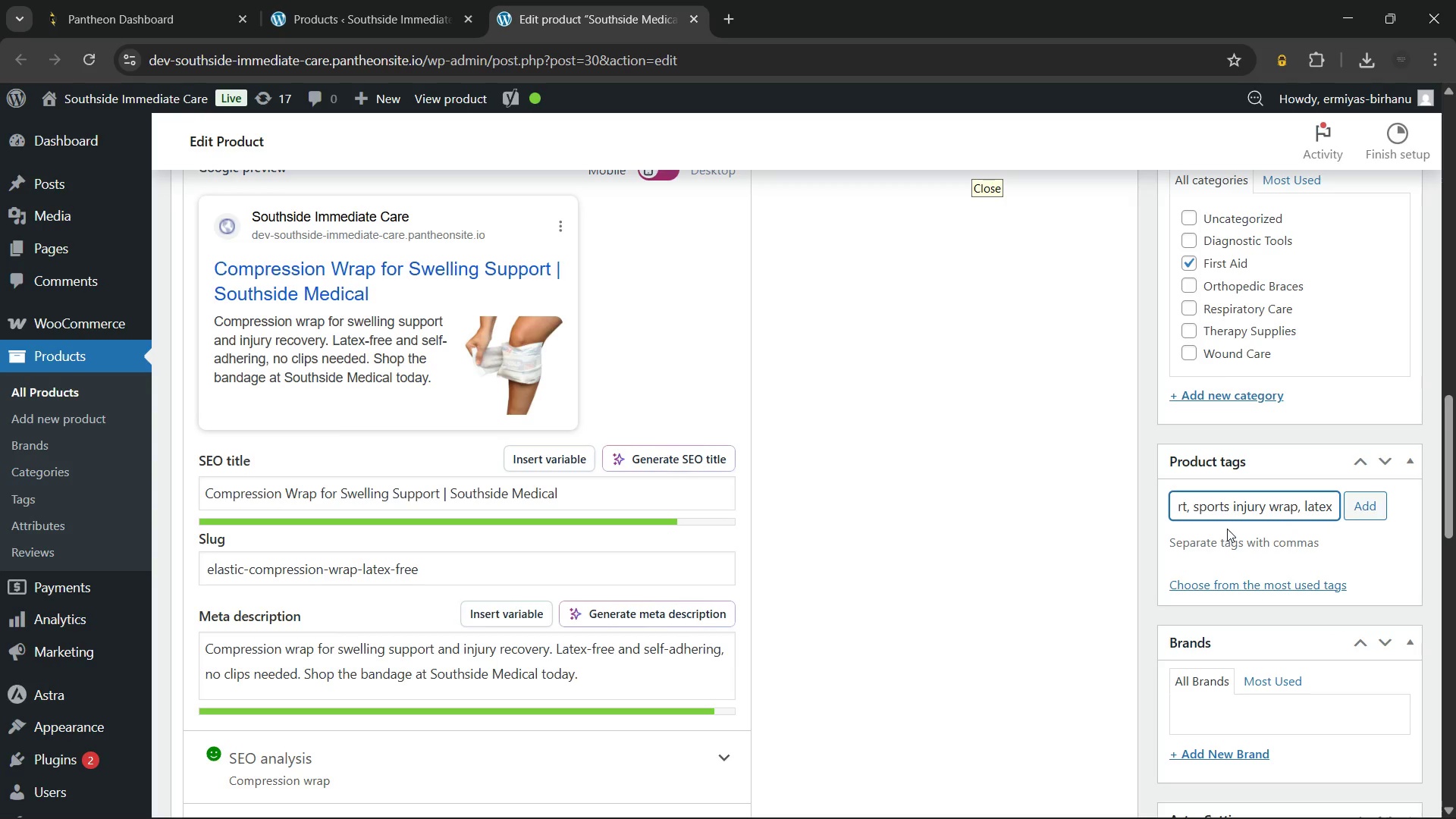 
type(reusa)
 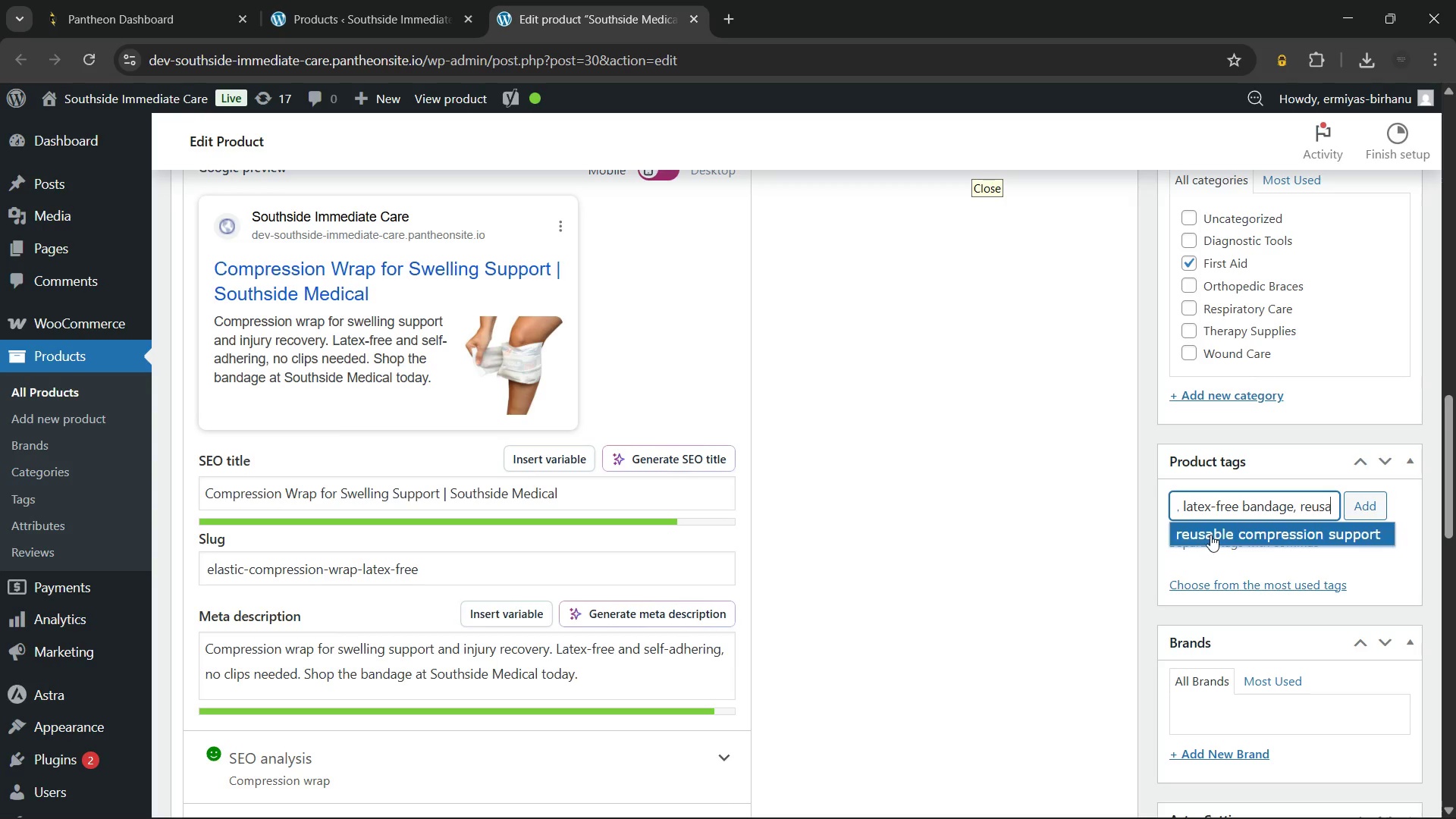 
left_click([1234, 533])
 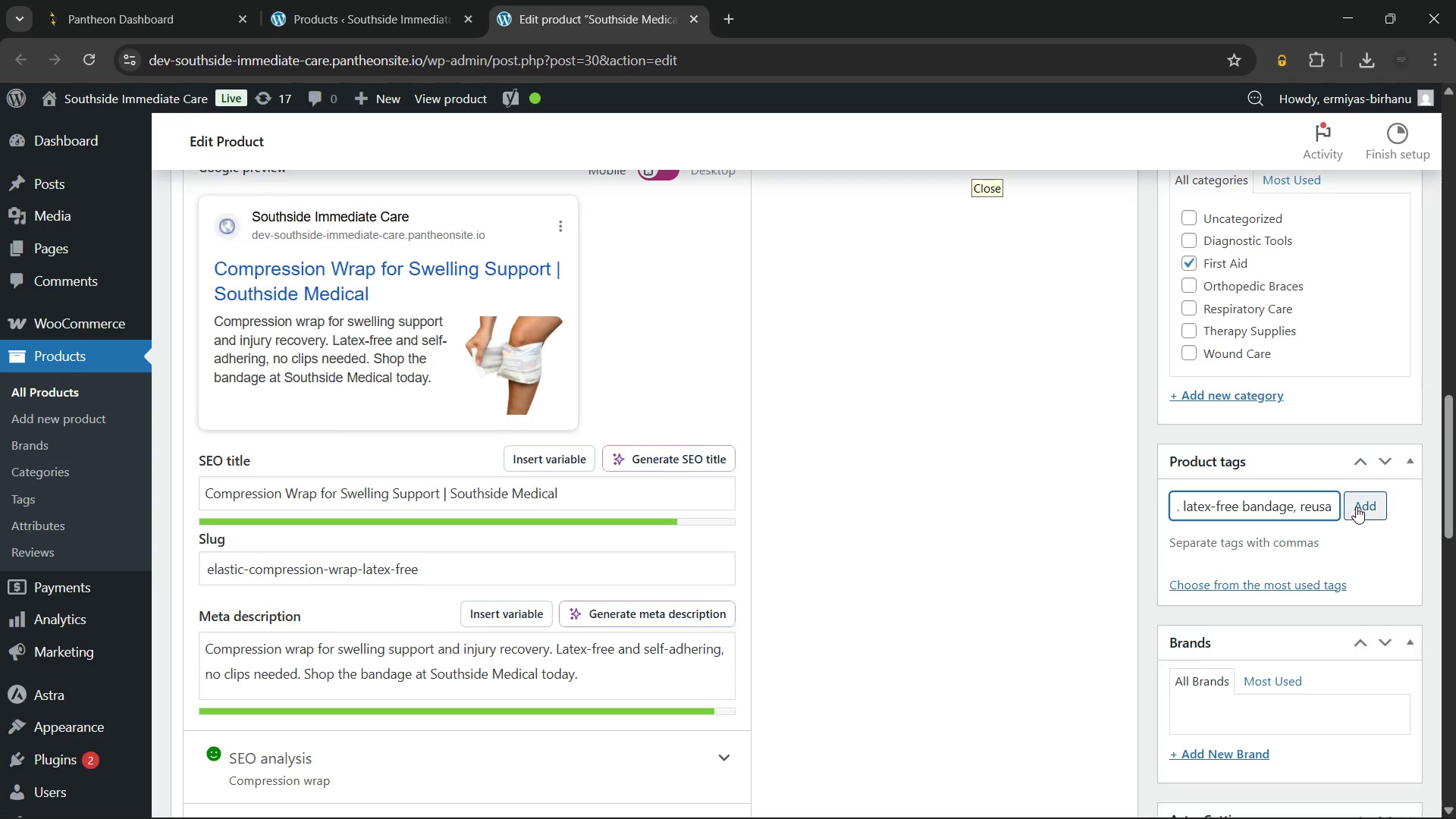 
left_click([1356, 507])
 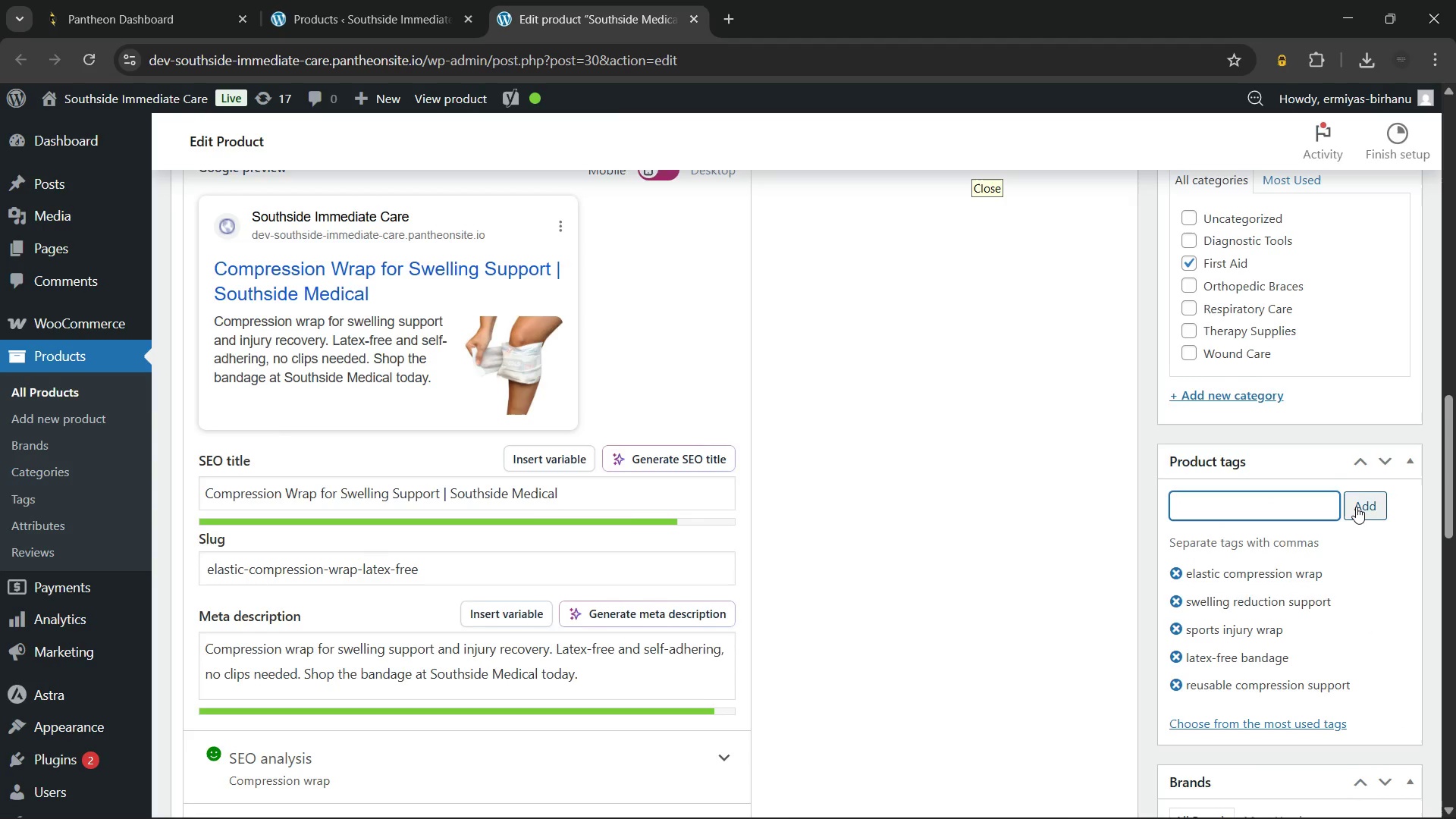 
scroll: coordinate [1065, 539], scroll_direction: up, amount: 21.0
 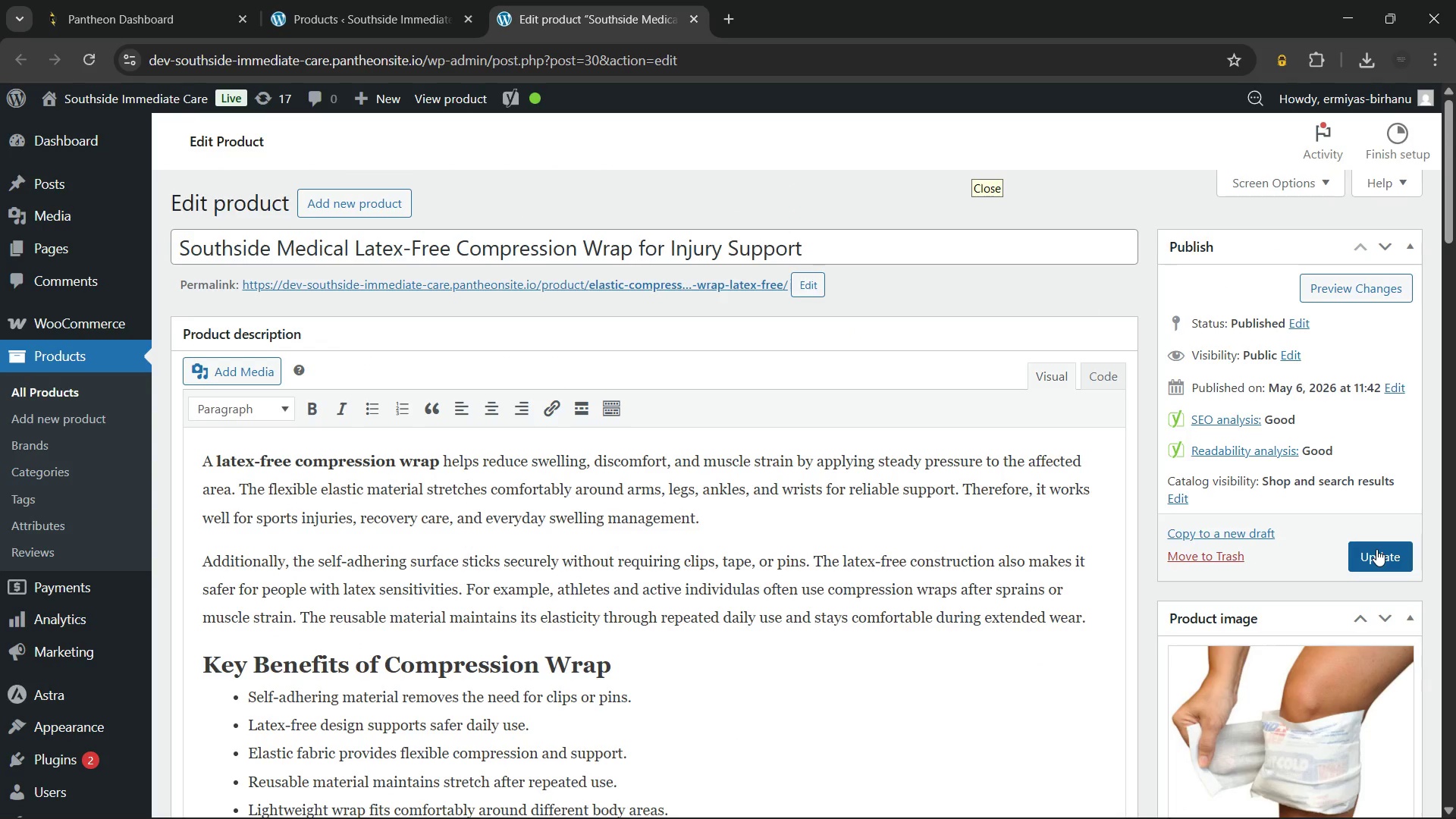 
left_click([1376, 549])
 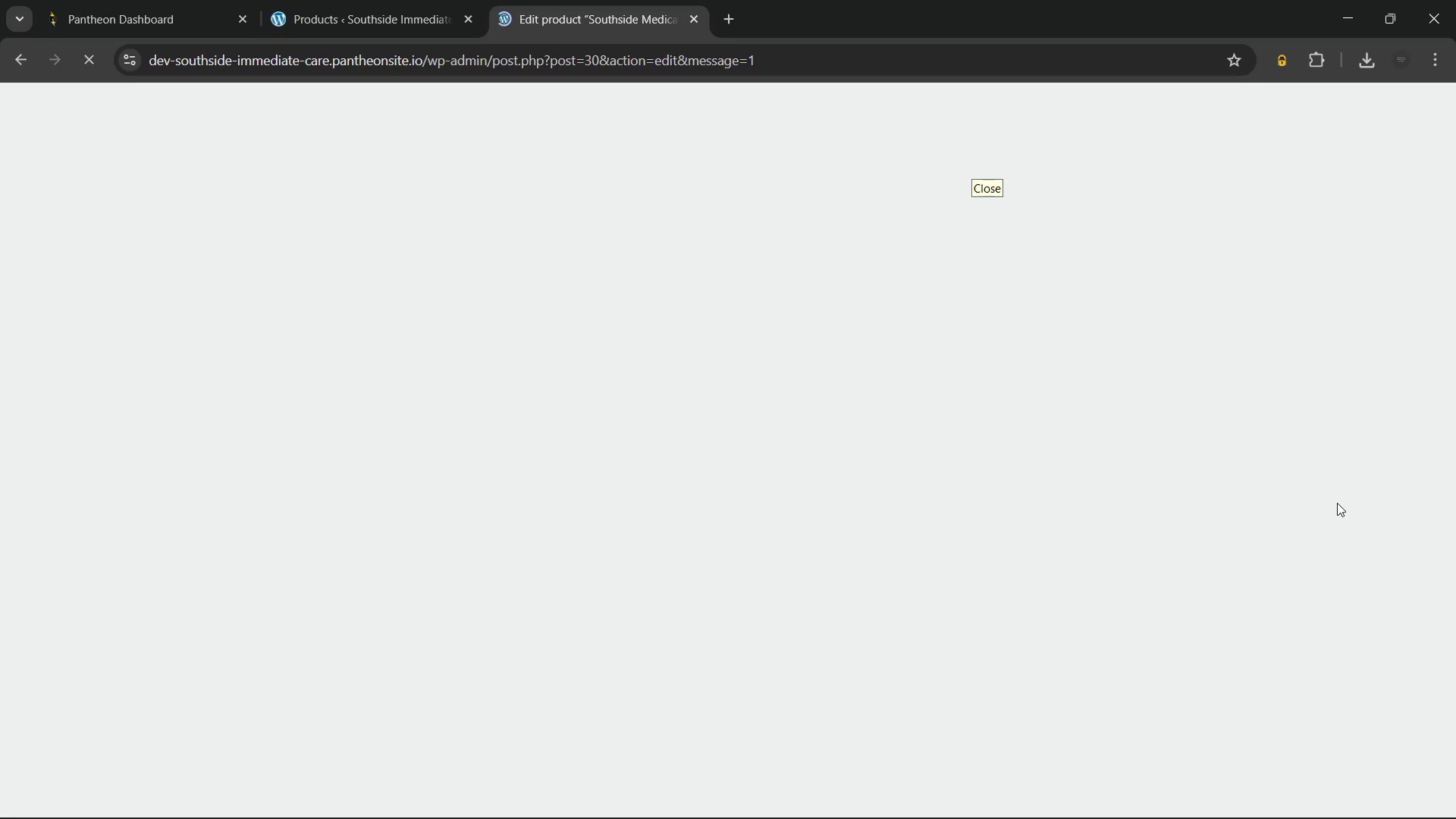 
wait(38.02)
 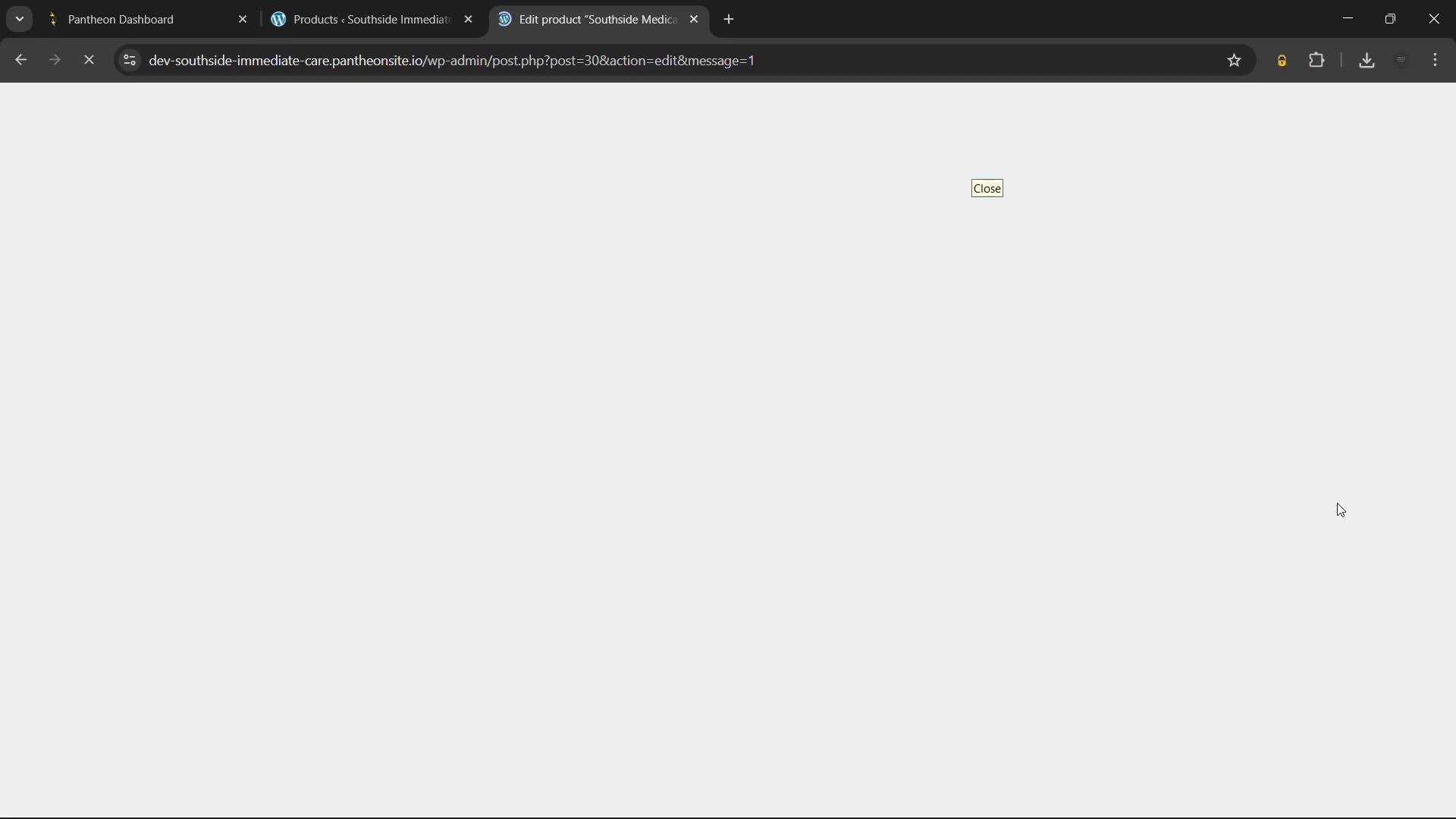 
left_click([329, 13])
 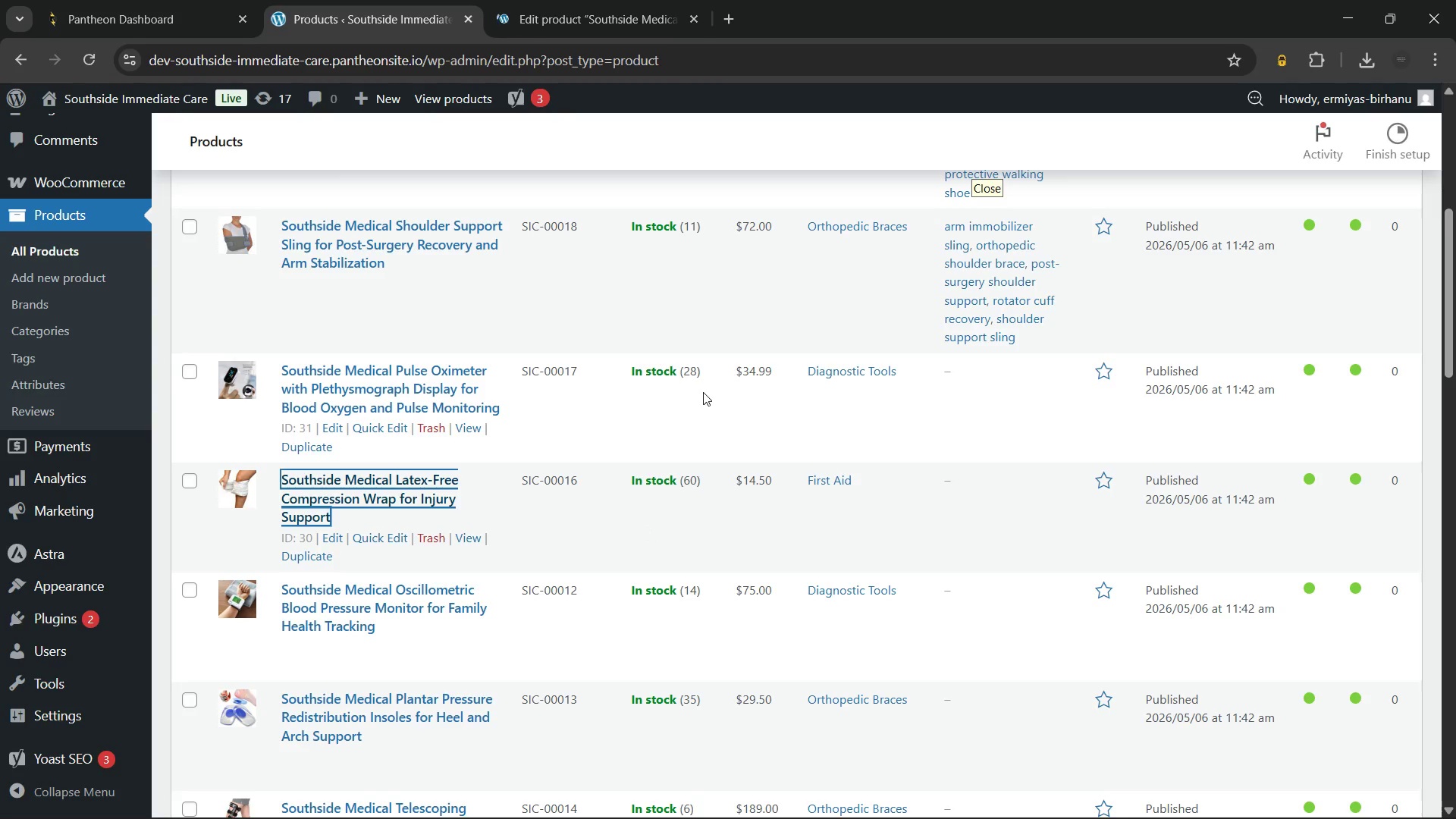 
scroll: coordinate [703, 392], scroll_direction: none, amount: 0.0
 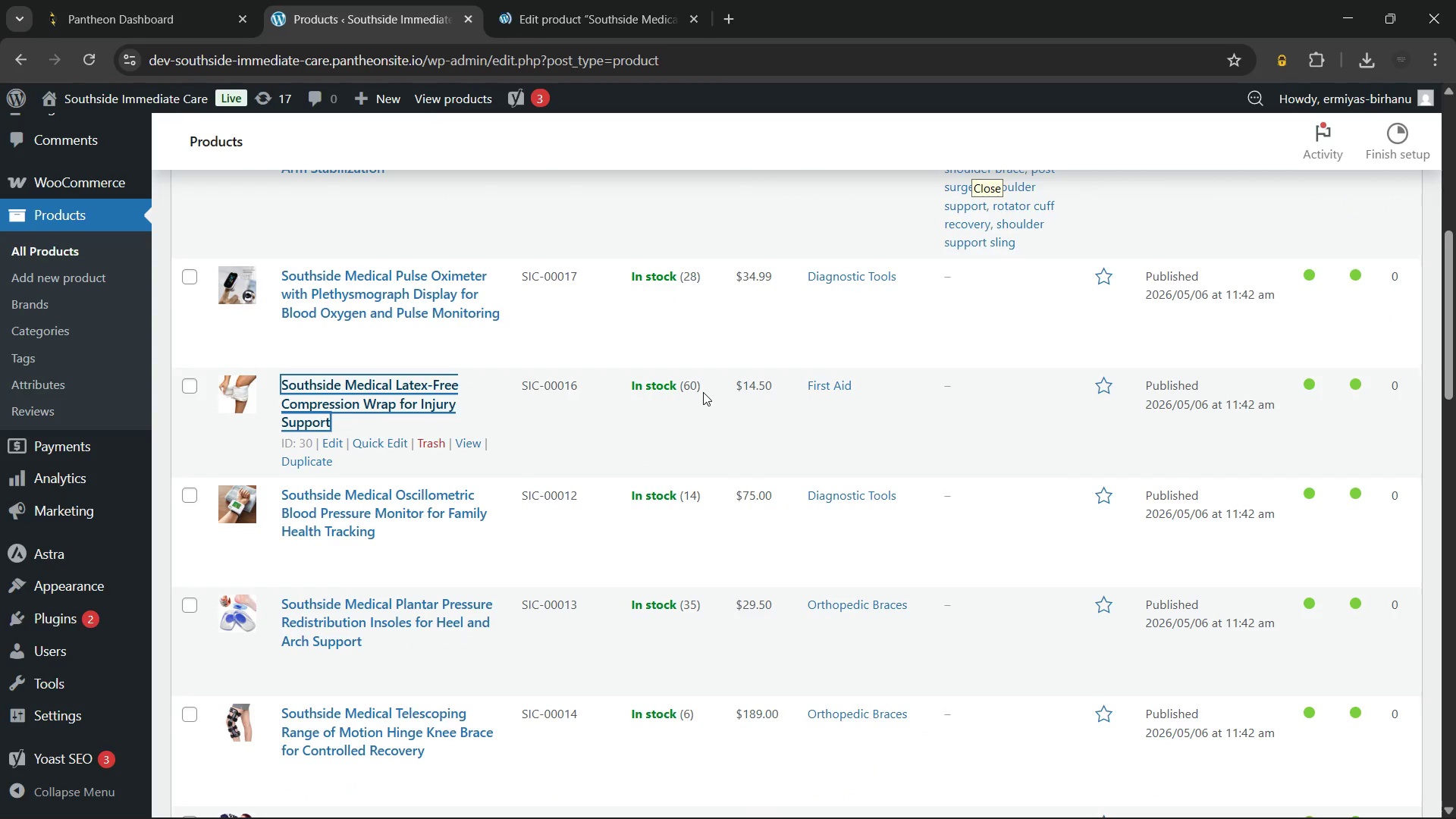 
scroll: coordinate [458, 416], scroll_direction: down, amount: 2.0
 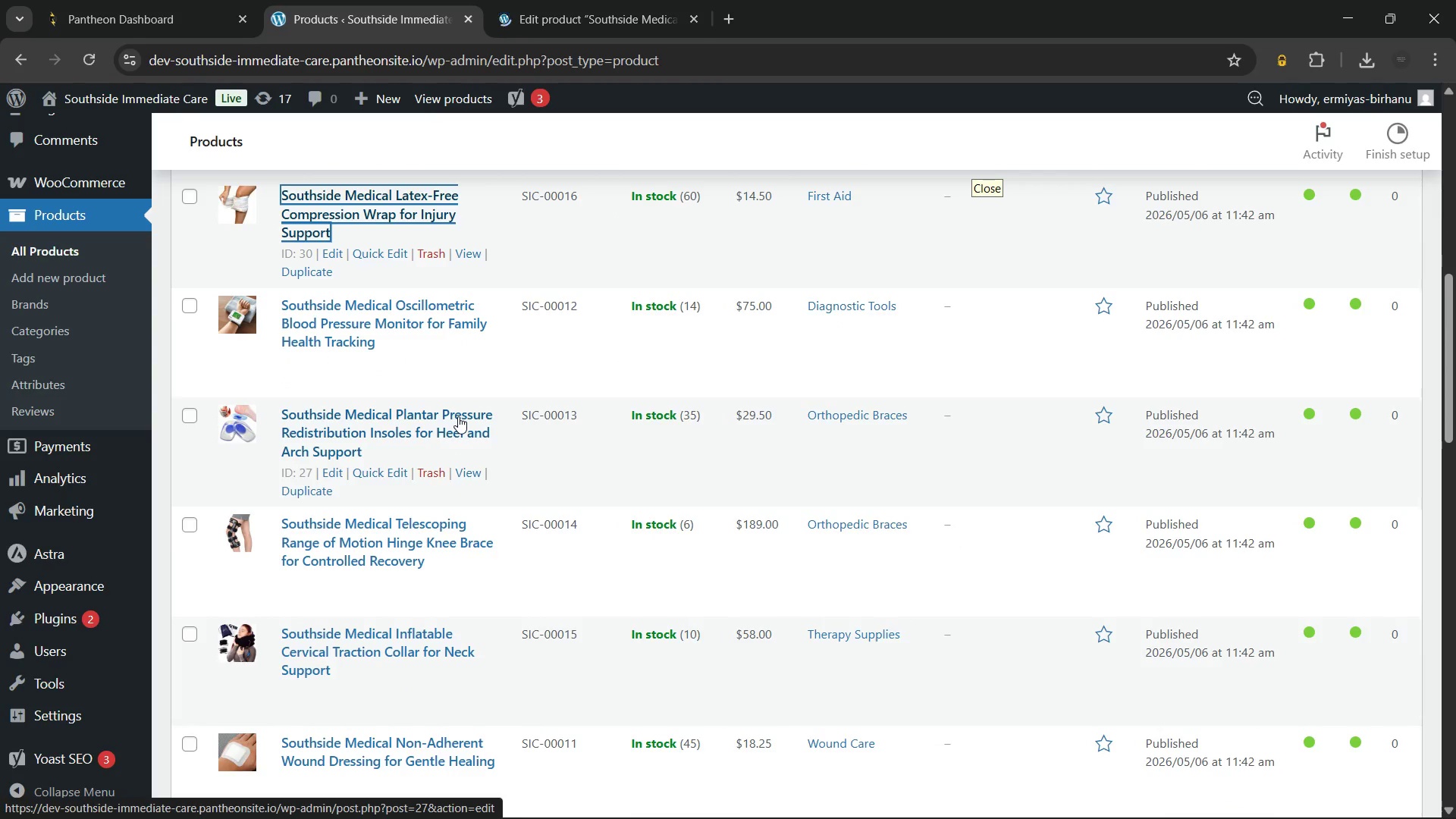 
scroll: coordinate [458, 416], scroll_direction: up, amount: 1.0
 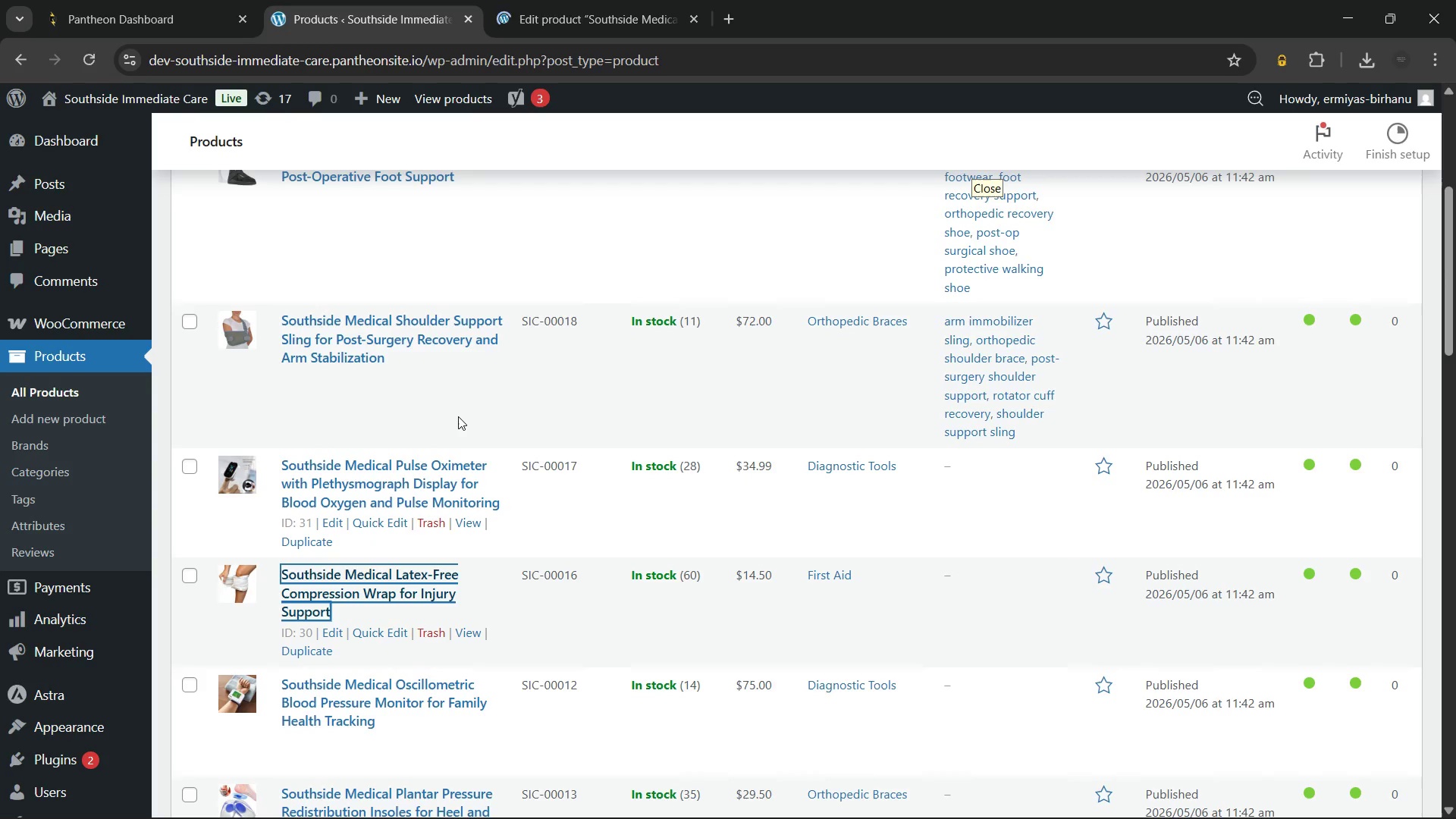 
scroll: coordinate [458, 416], scroll_direction: none, amount: 0.0
 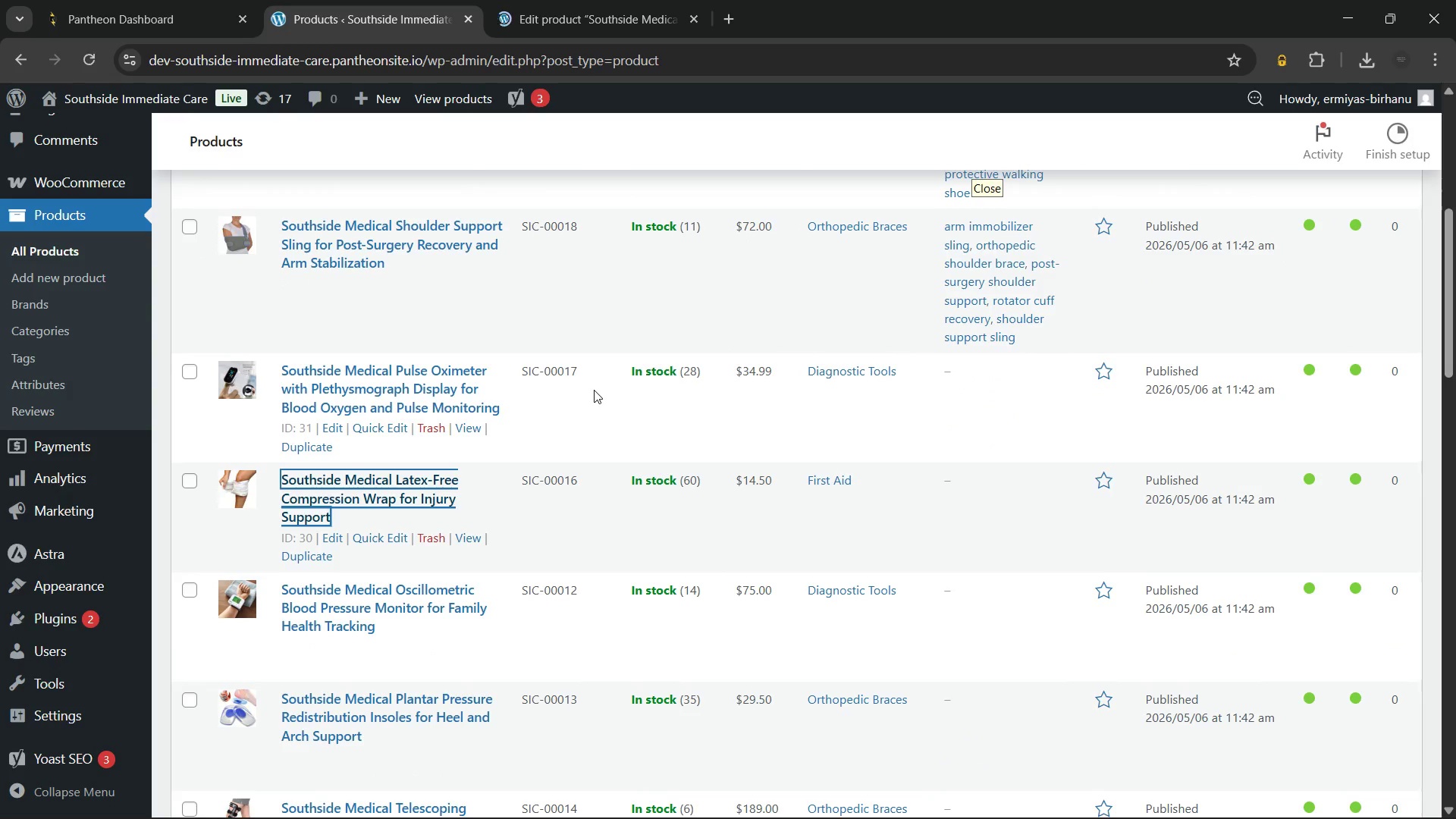 
scroll: coordinate [594, 390], scroll_direction: down, amount: 1.0
 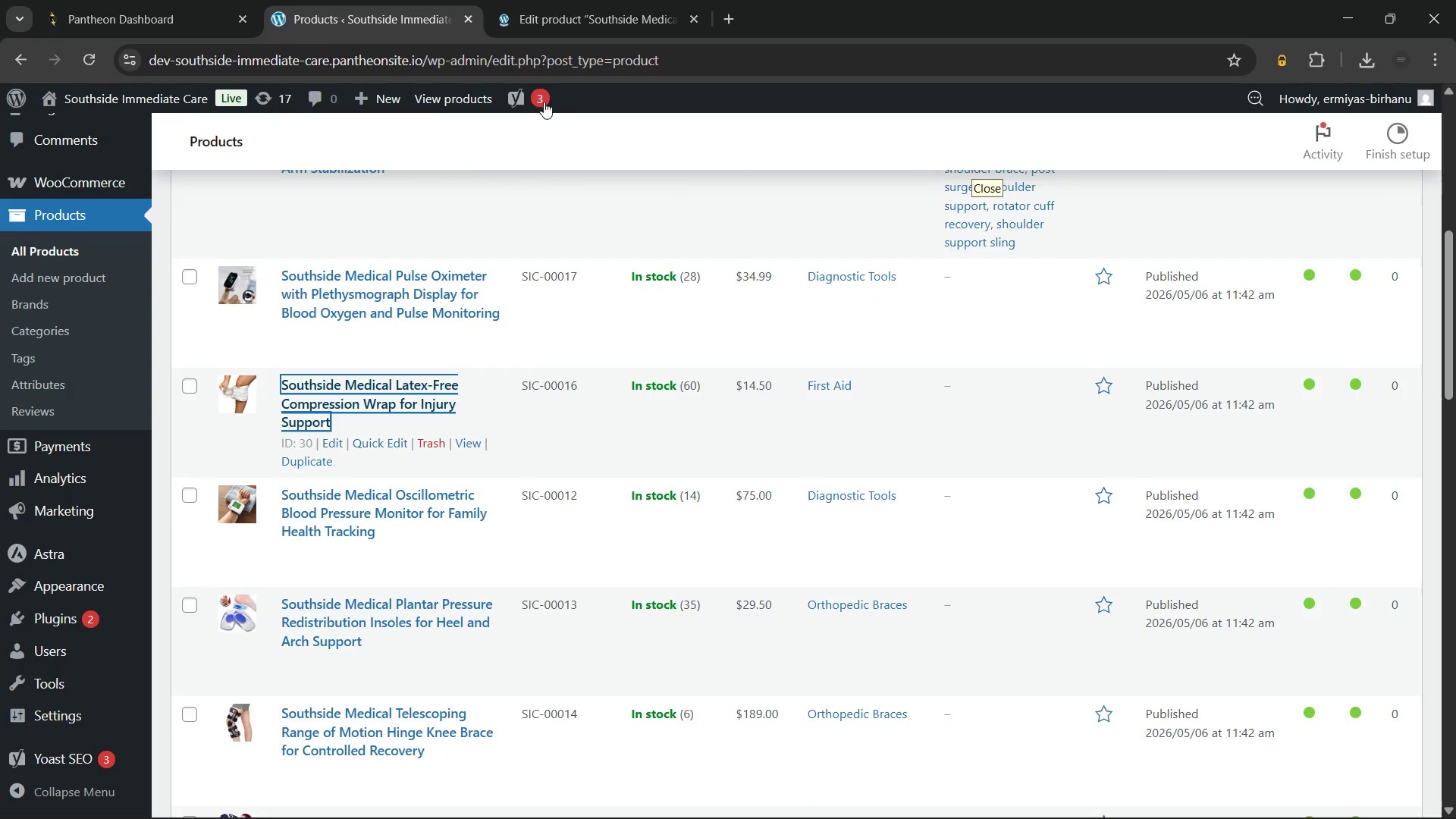 
left_click([589, 0])
 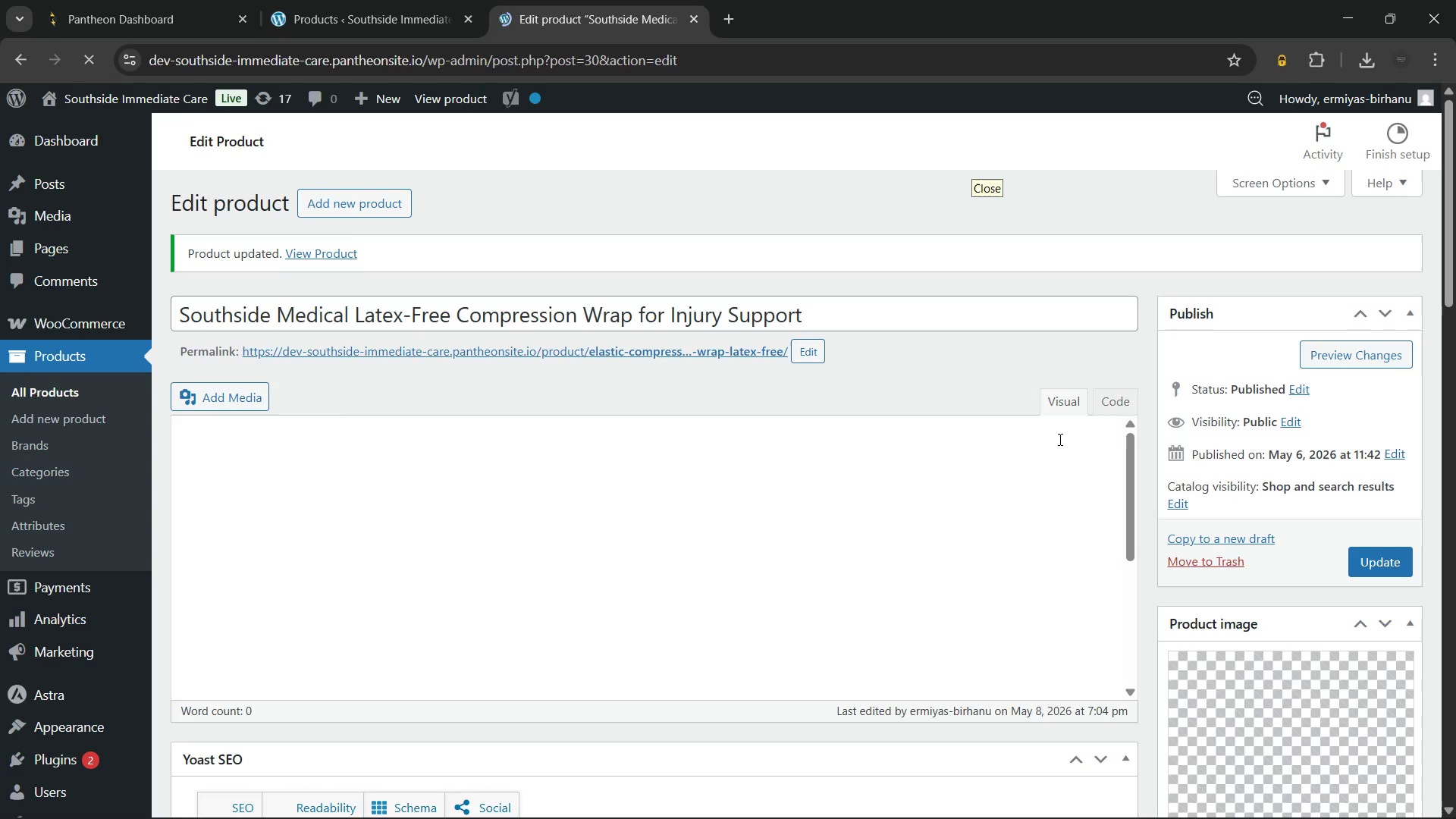 
wait(31.06)
 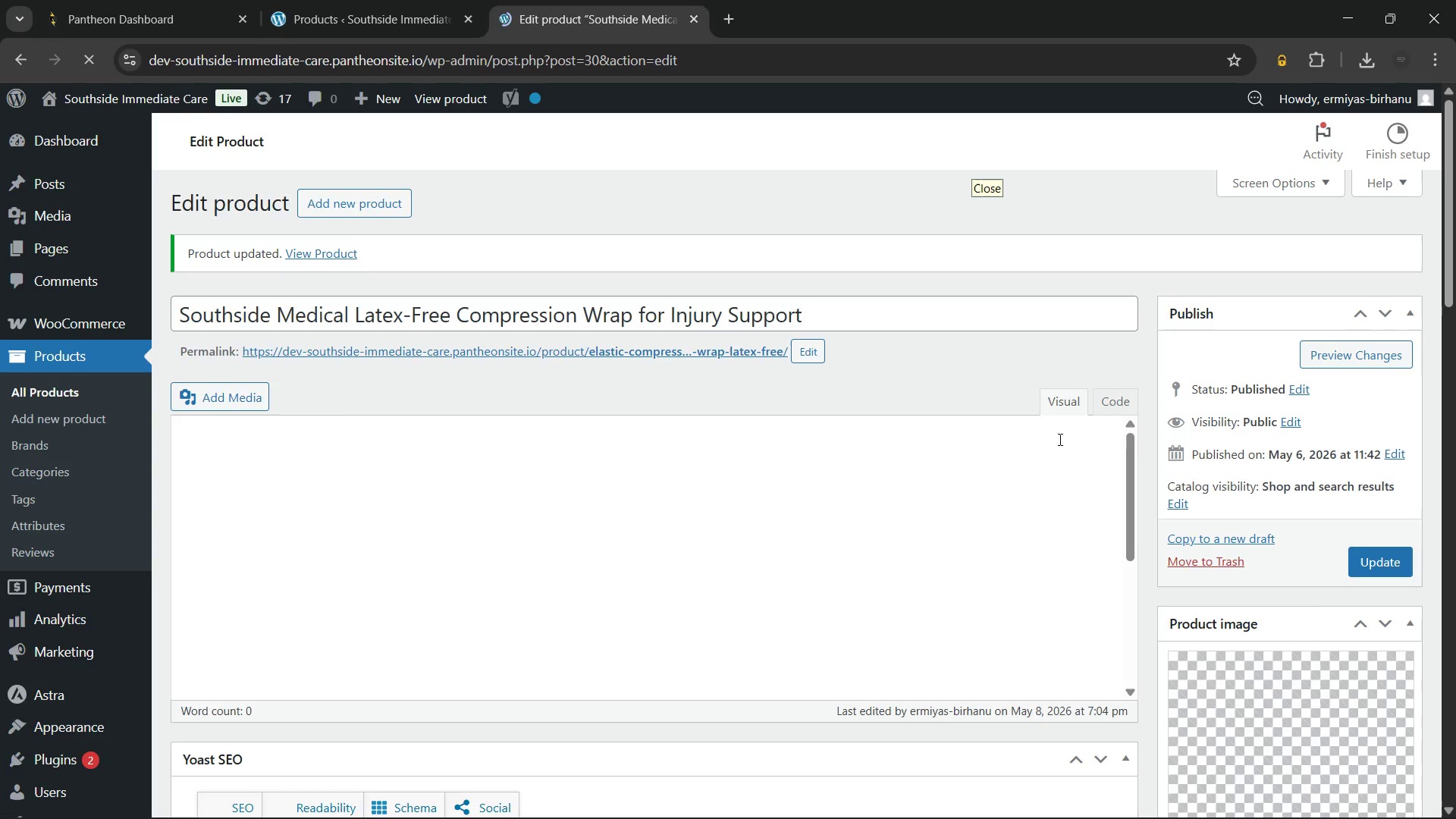 
scroll: coordinate [1014, 385], scroll_direction: down, amount: 9.0
 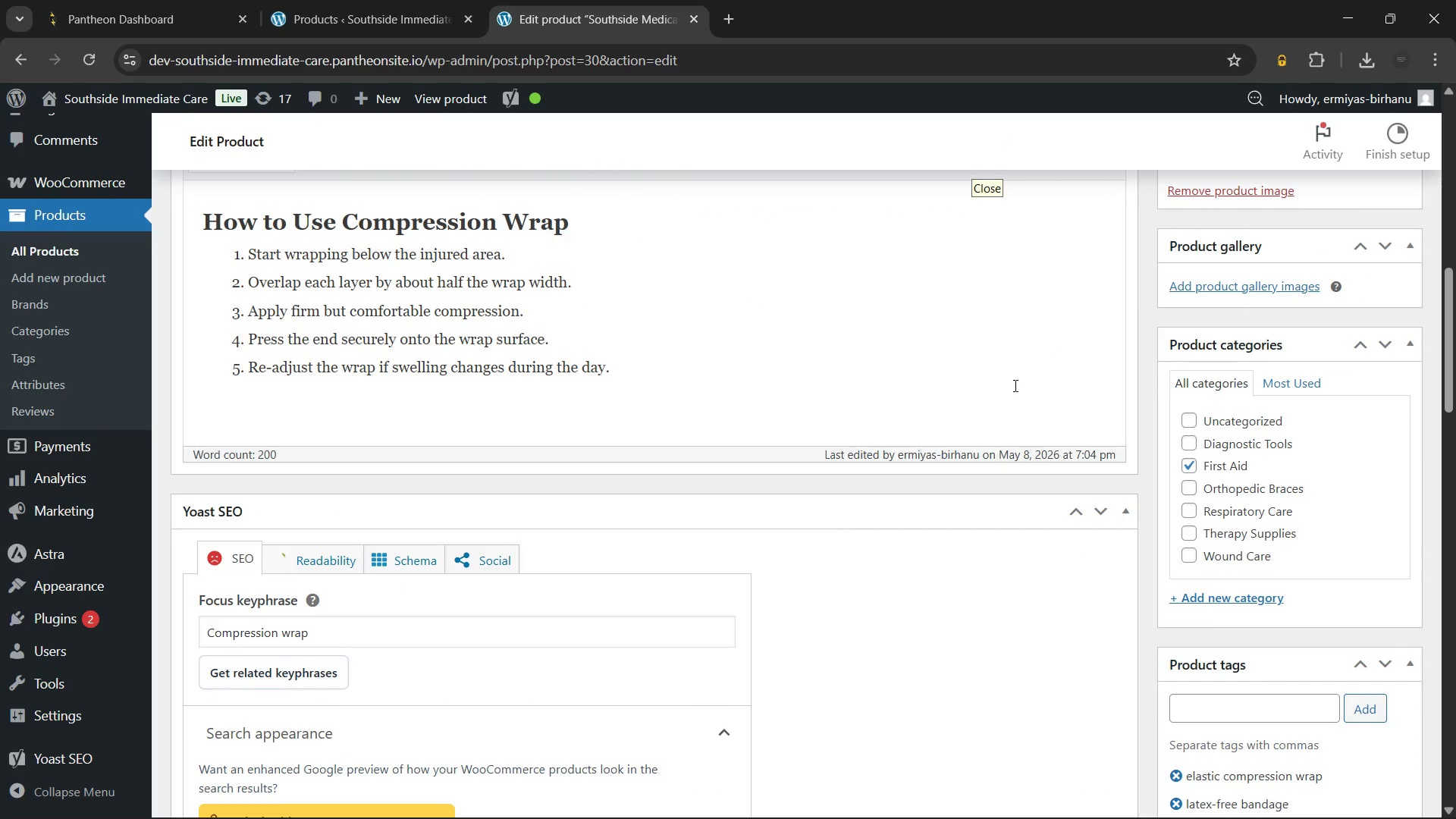 
scroll: coordinate [1014, 385], scroll_direction: up, amount: 15.0
 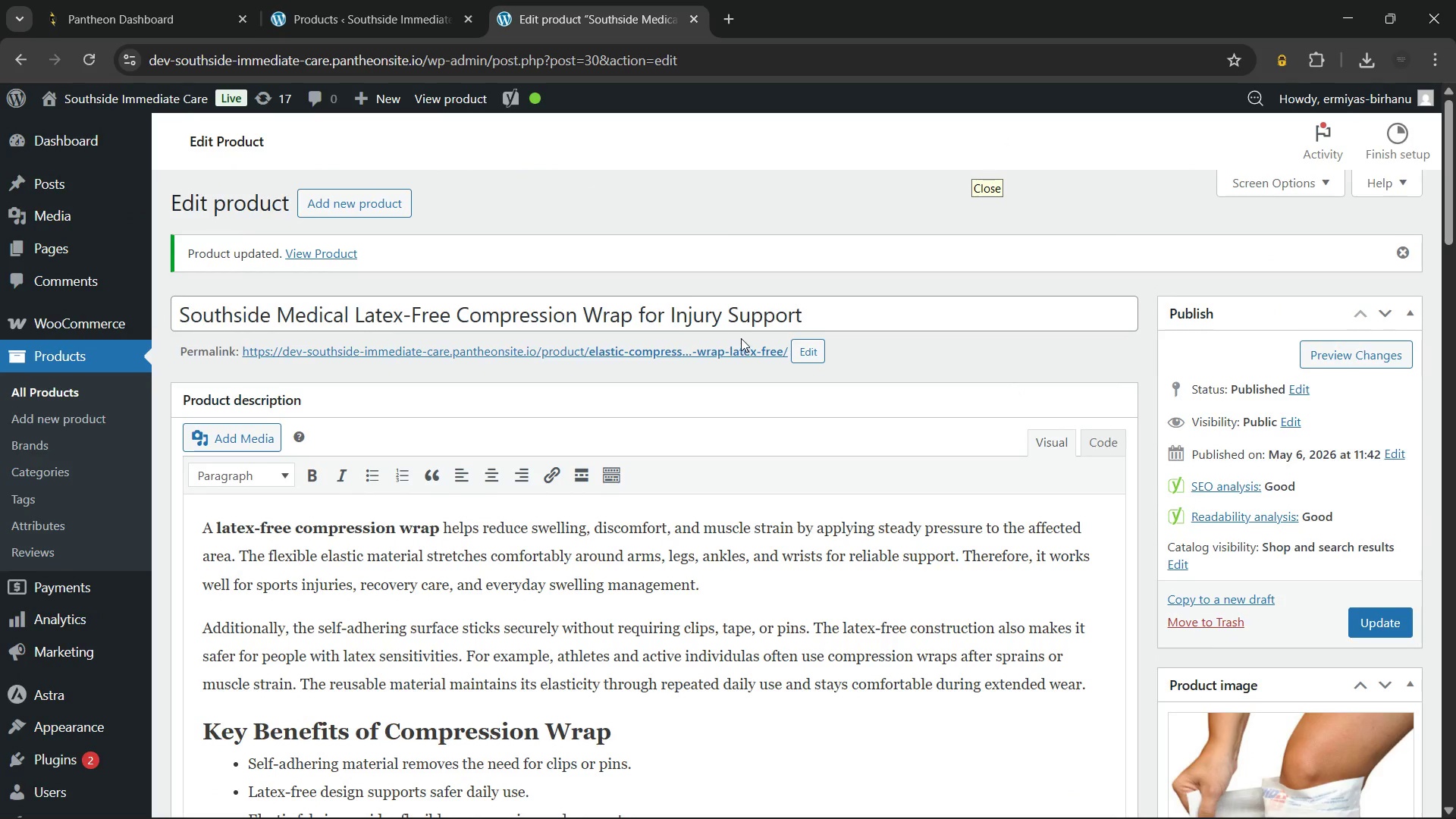 
scroll: coordinate [606, 436], scroll_direction: down, amount: 25.0
 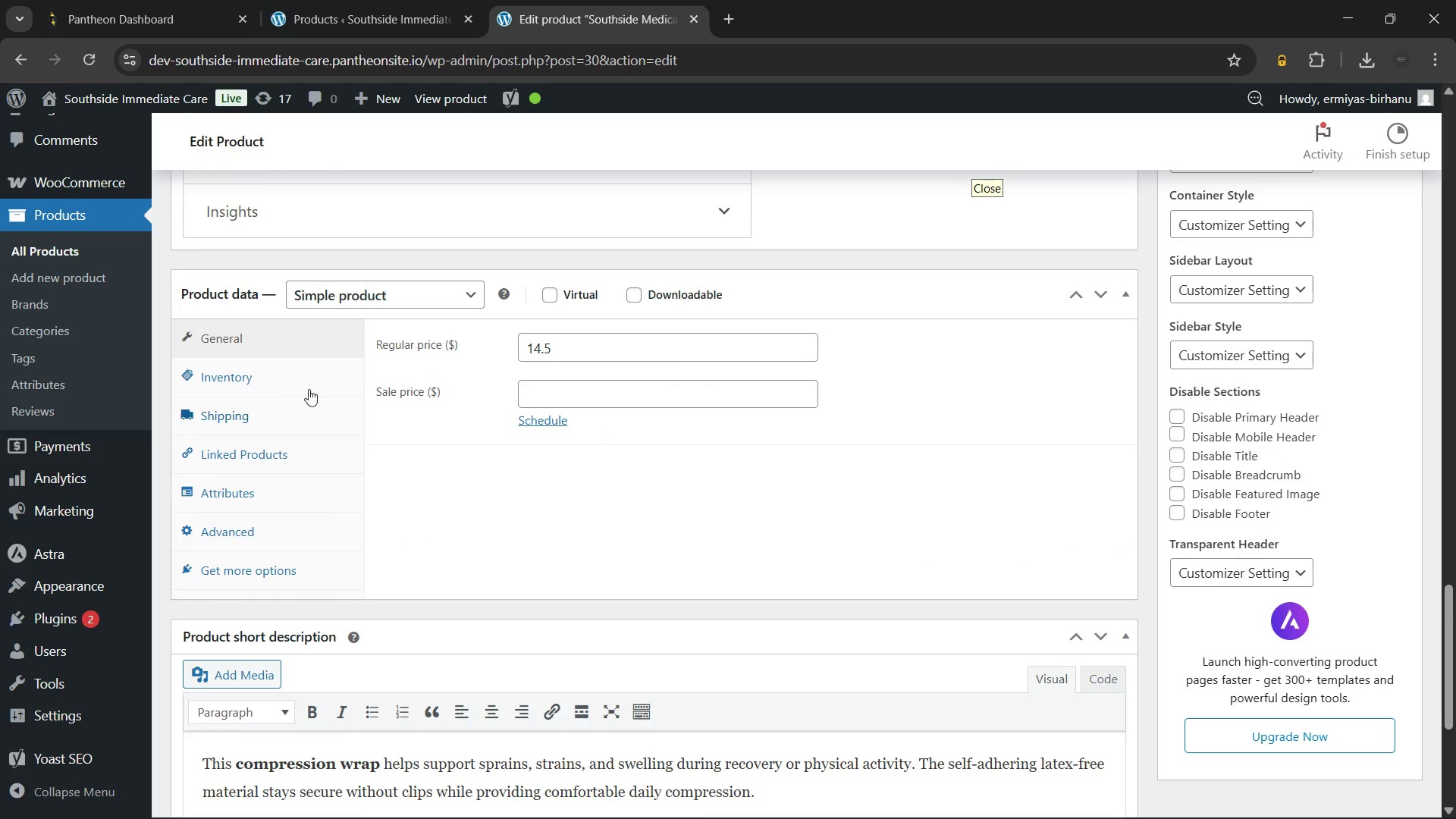 
left_click([307, 385])
 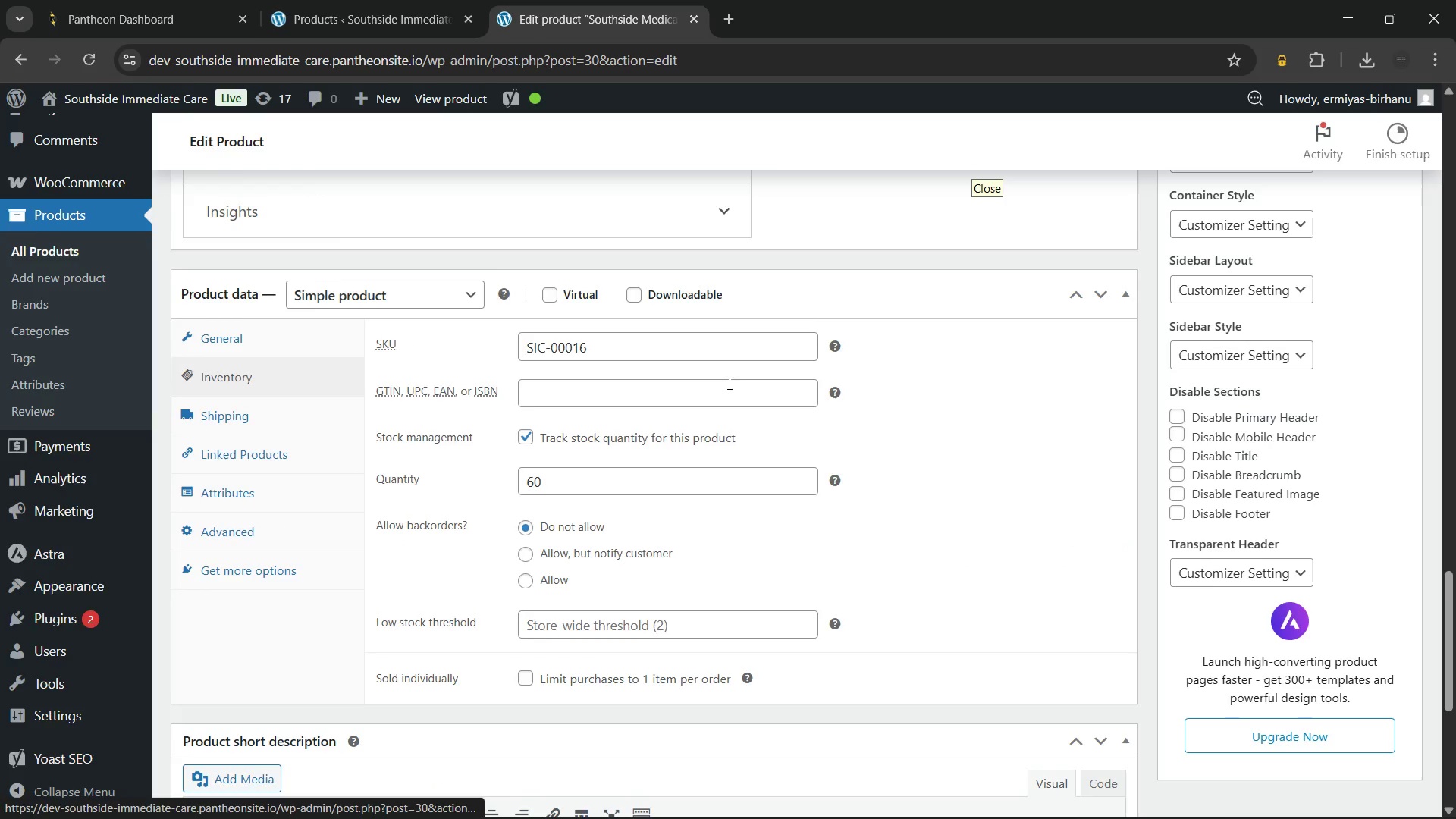 
scroll: coordinate [733, 381], scroll_direction: up, amount: 33.0
 